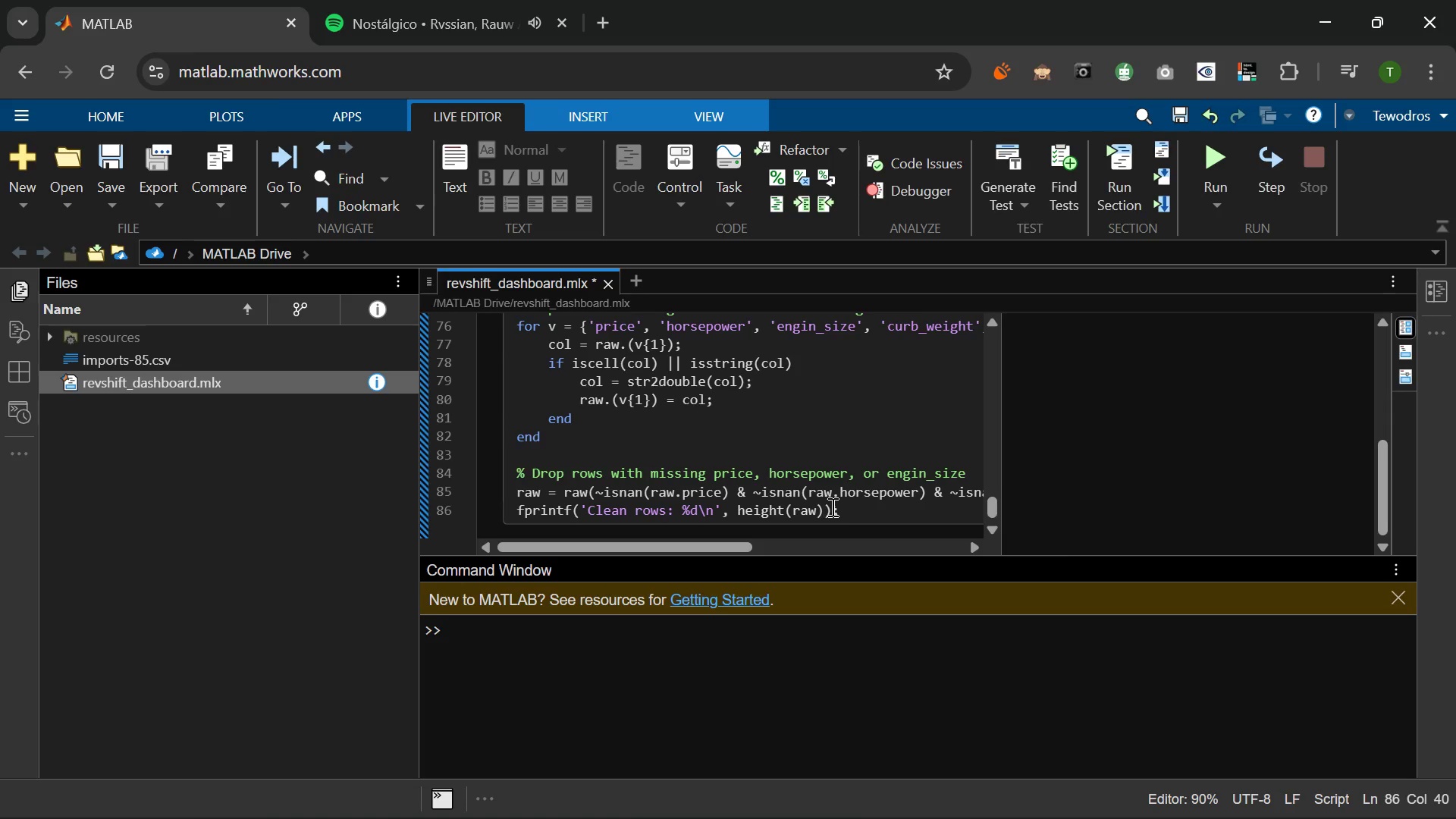 
wait(9.19)
 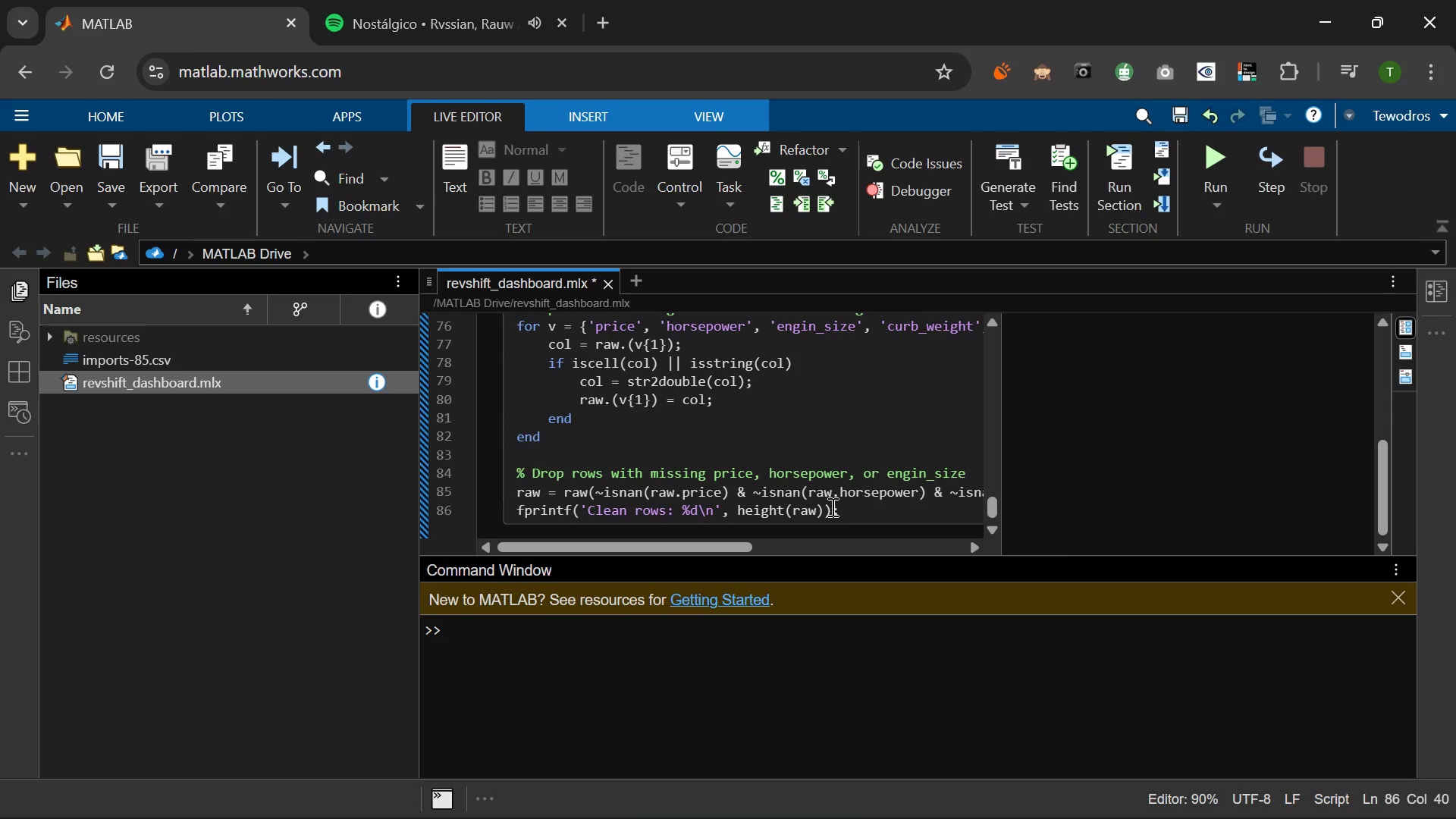 
left_click([860, 512])
 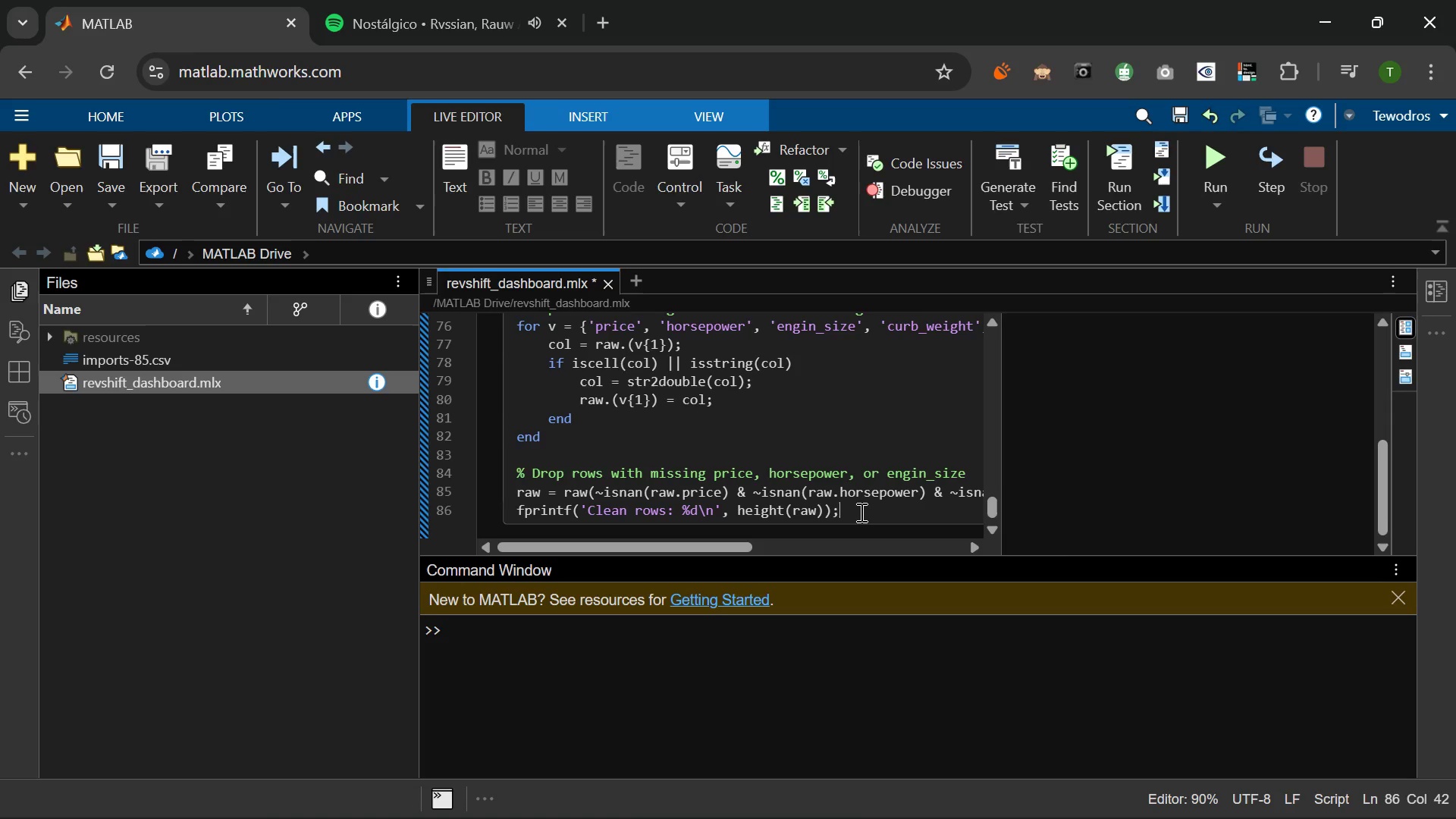 
key(Enter)
 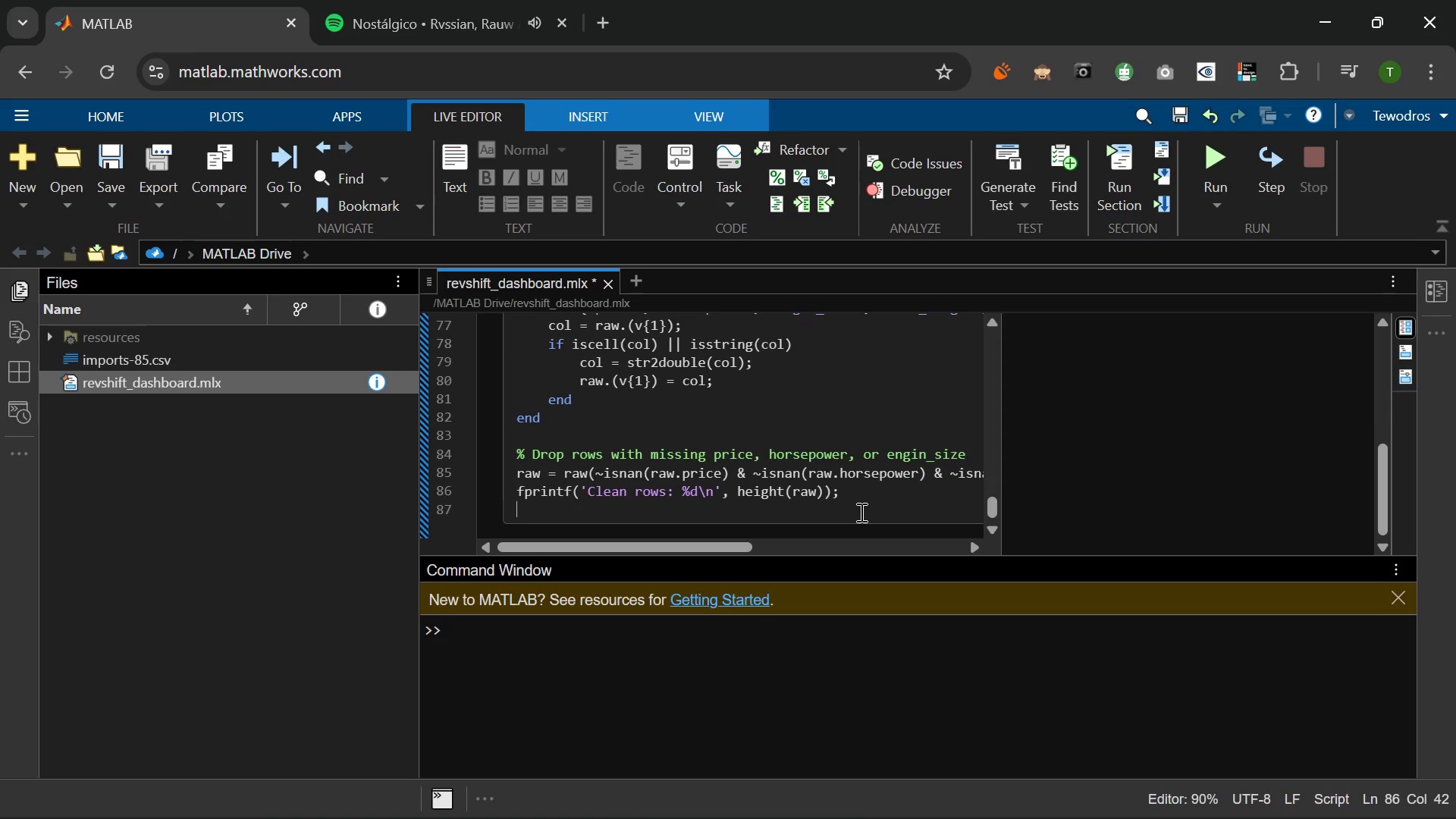 
key(Enter)
 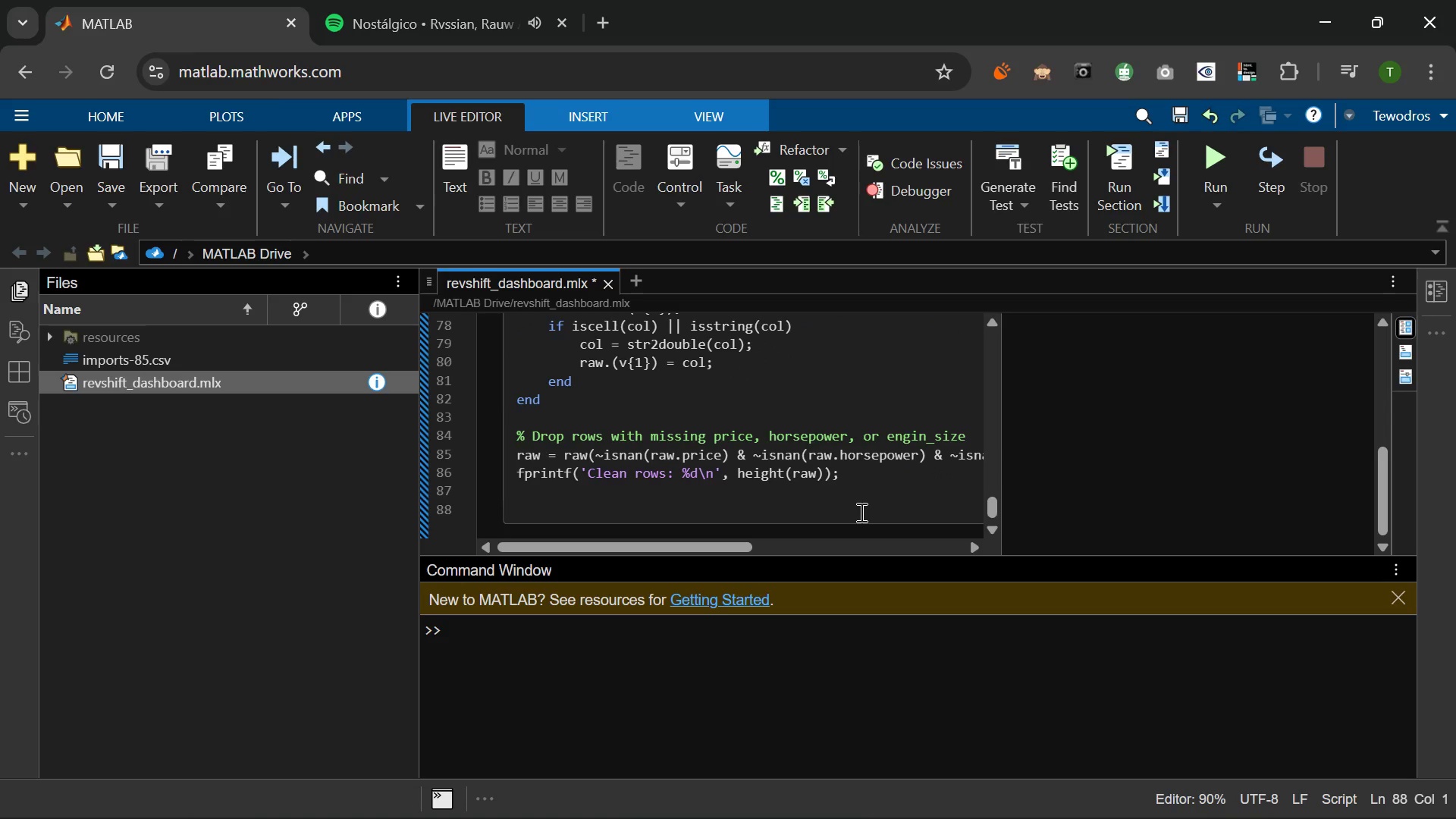 
type(n = high)
key(Backspace)
key(Backspace)
key(Backspace)
type(eight(raw)
 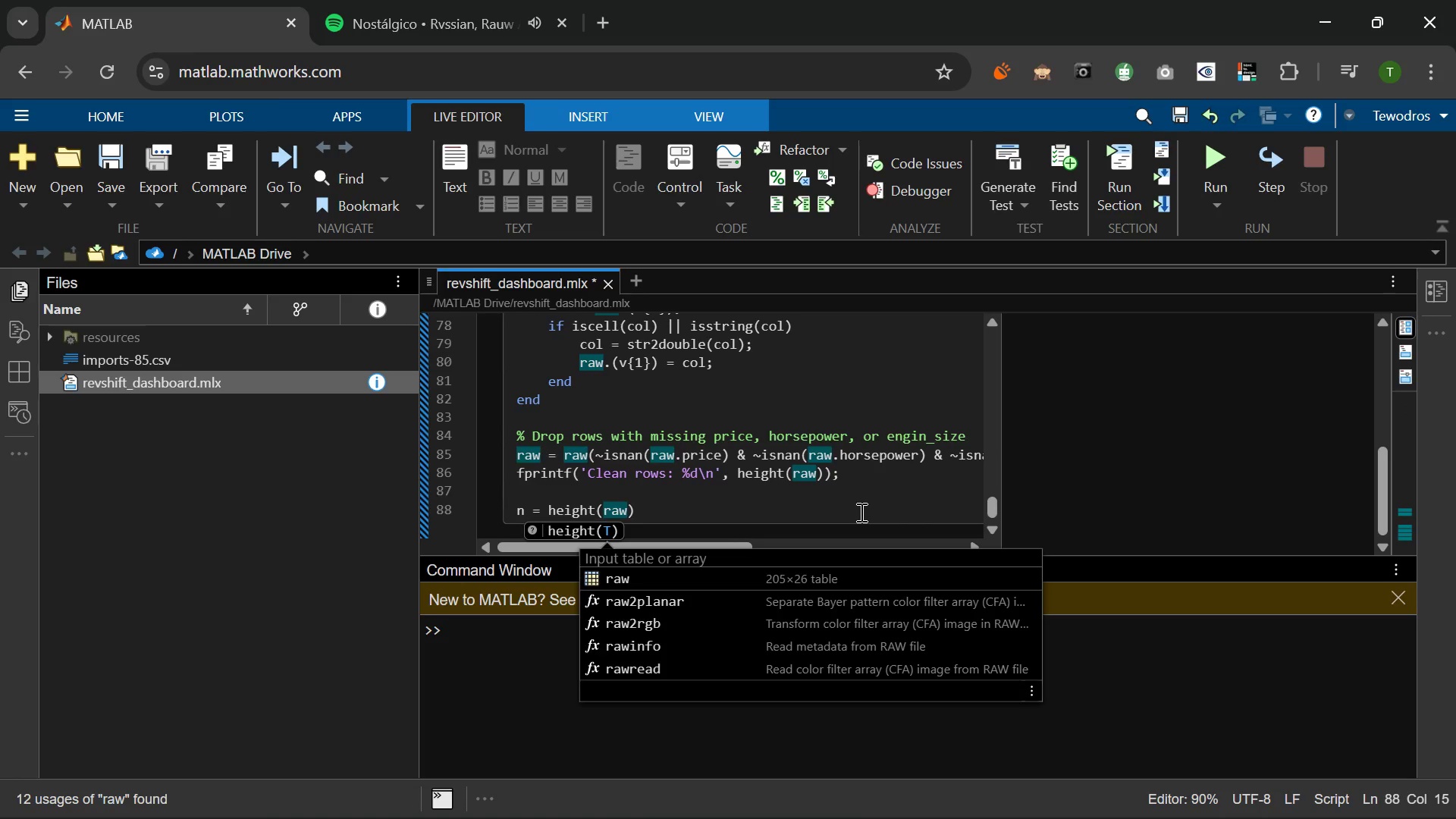 
key(ArrowRight)
 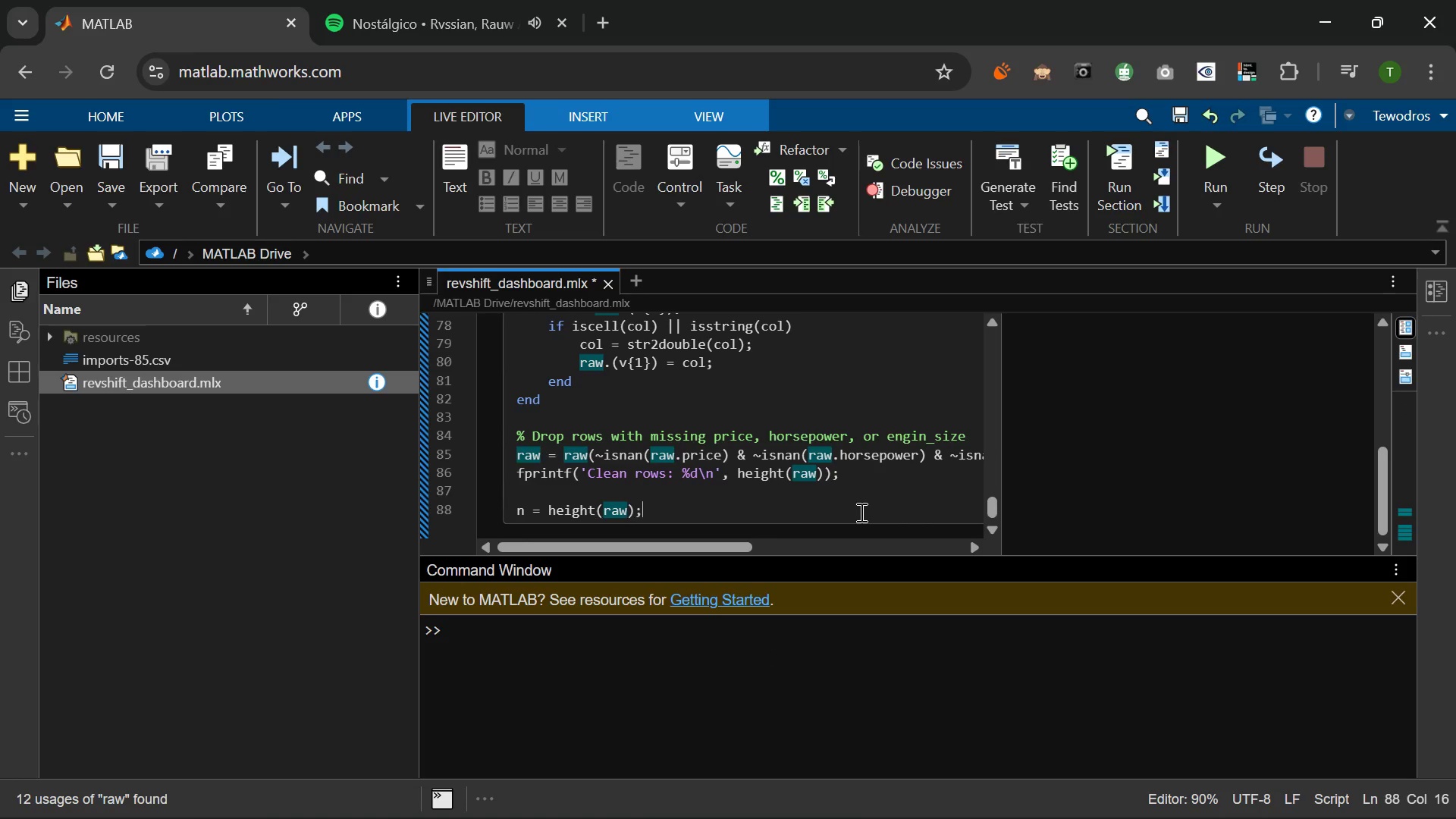 
key(Semicolon)
 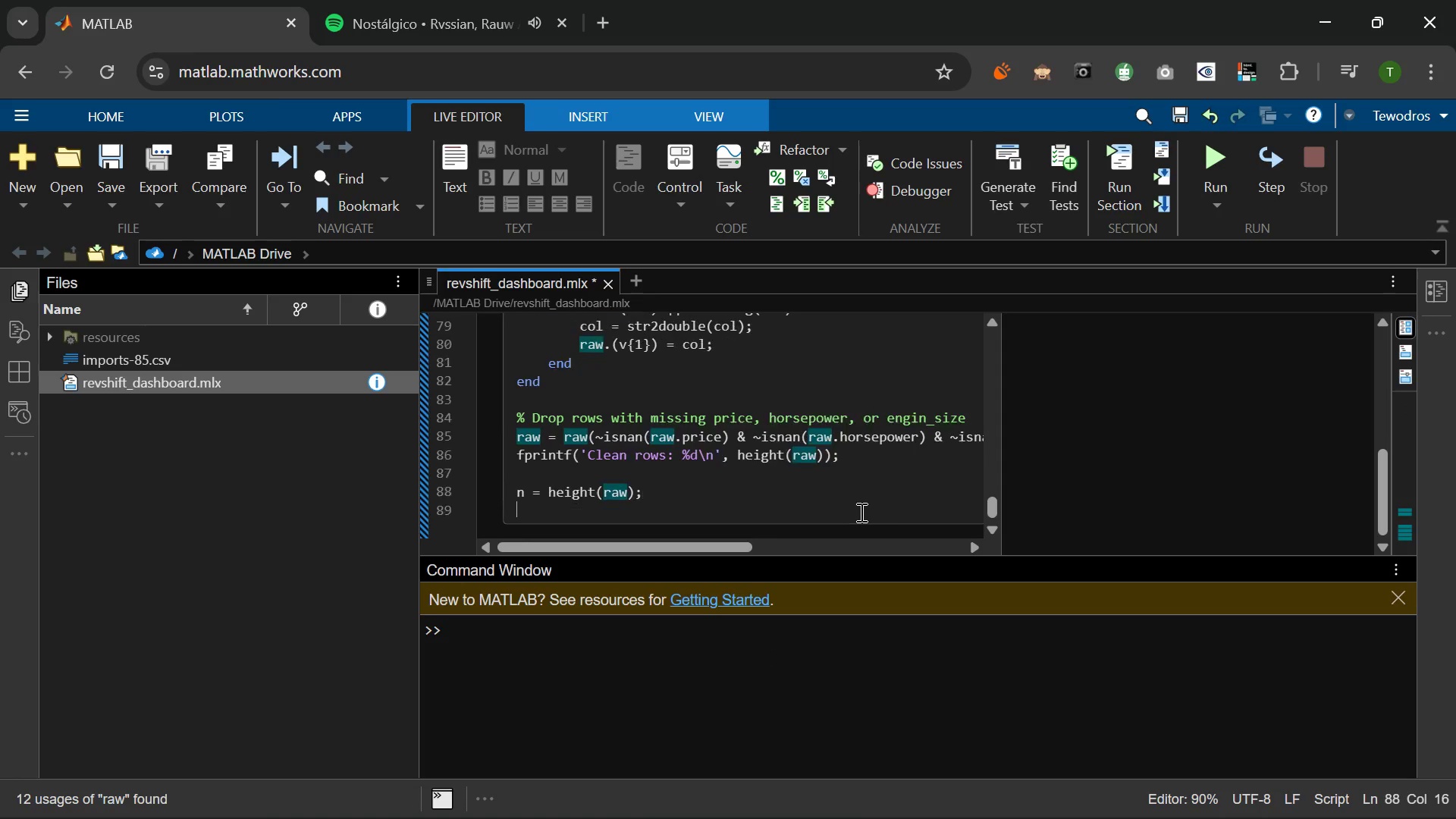 
key(Enter)
 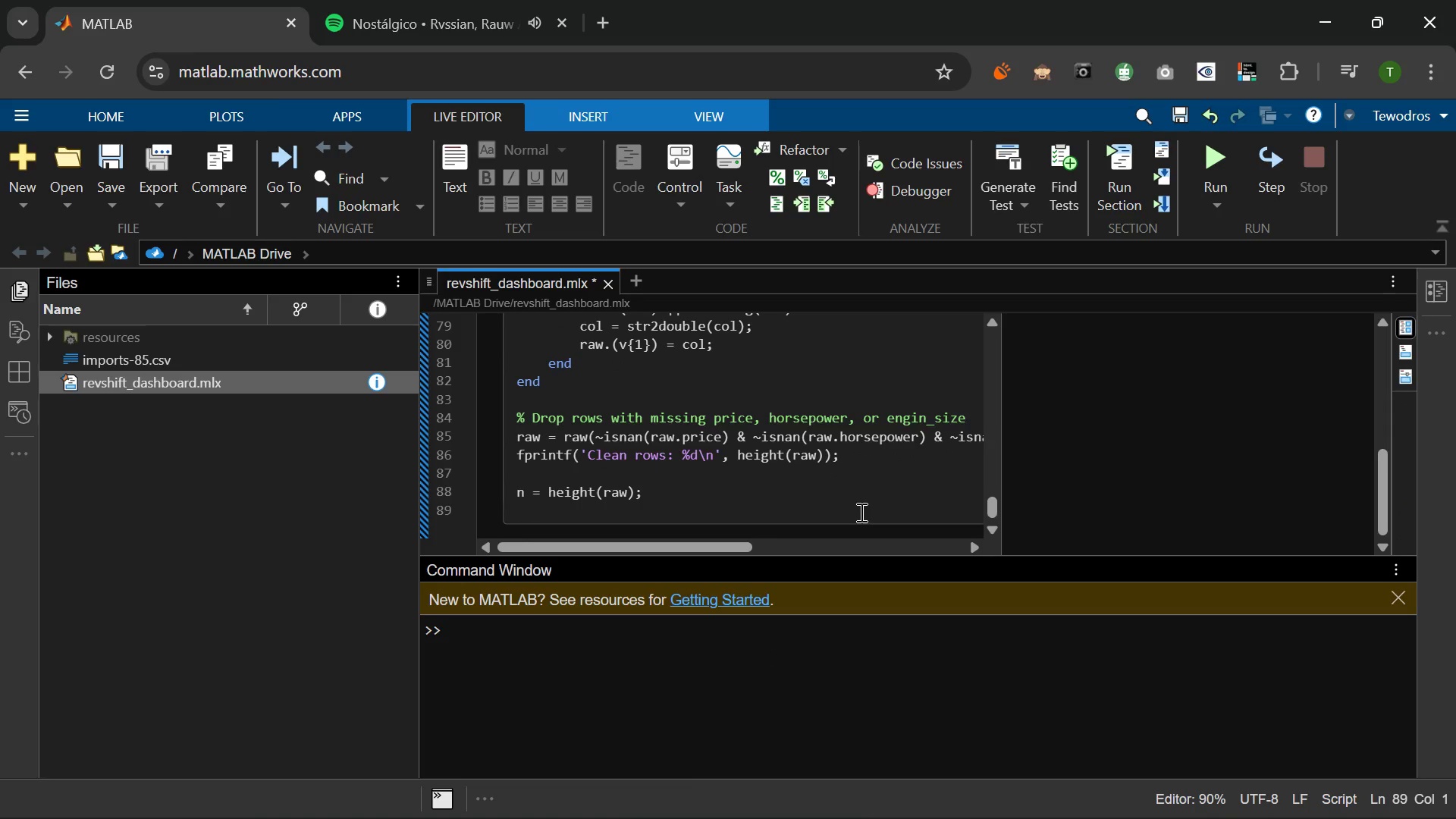 
key(Enter)
 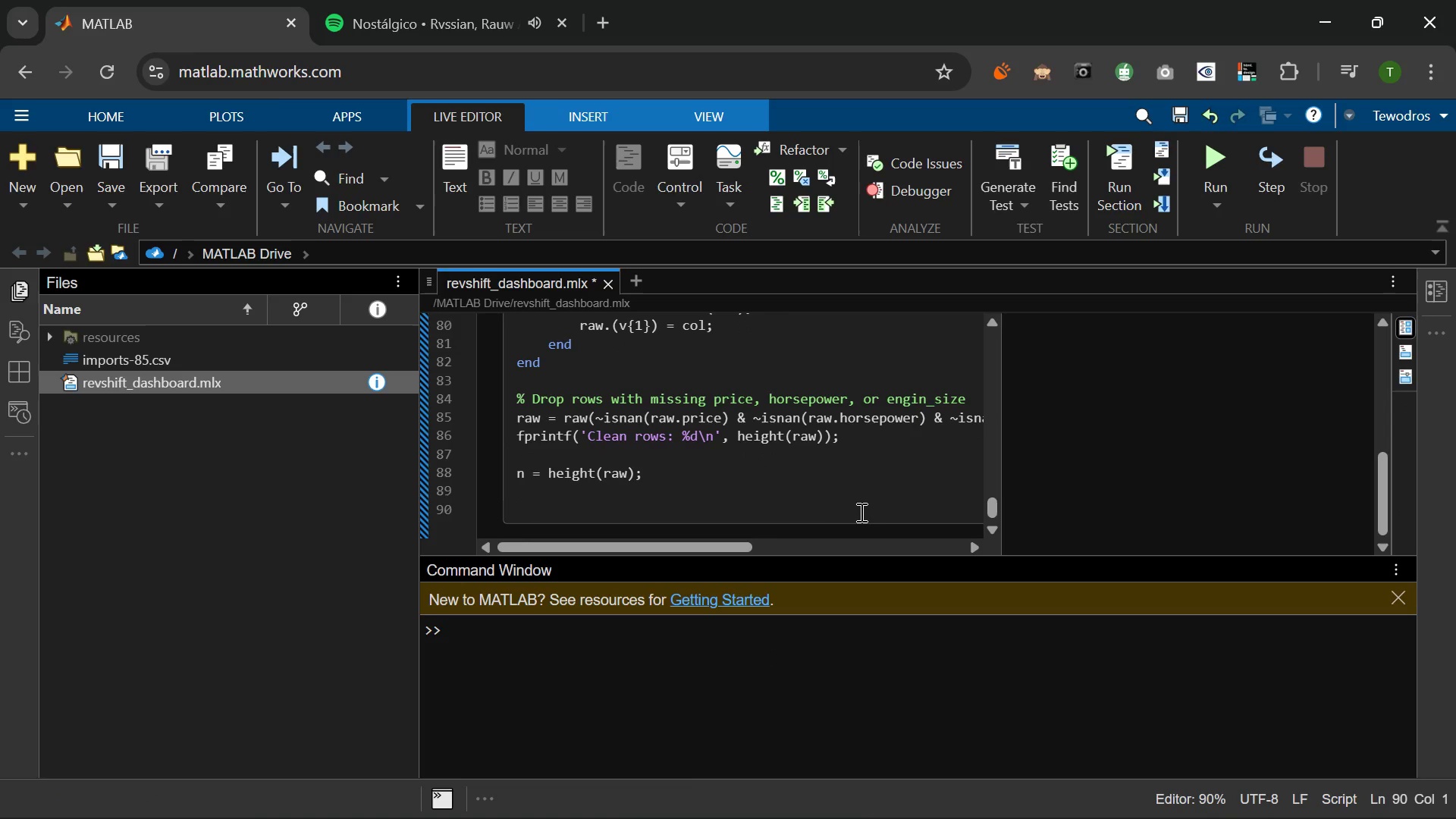 
hold_key(key=ShiftRight, duration=0.53)
 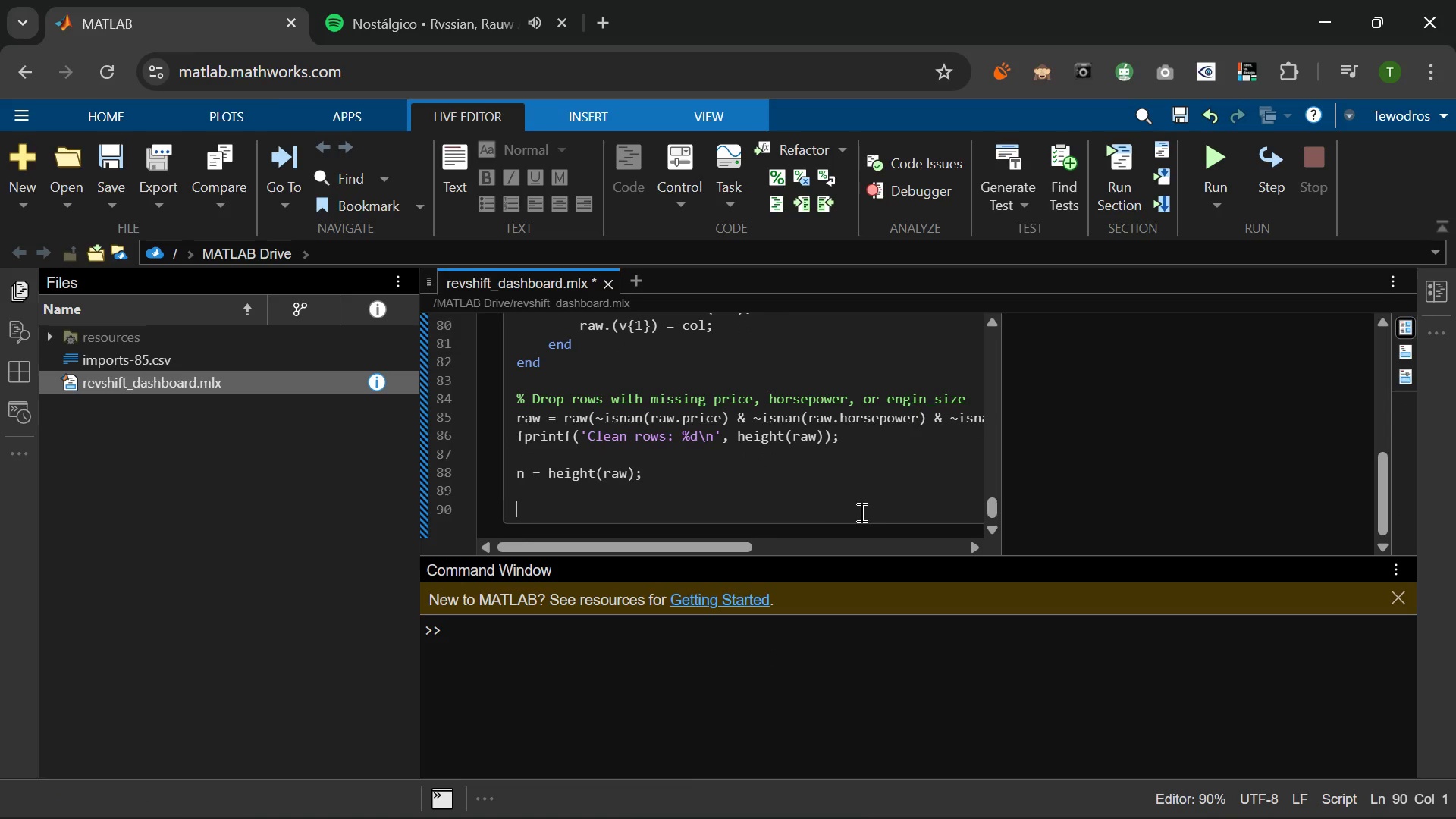 
type(%% 4. Service S)
key(Backspace)
type(Category Assignment)
 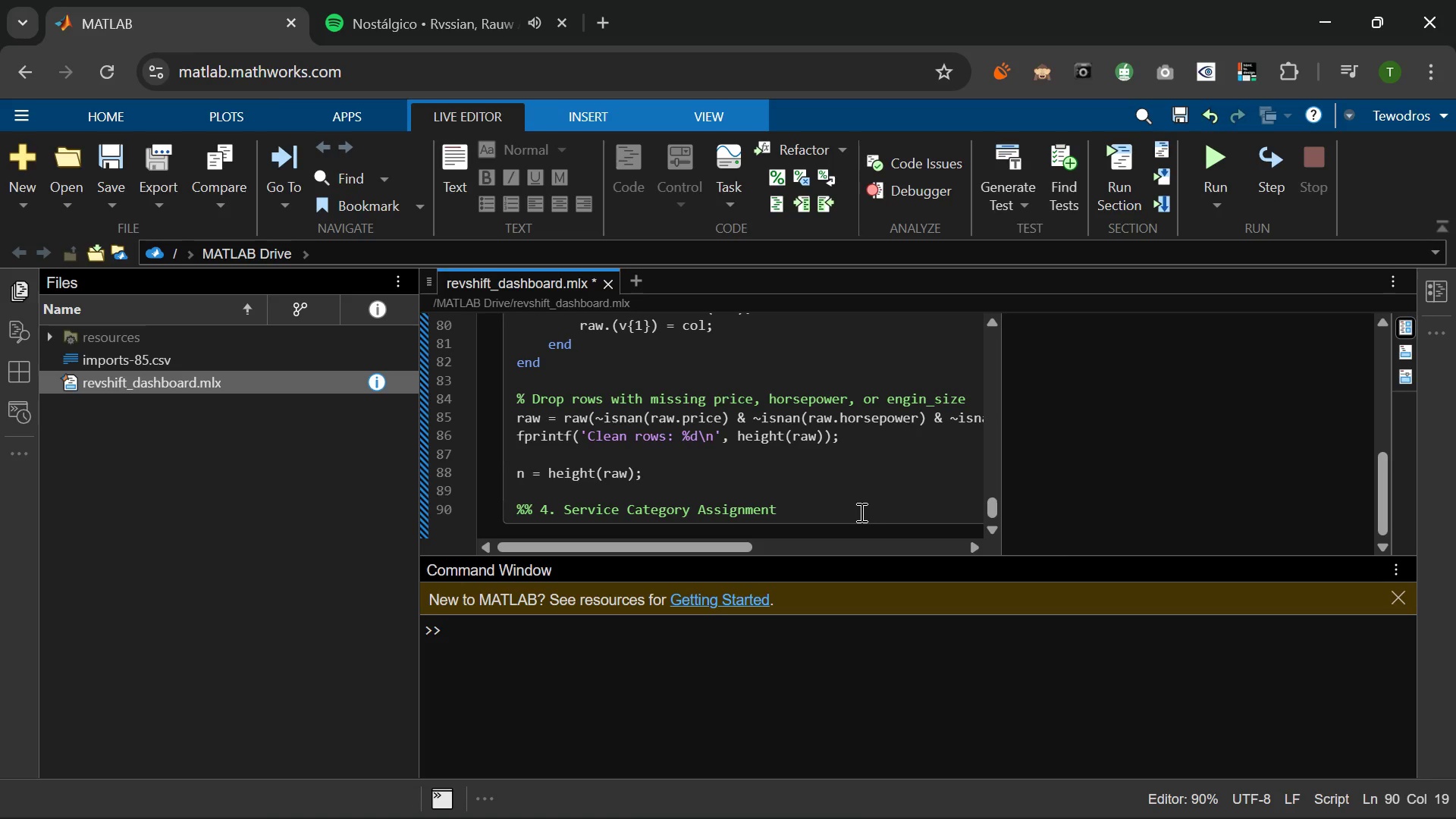 
wait(6.19)
 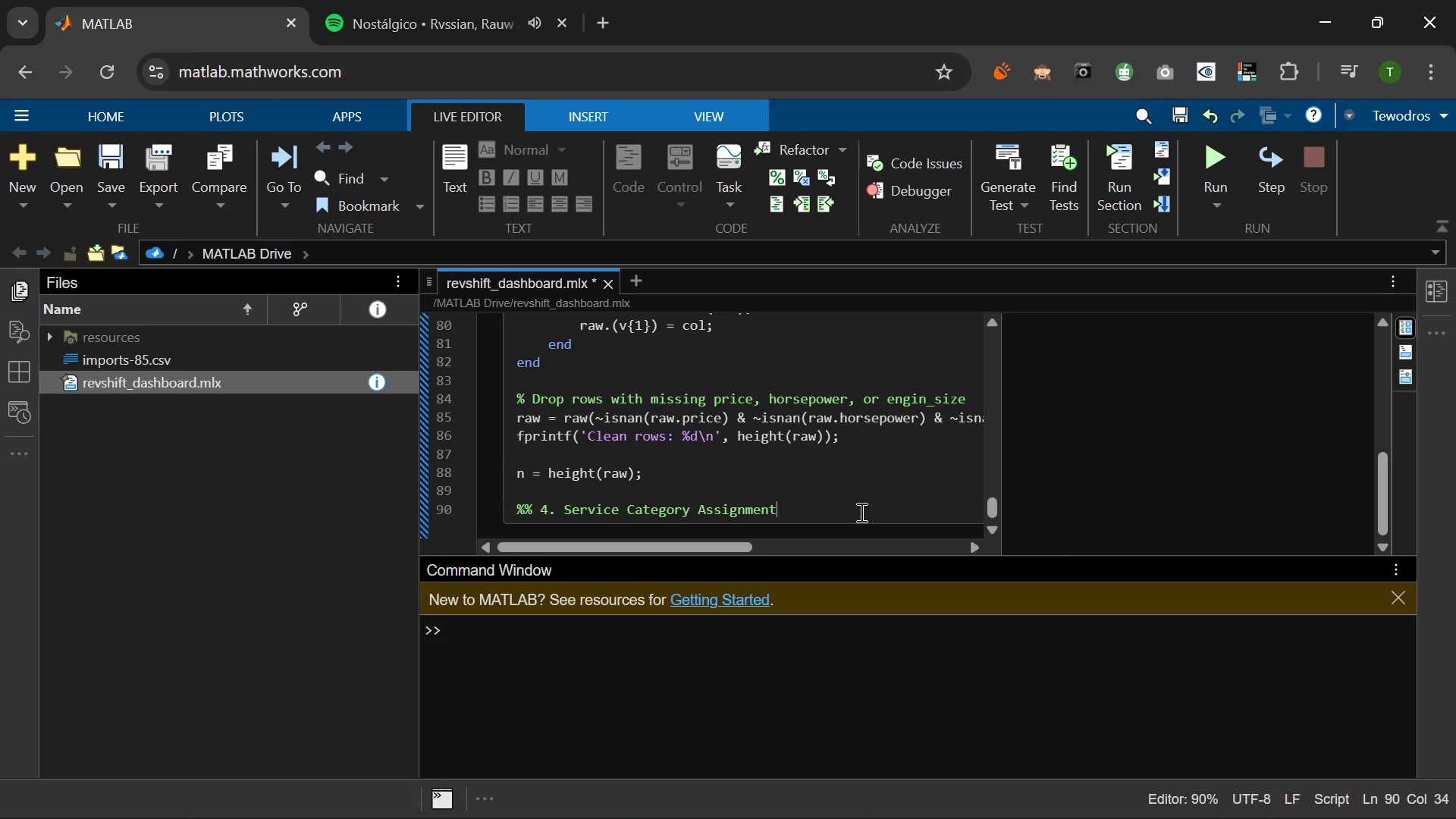 
key(Enter)
 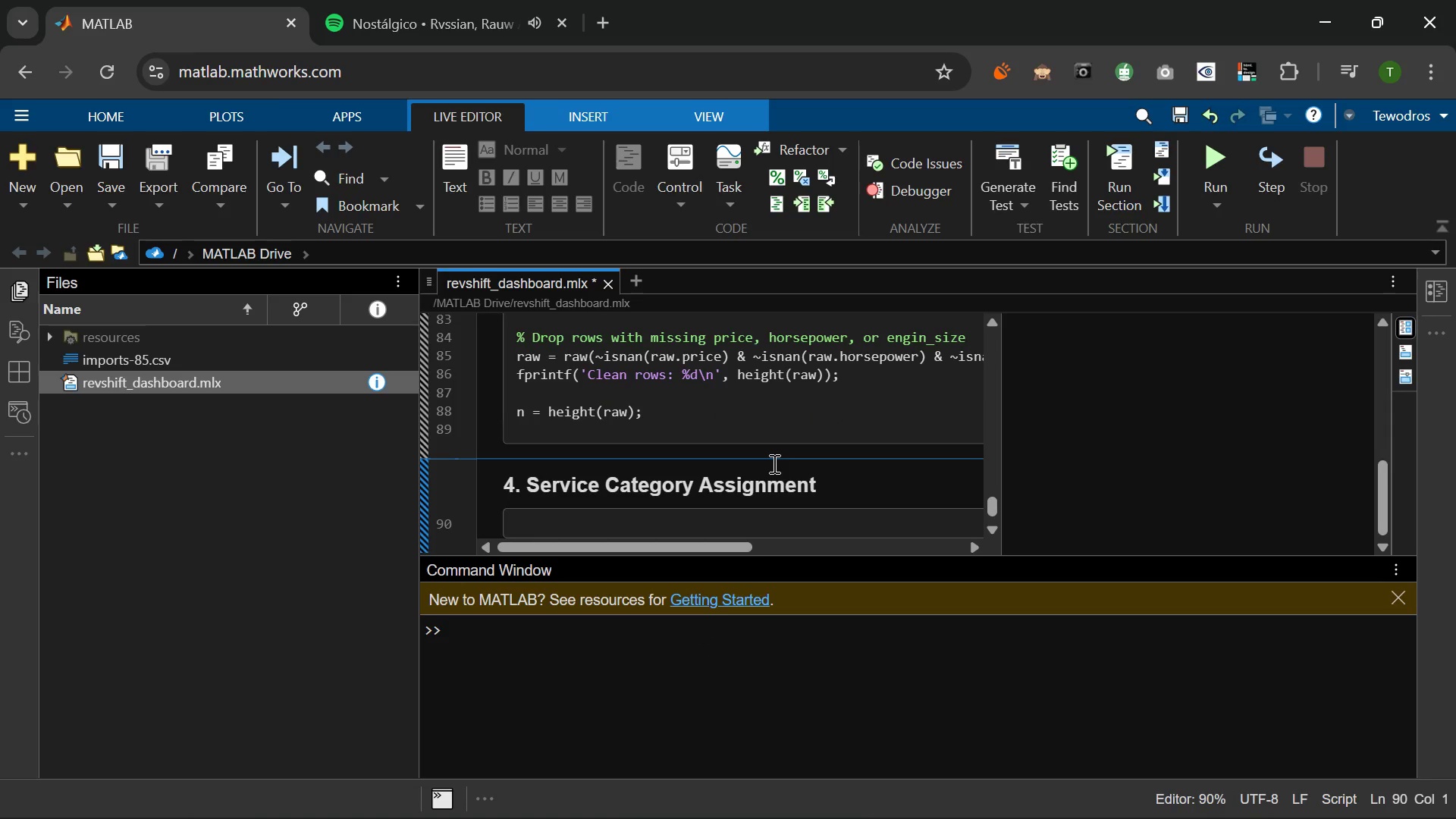 
scroll: coordinate [773, 463], scroll_direction: down, amount: 1.0
 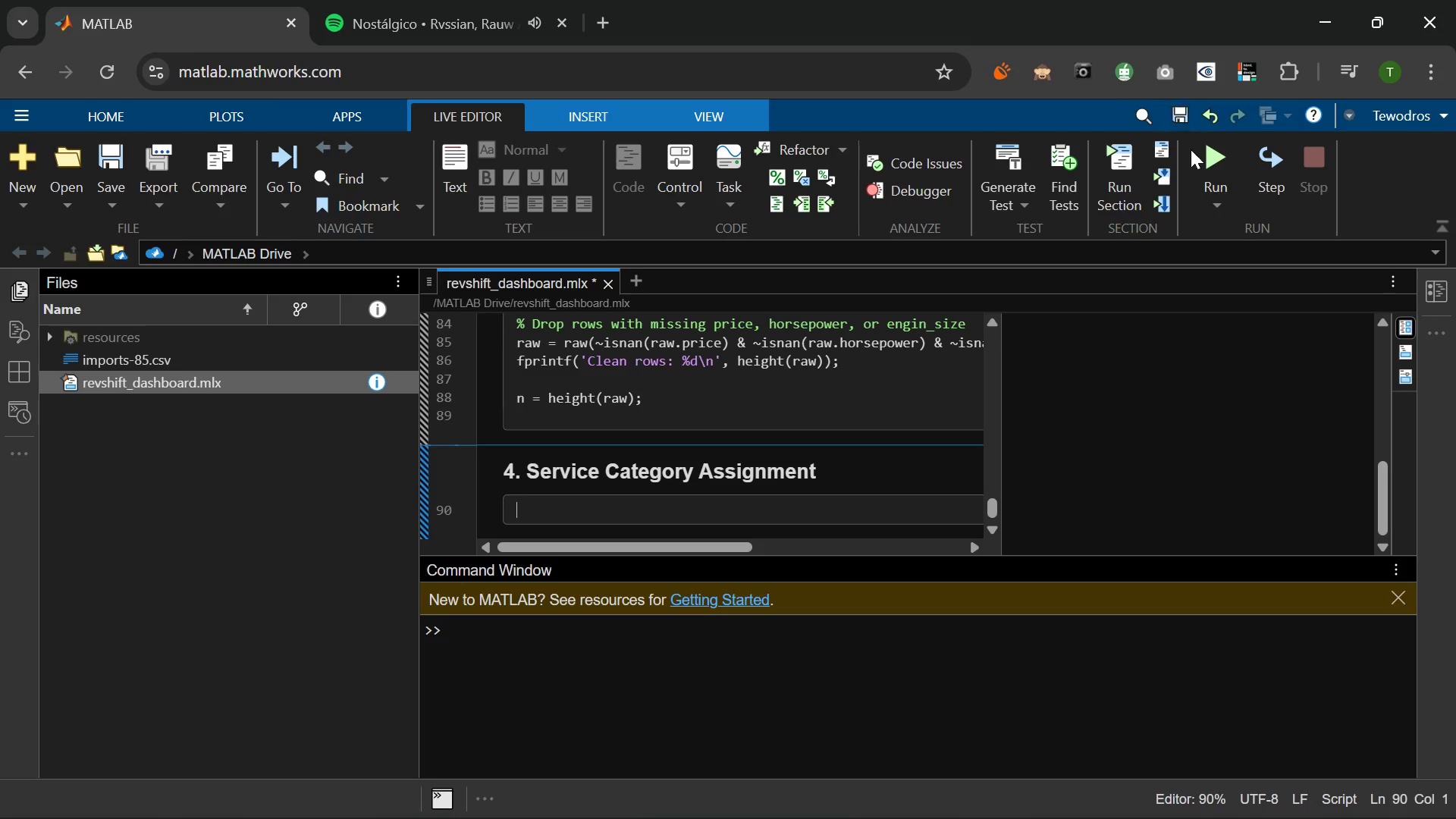 
left_click([1208, 158])
 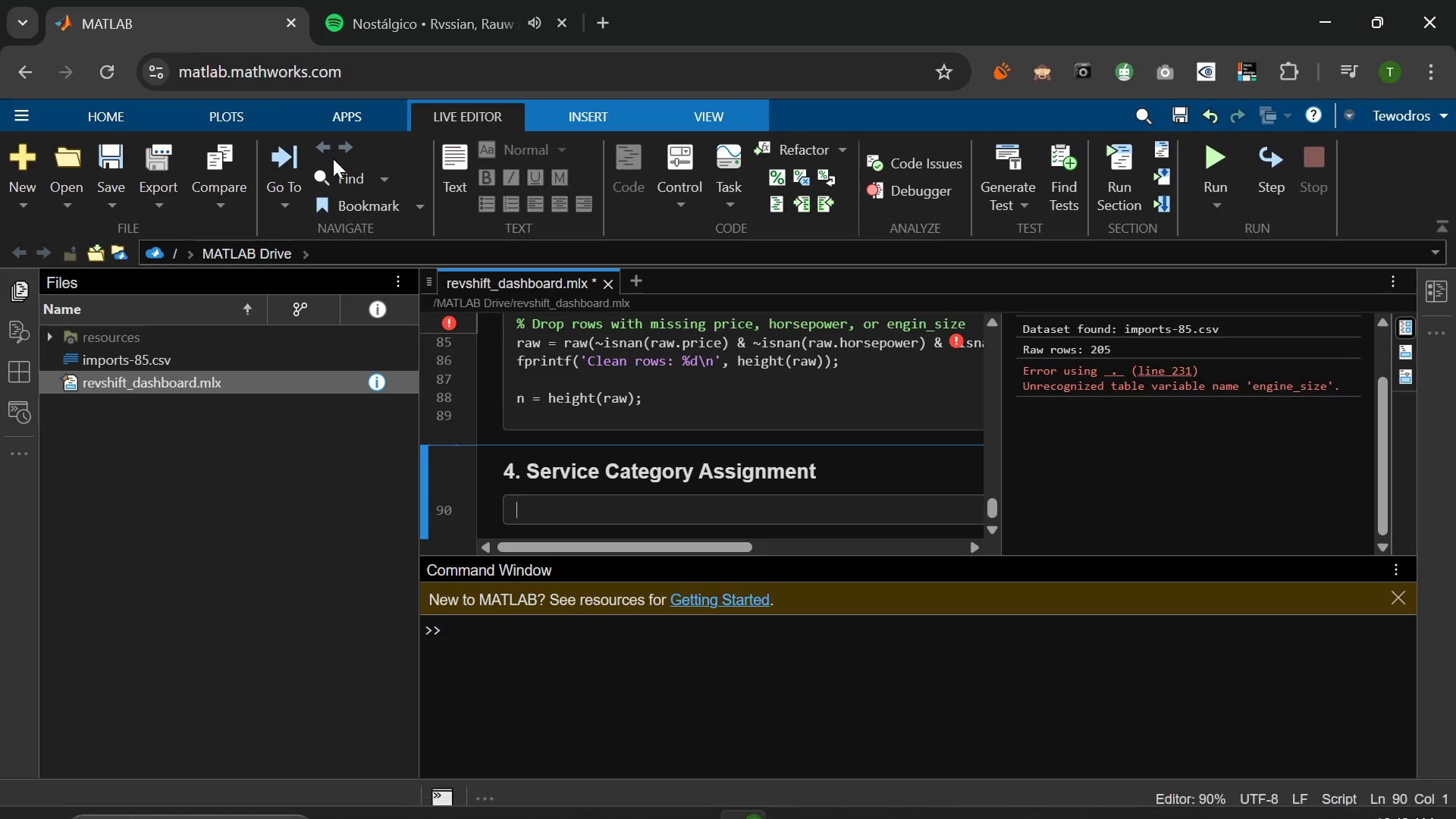 
wait(6.95)
 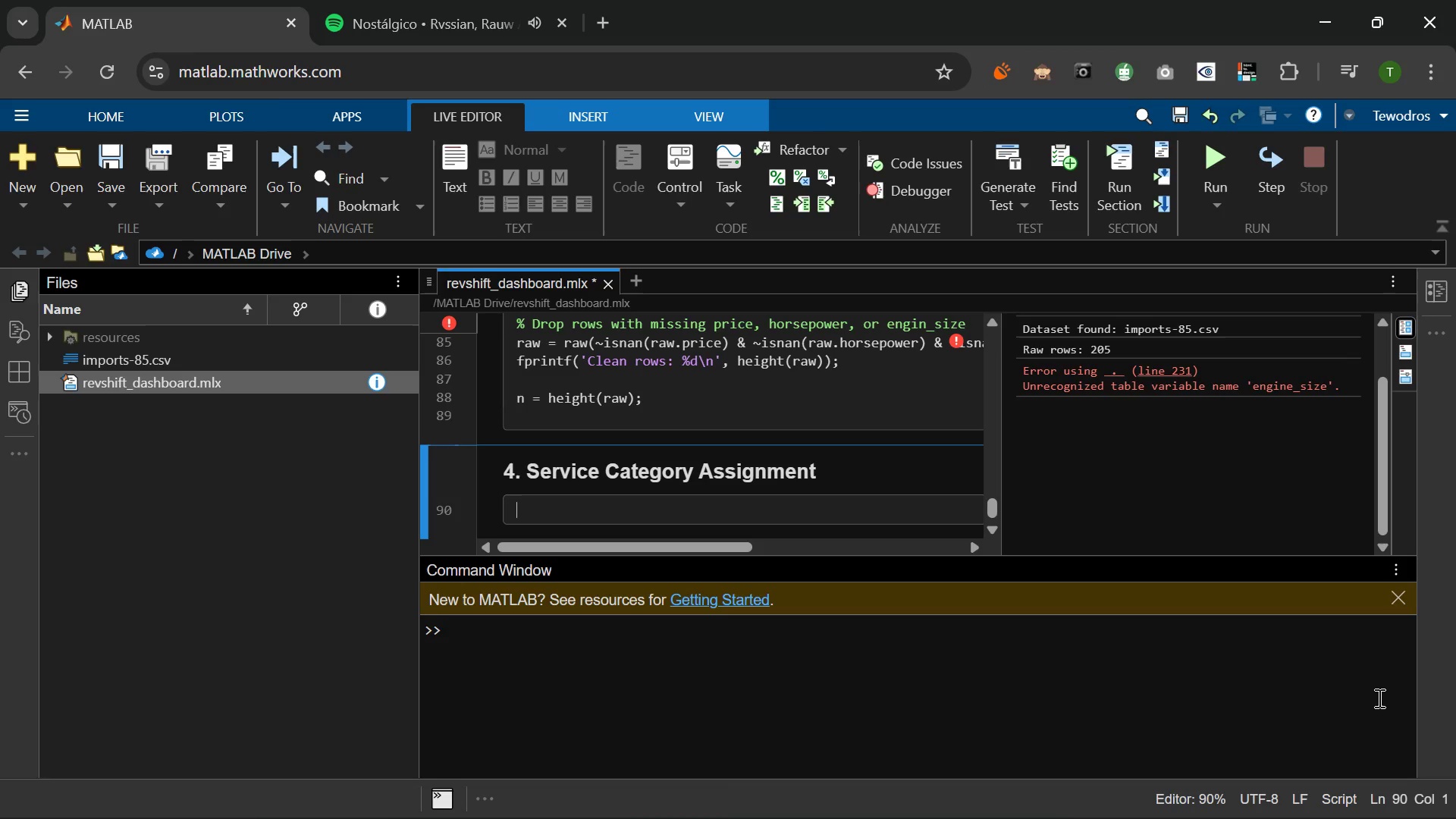 
left_click([452, 324])
 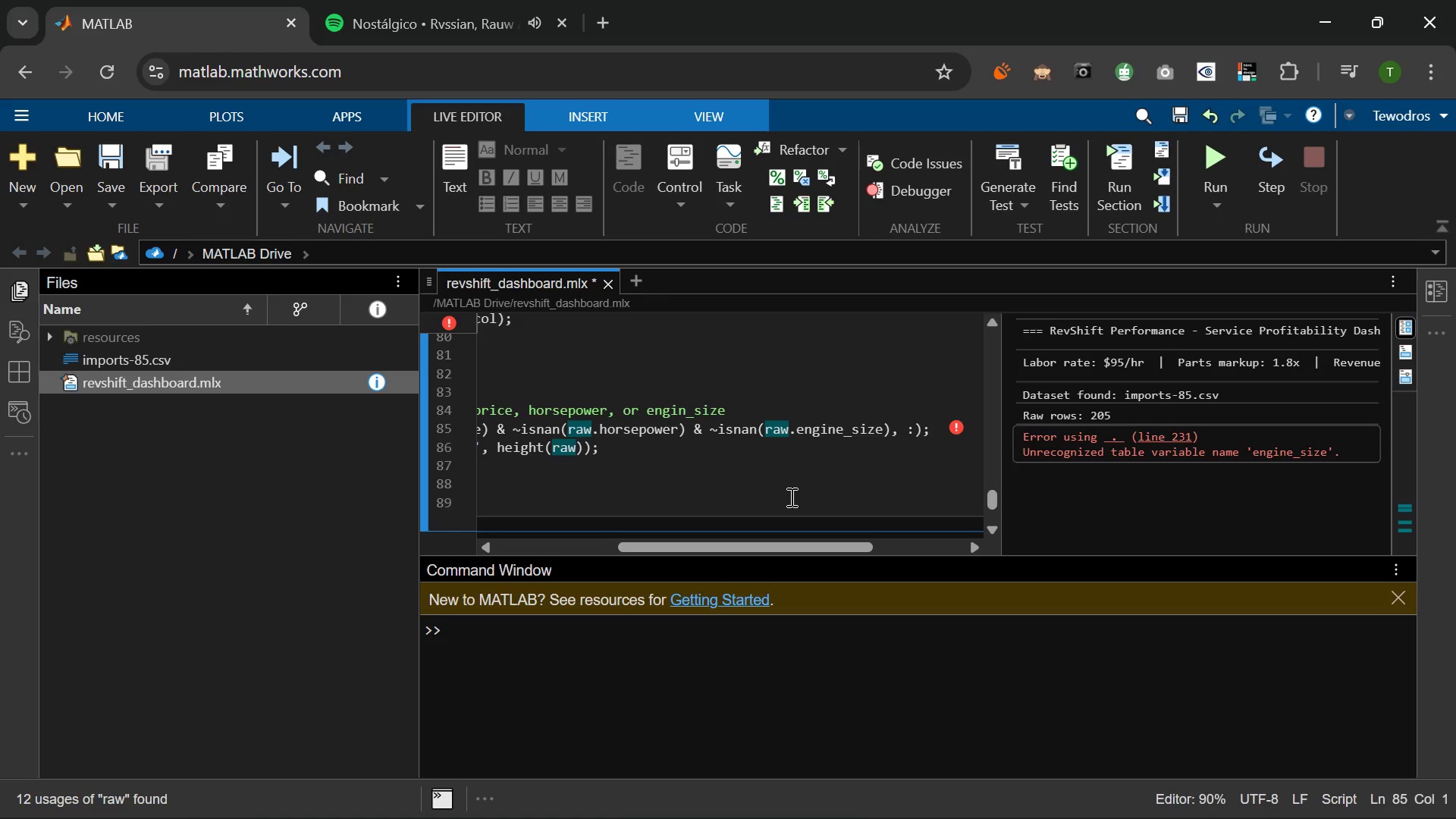 
wait(45.73)
 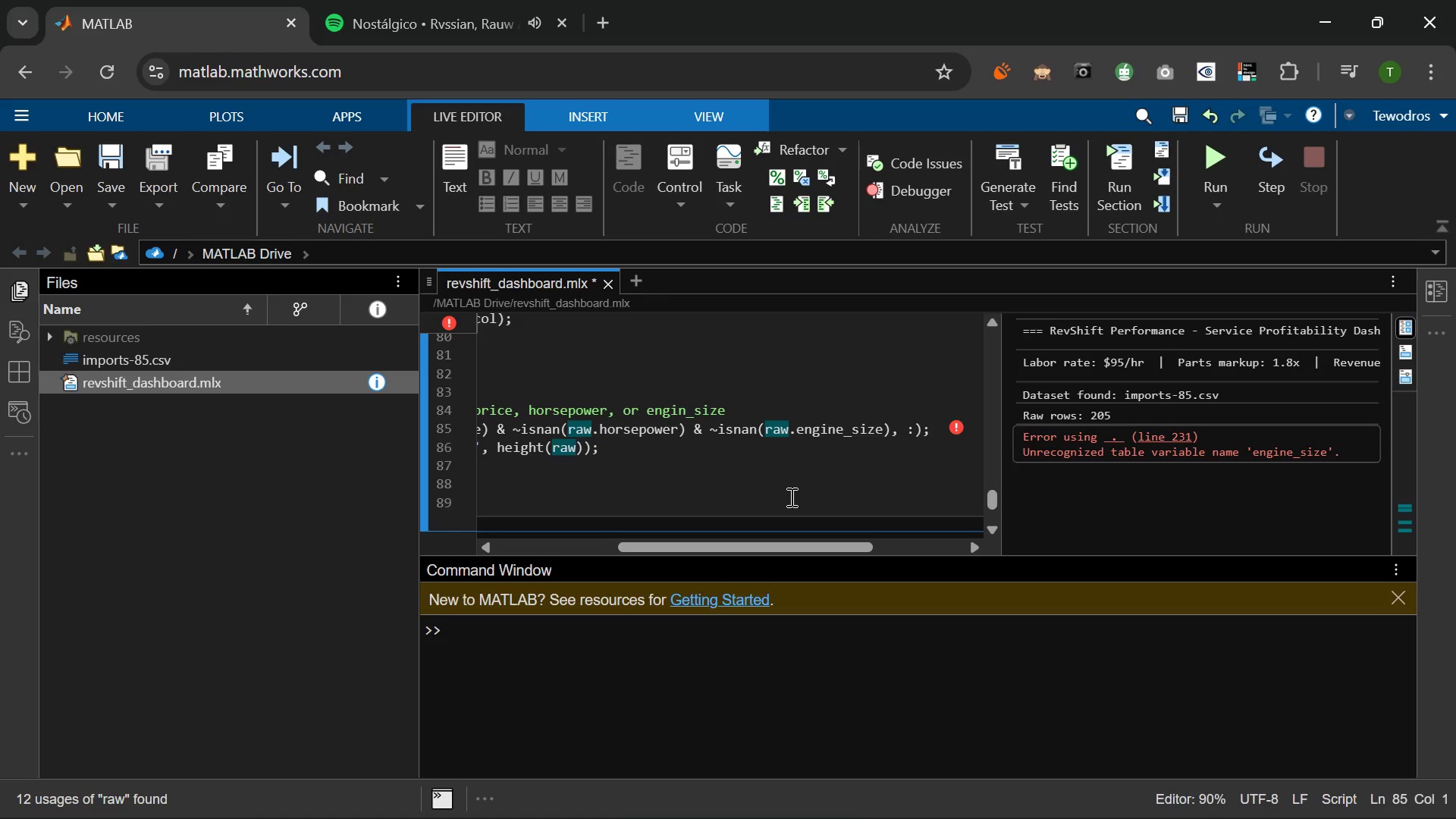 
mouse_move([777, 423])
 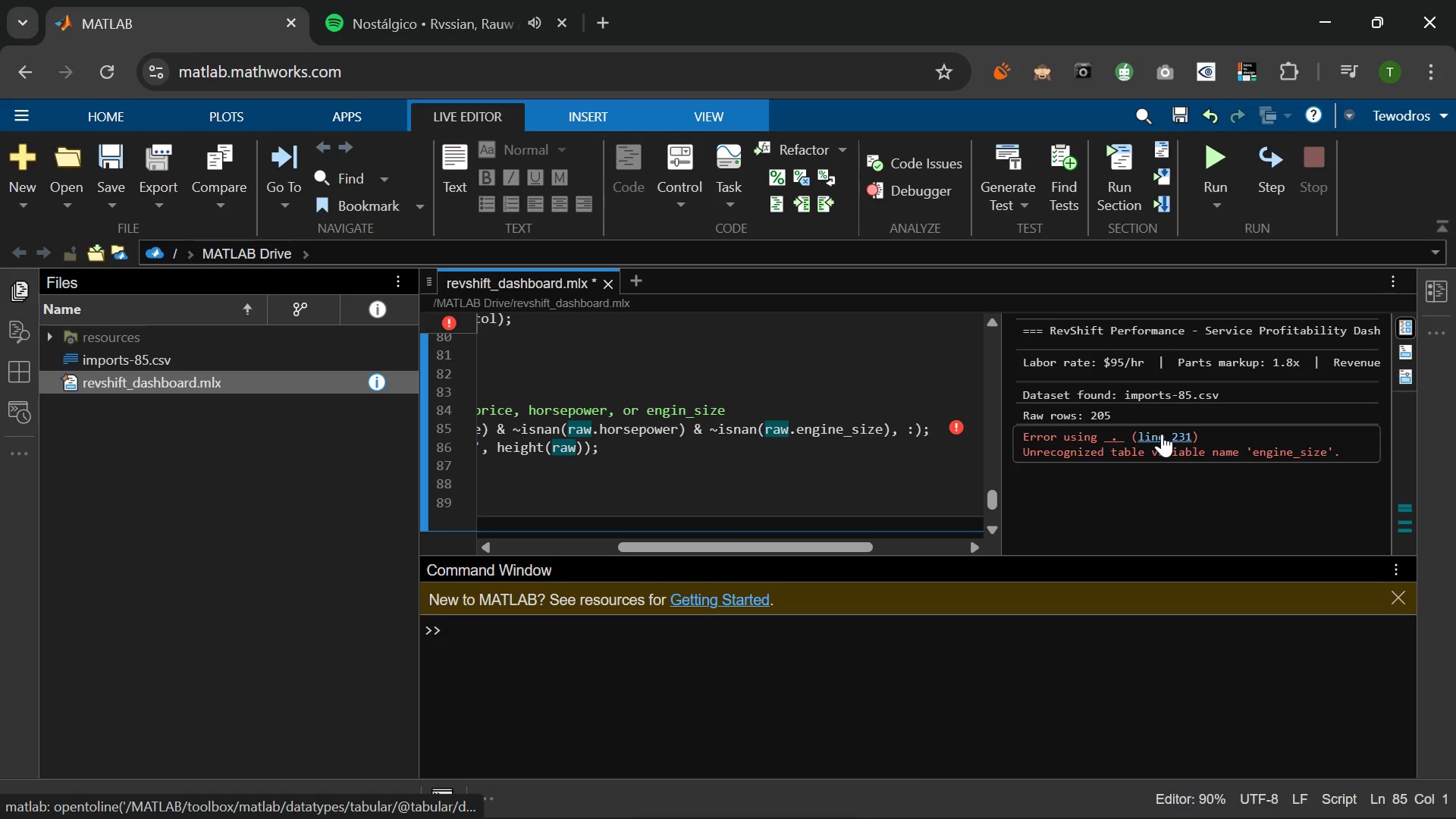 
left_click([1162, 434])
 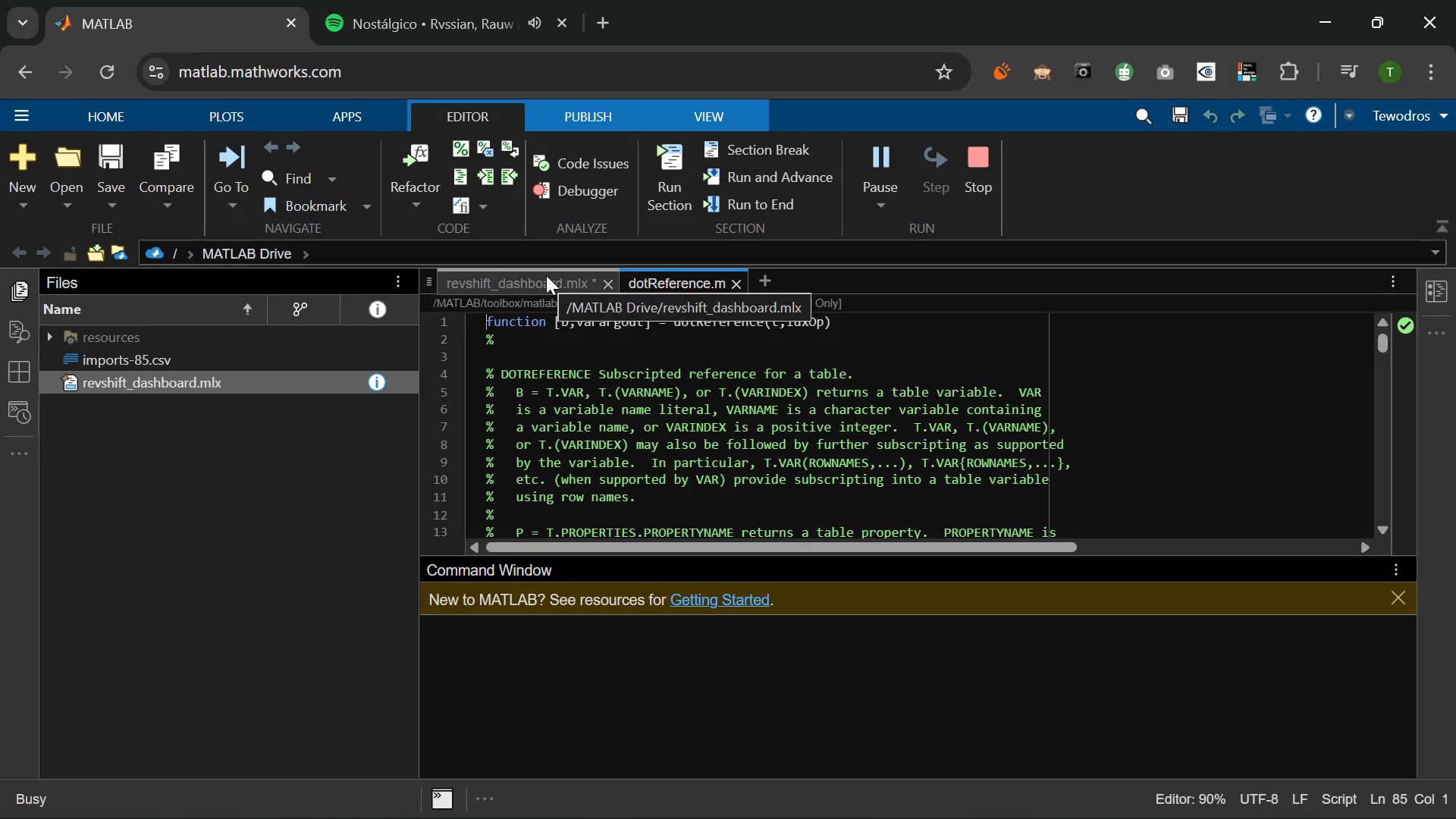 
wait(9.55)
 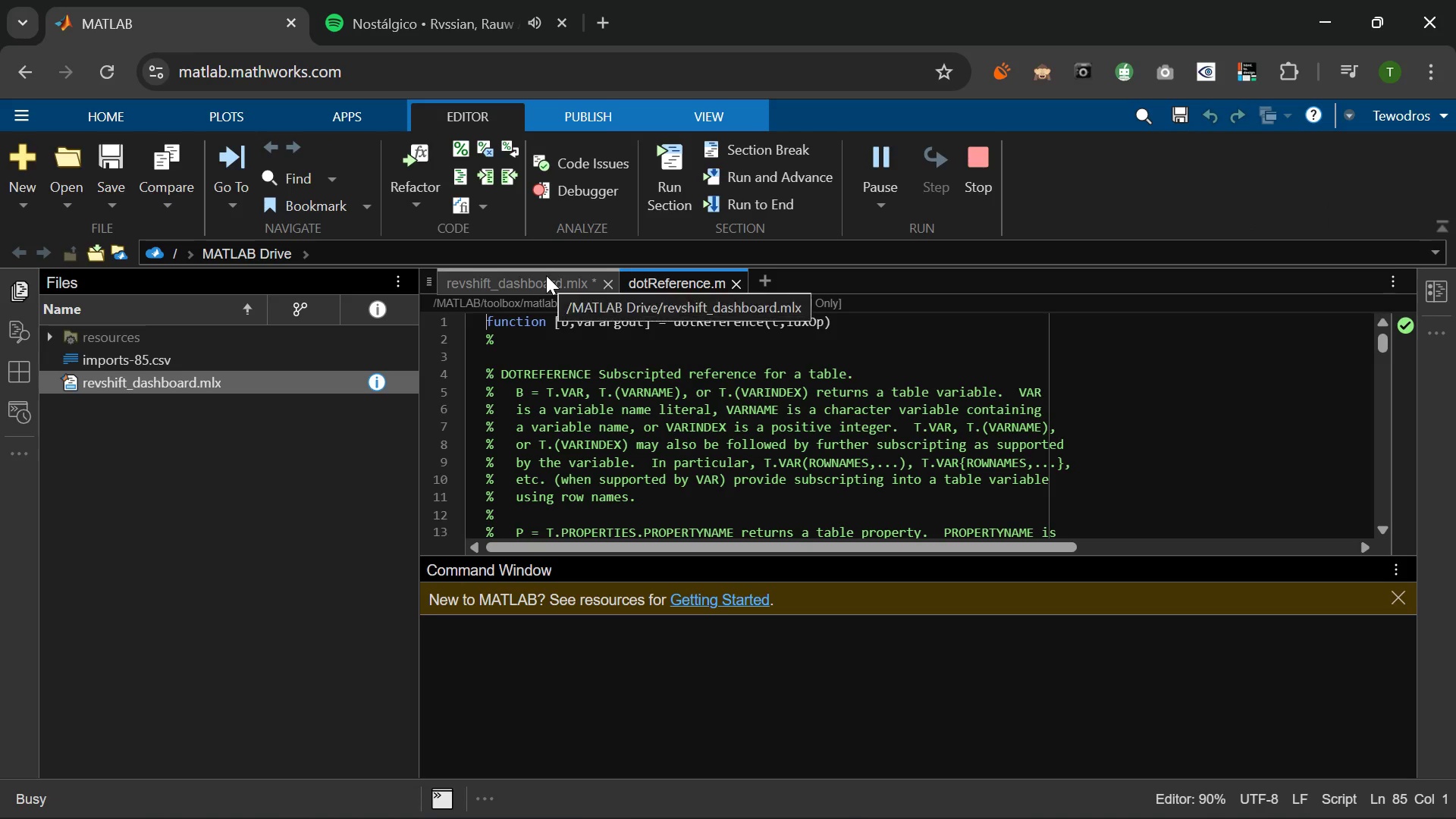 
left_click([734, 285])
 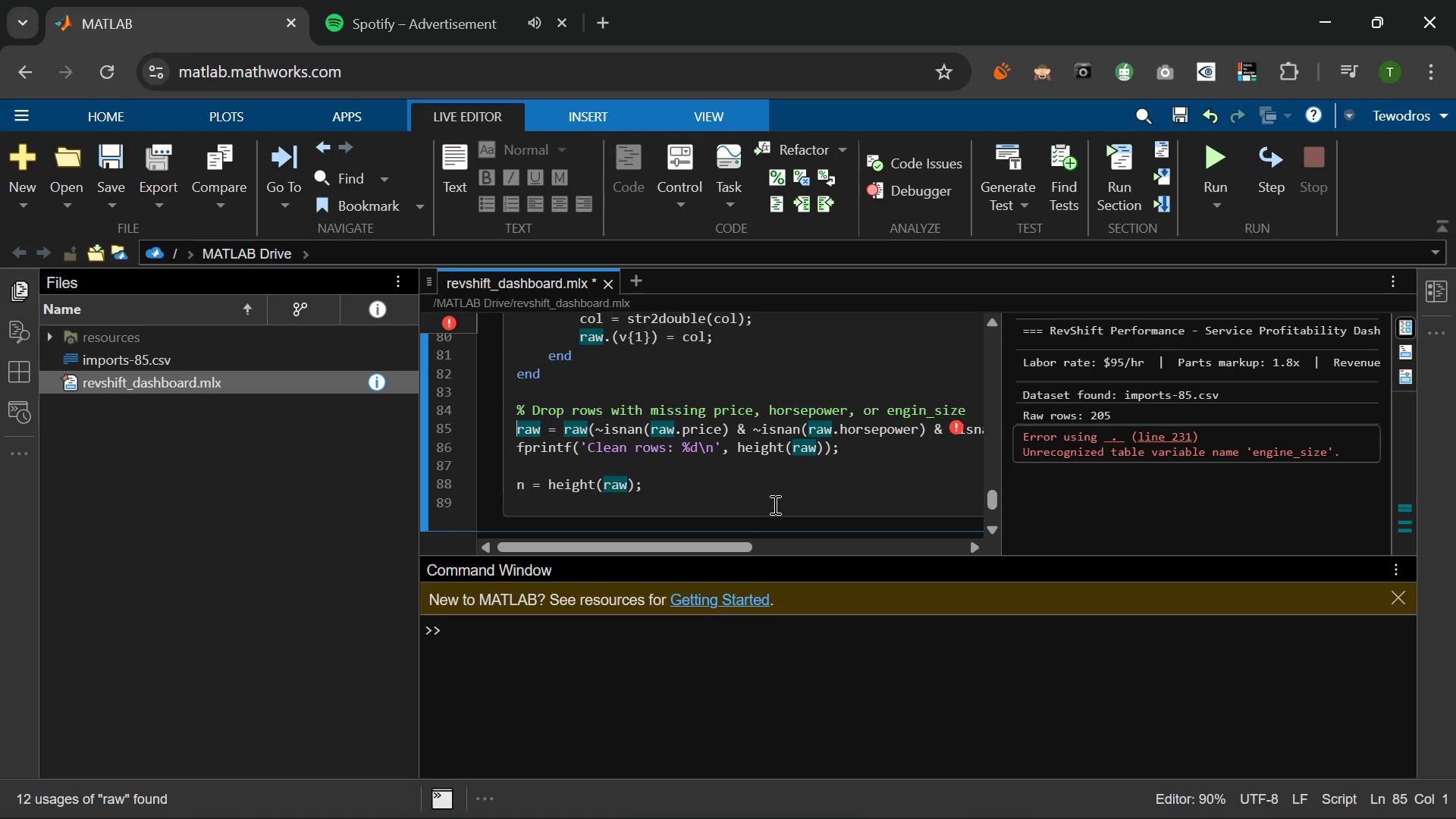 
wait(25.19)
 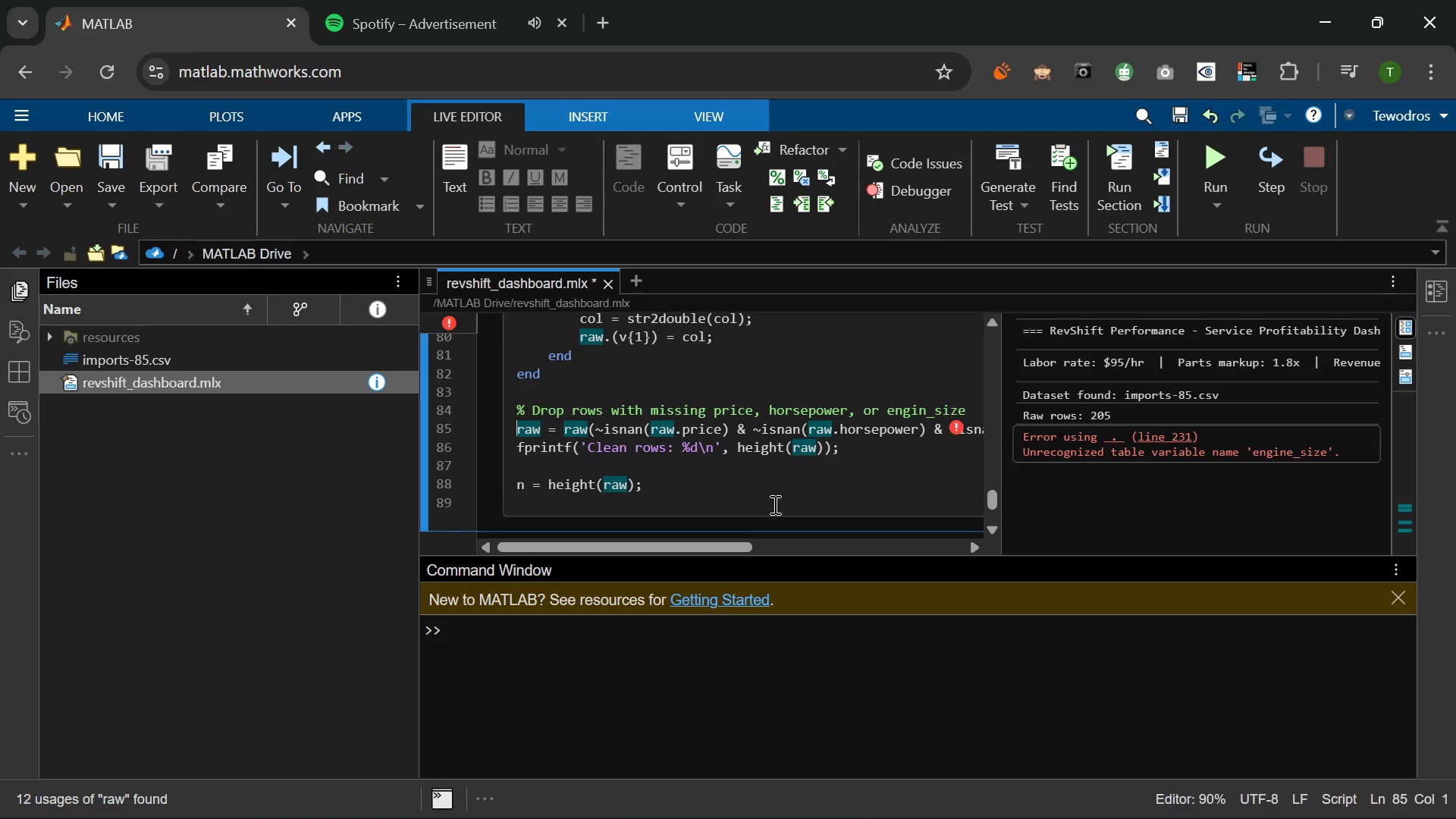 
mouse_move([871, 443])
 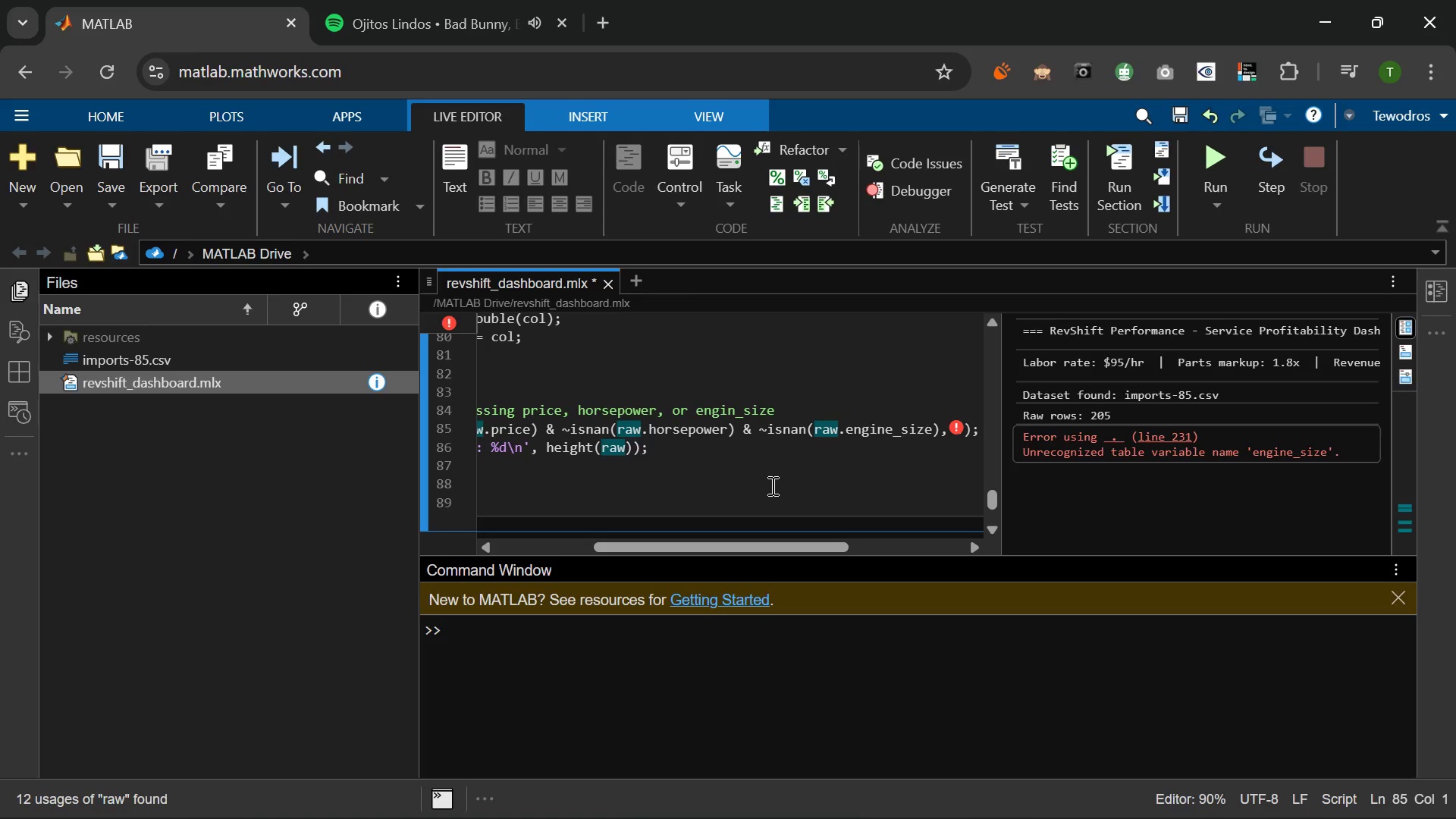 
wait(18.12)
 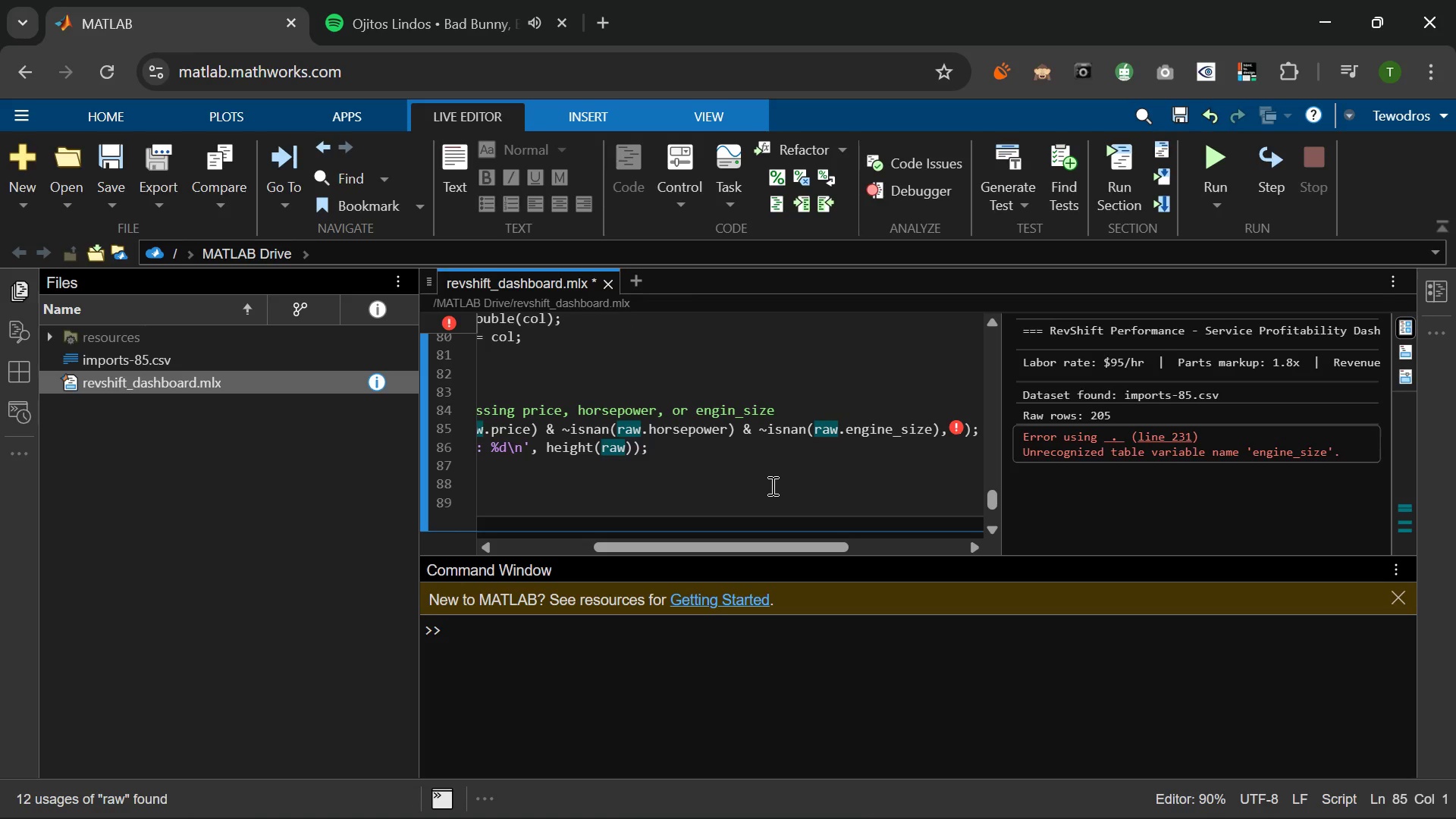 
left_click_drag(start_coordinate=[767, 549], to_coordinate=[786, 551])
 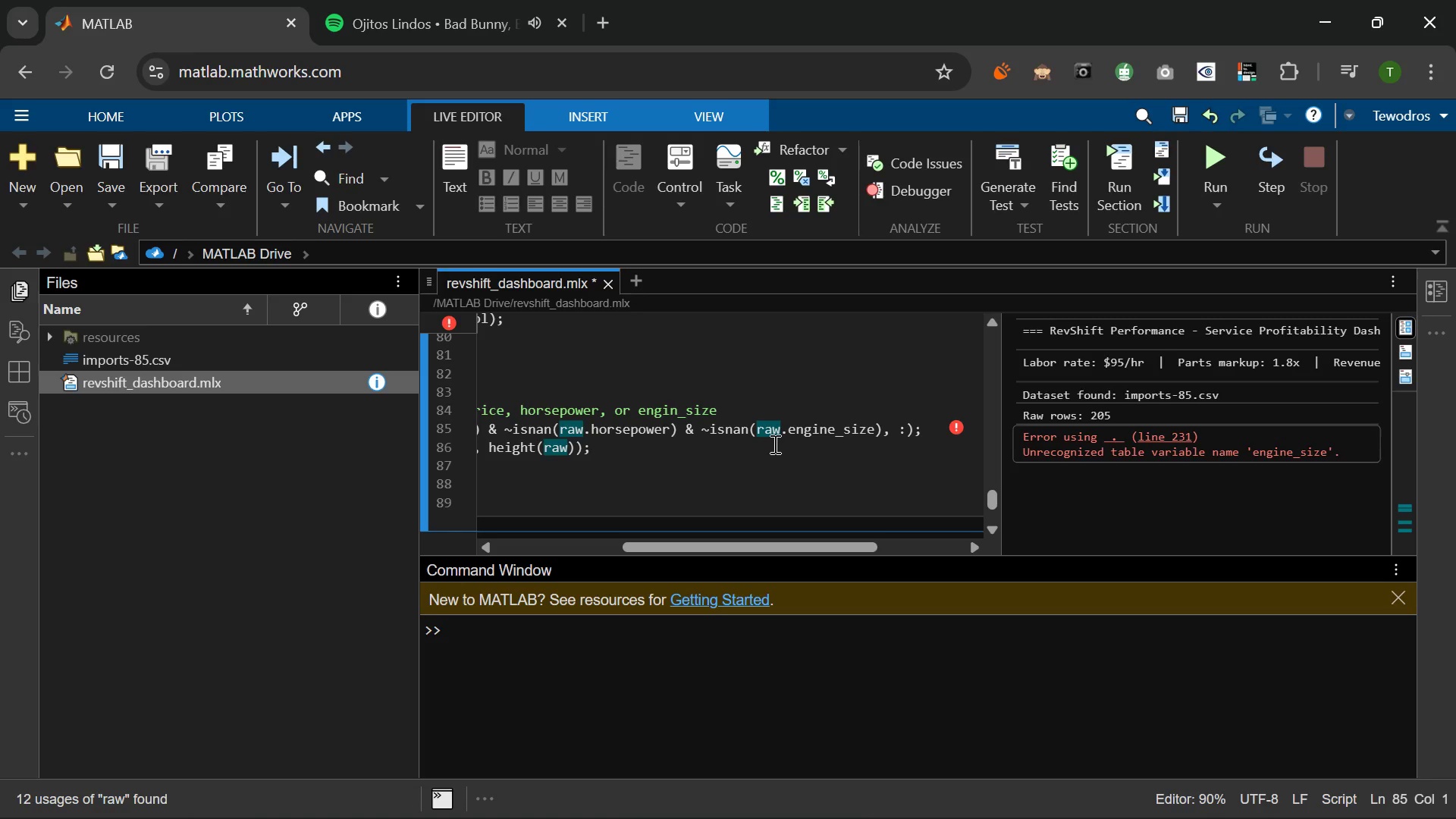 
wait(16.77)
 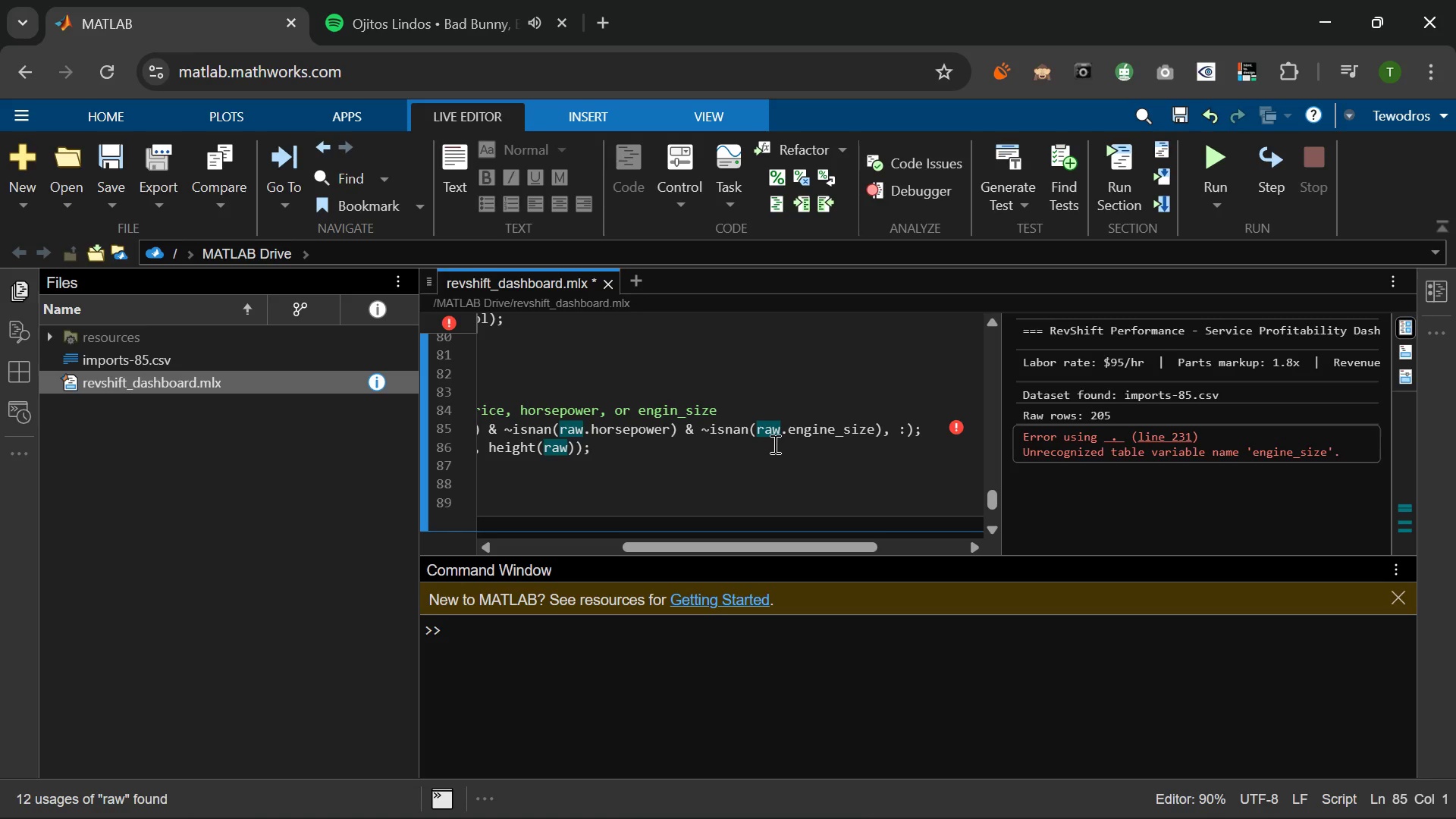 
left_click([678, 410])
 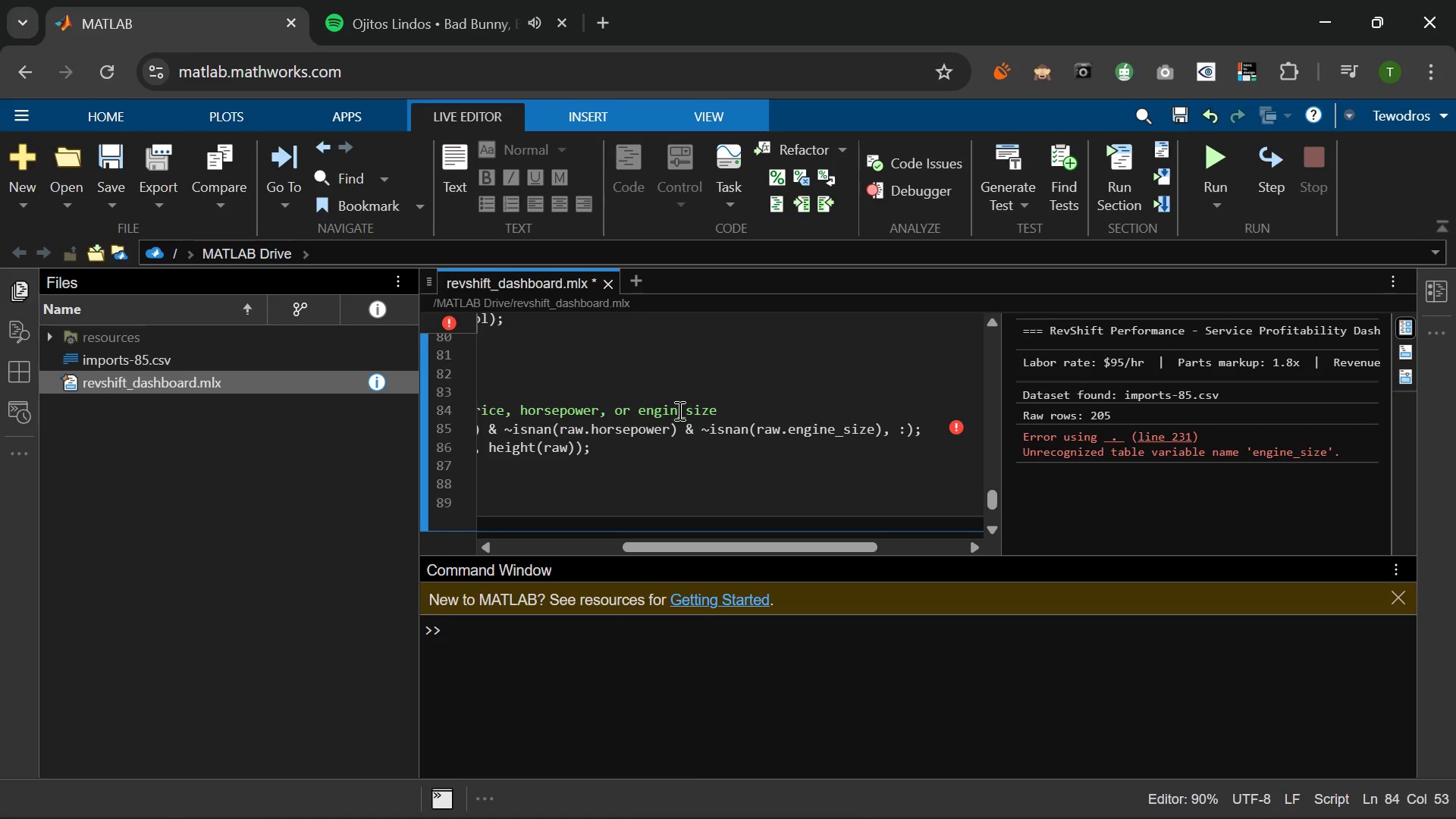 
key(E)
 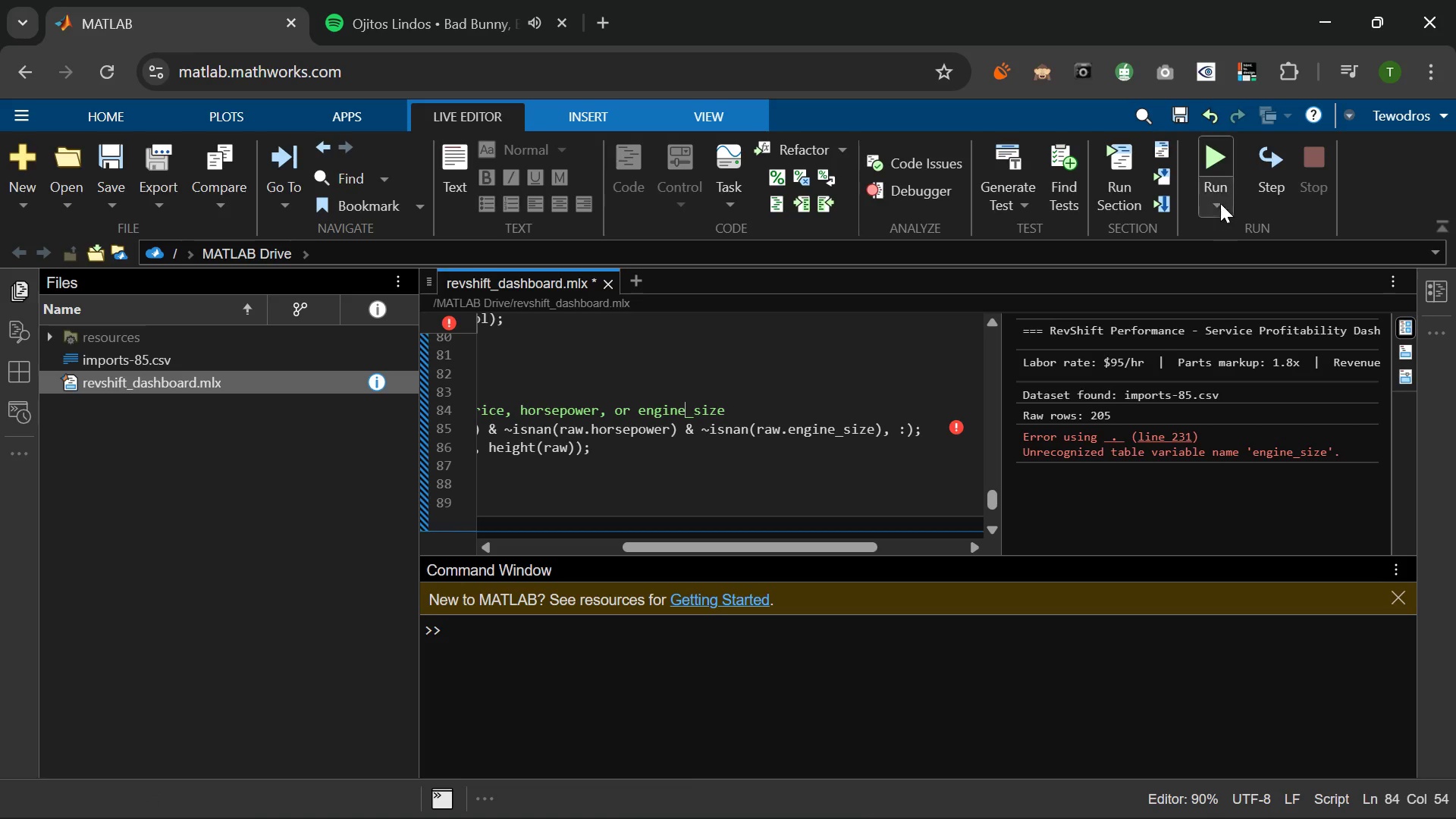 
left_click([1204, 161])
 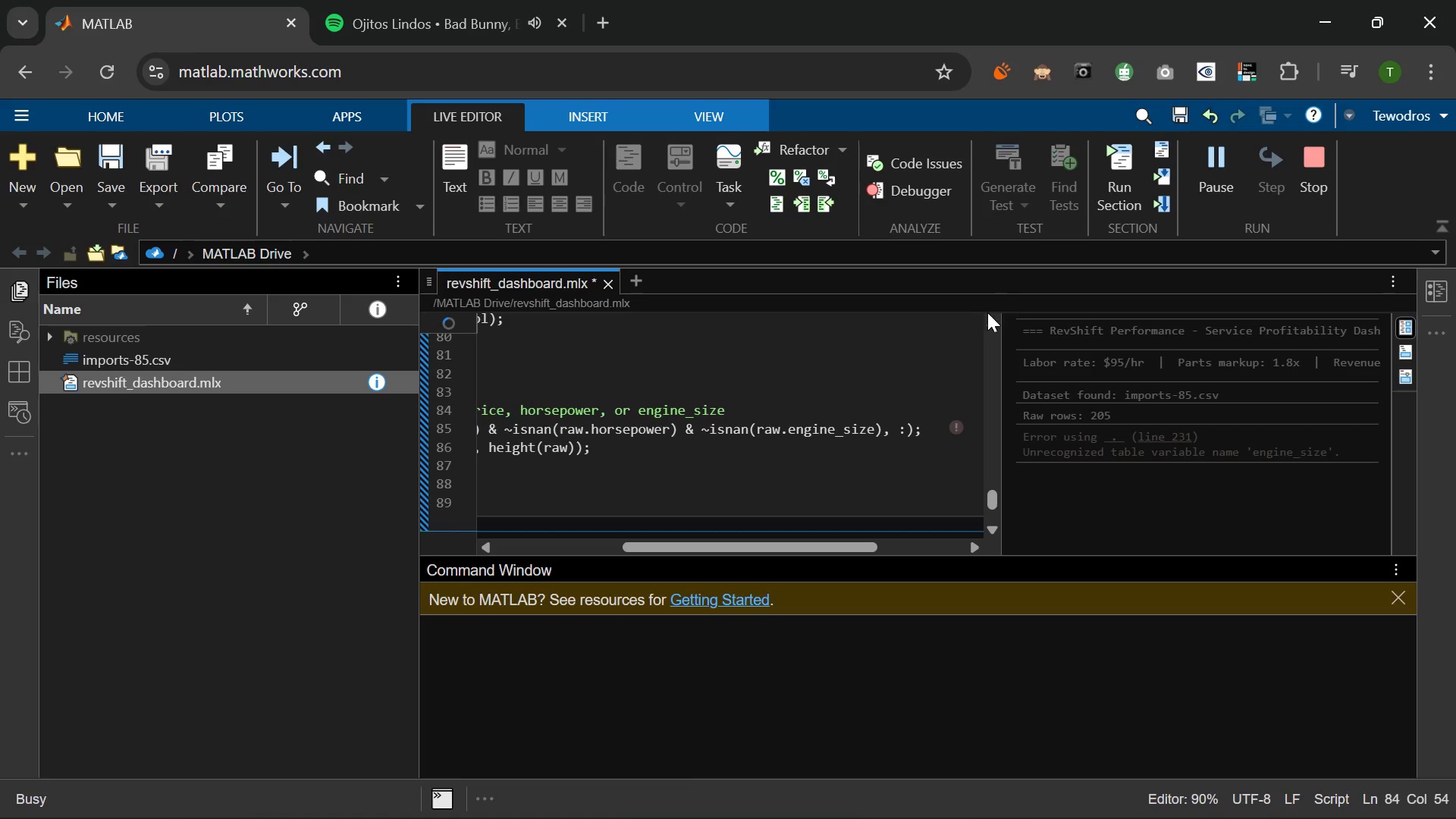 
mouse_move([951, 359])
 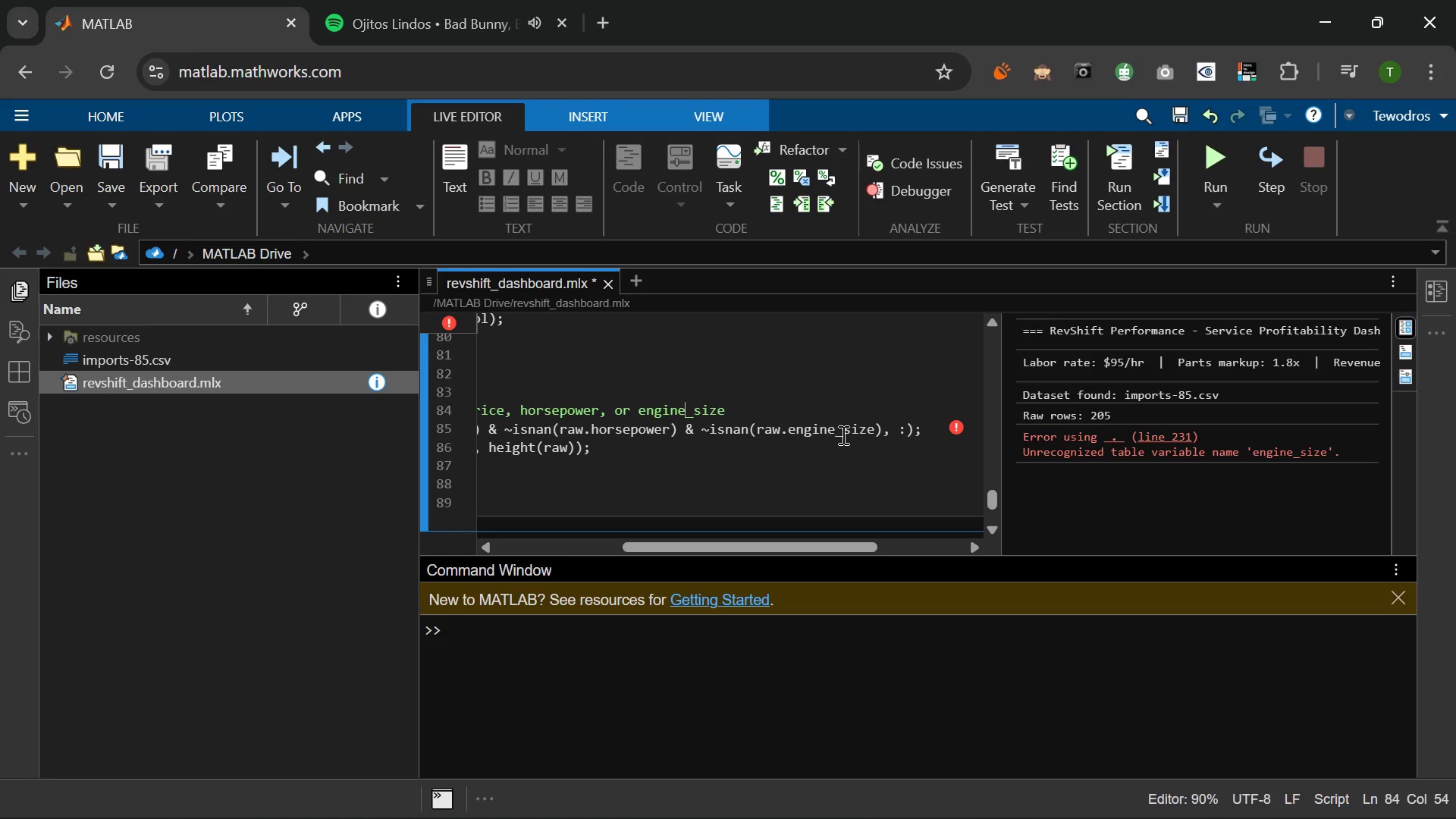 
wait(5.35)
 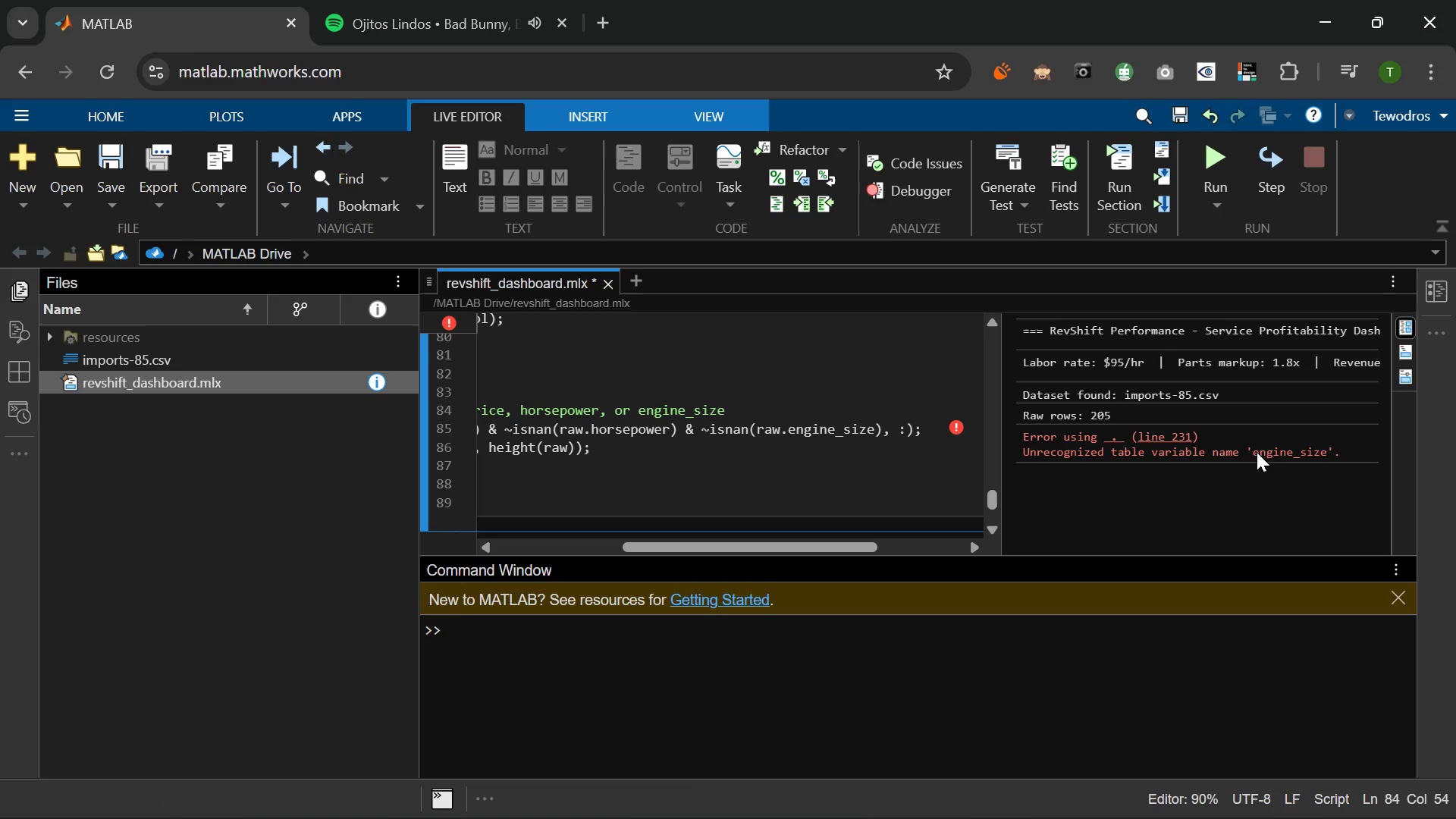 
left_click_drag(start_coordinate=[875, 428], to_coordinate=[788, 430])
 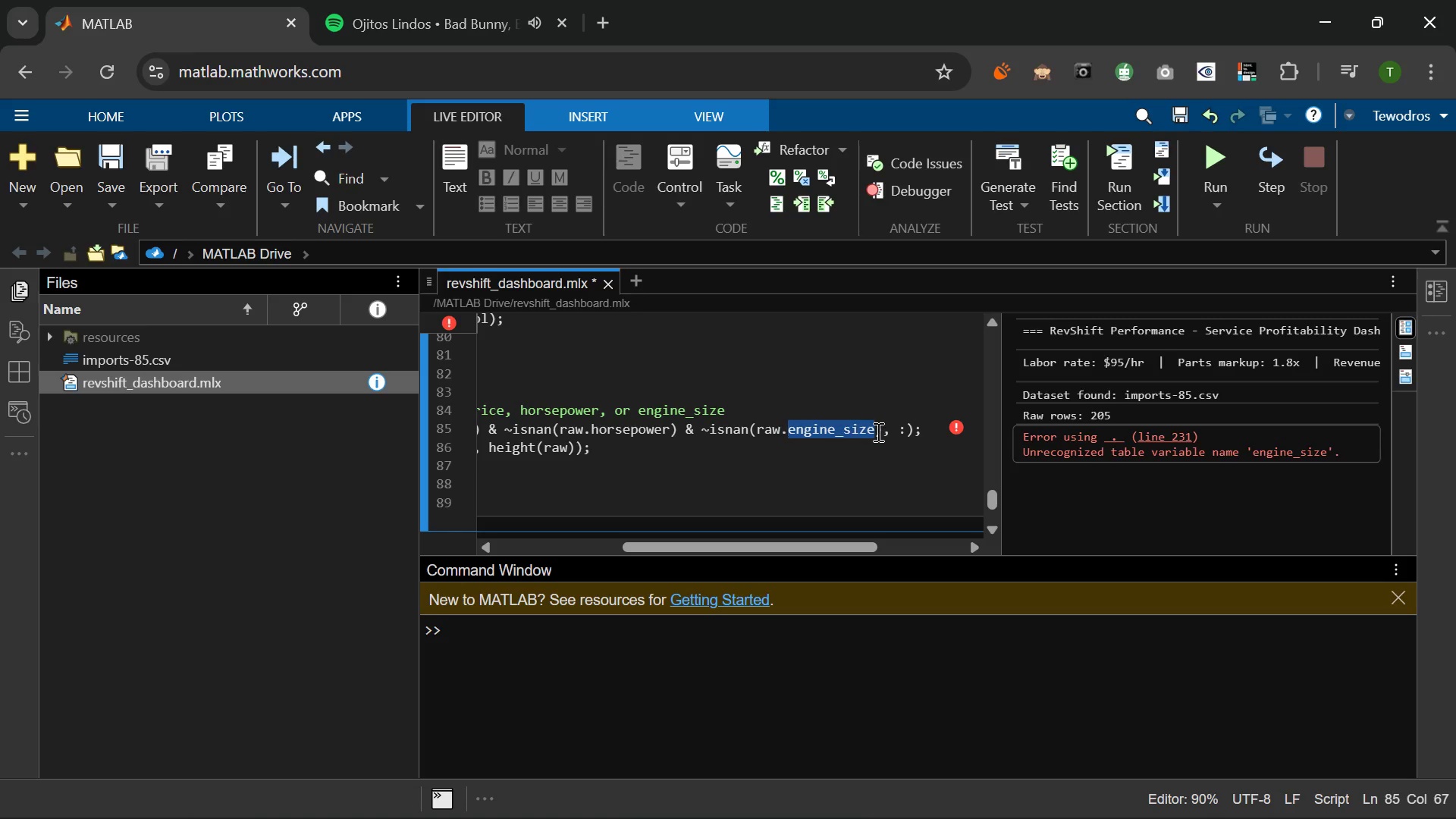 
left_click([877, 431])
 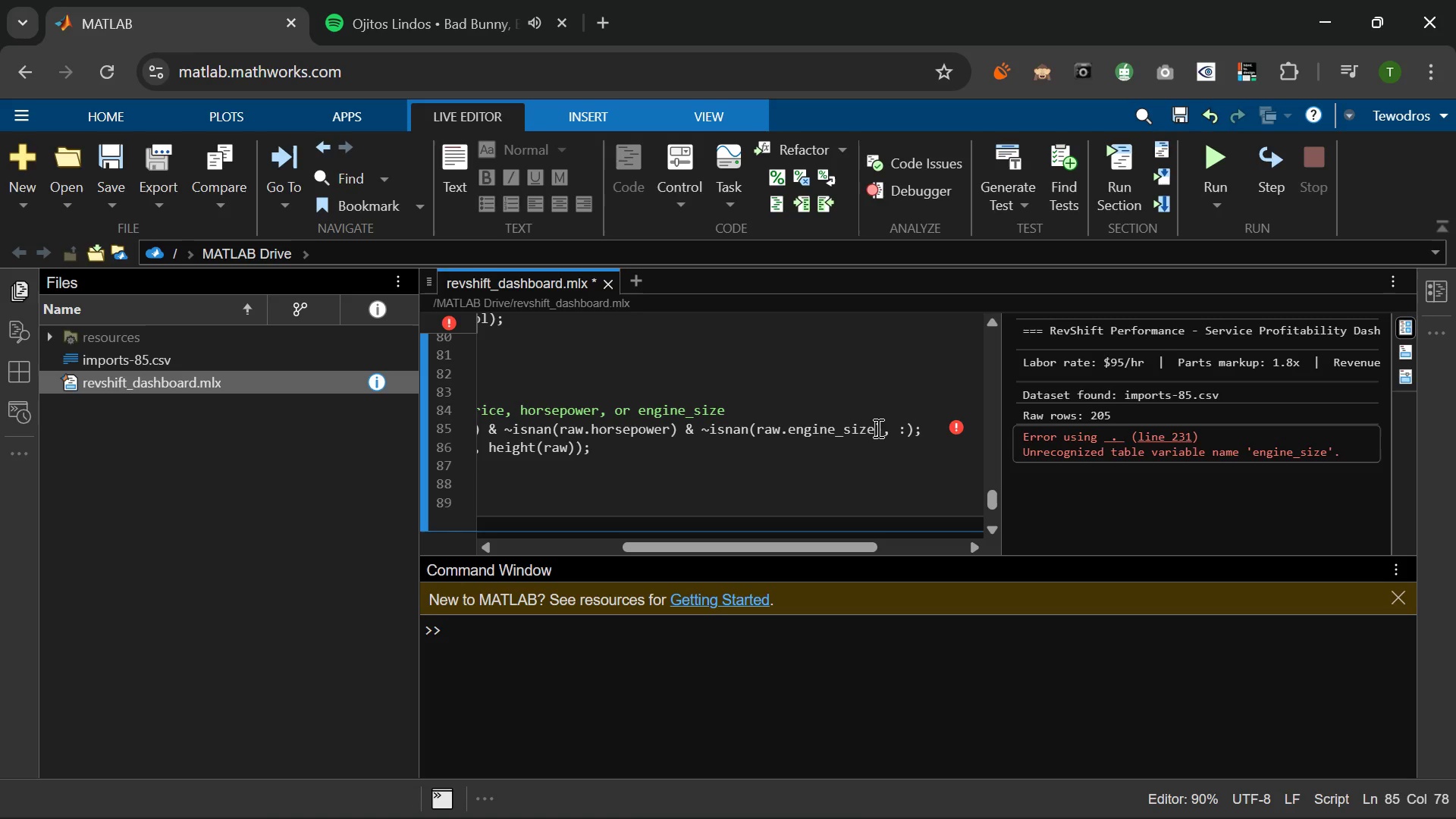 
left_click_drag(start_coordinate=[877, 428], to_coordinate=[837, 435])
 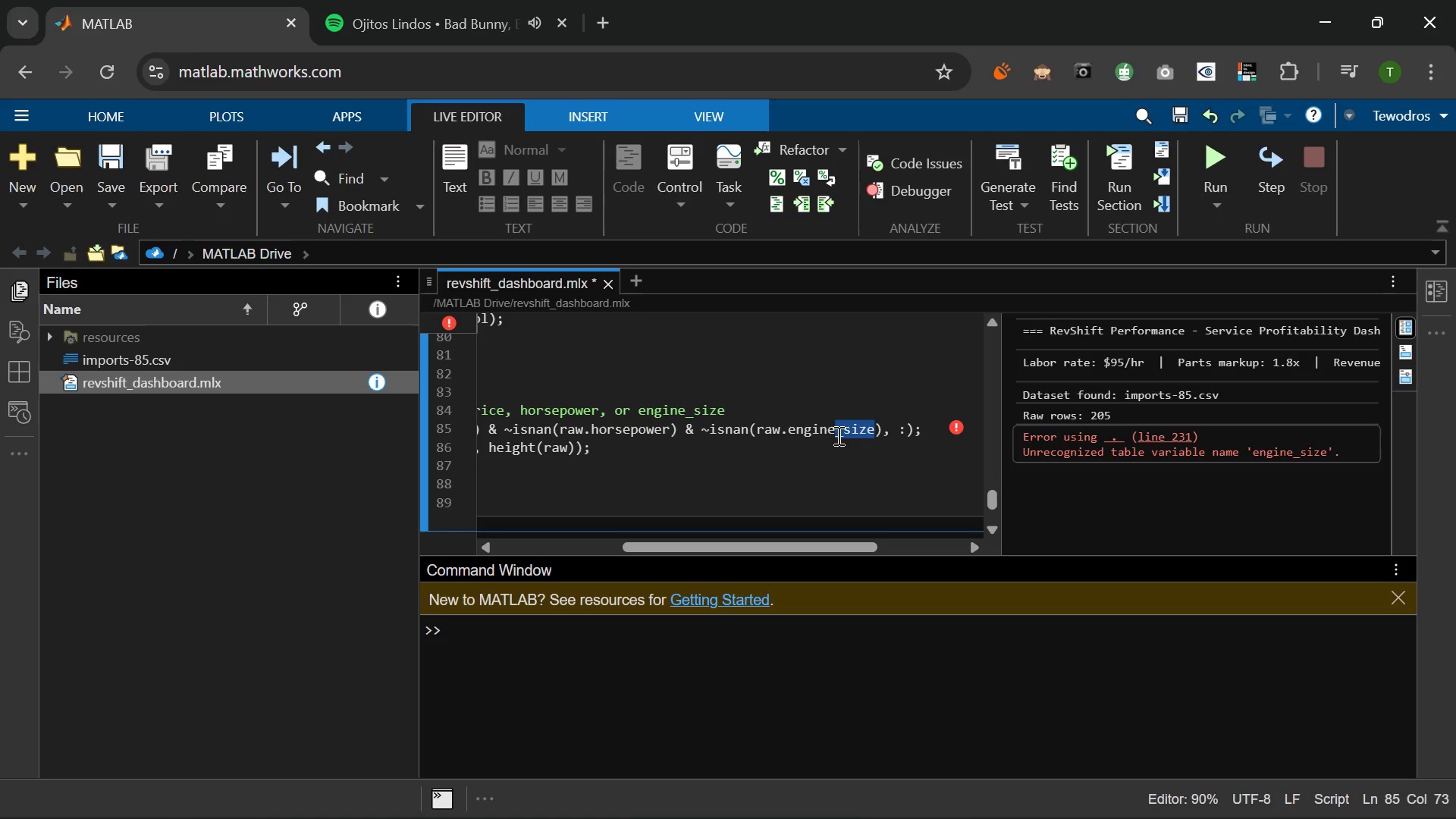 
key(Control+C)
 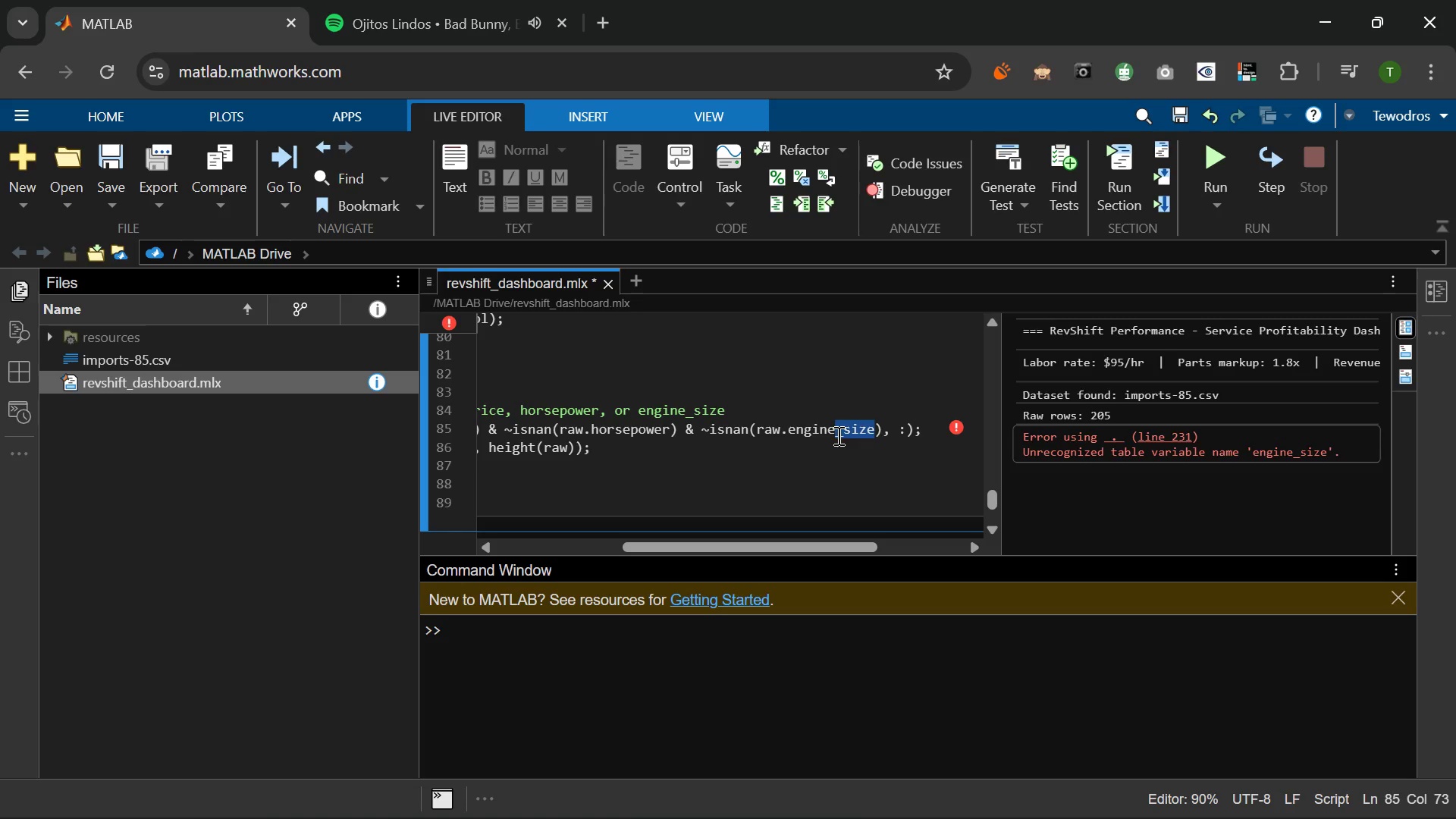 
key(Control+F)
 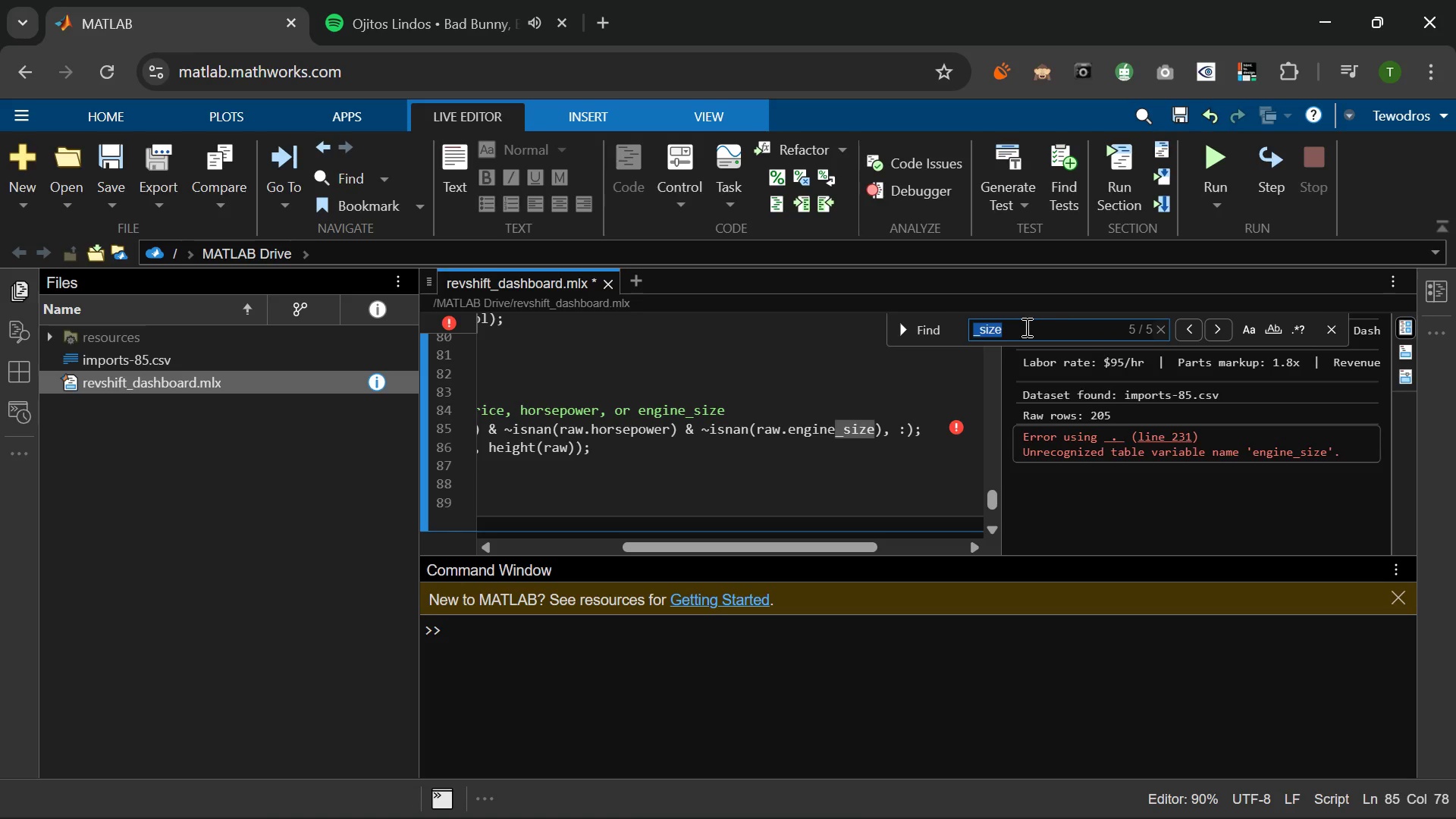 
hold_key(key=ControlLeft, duration=1.72)
 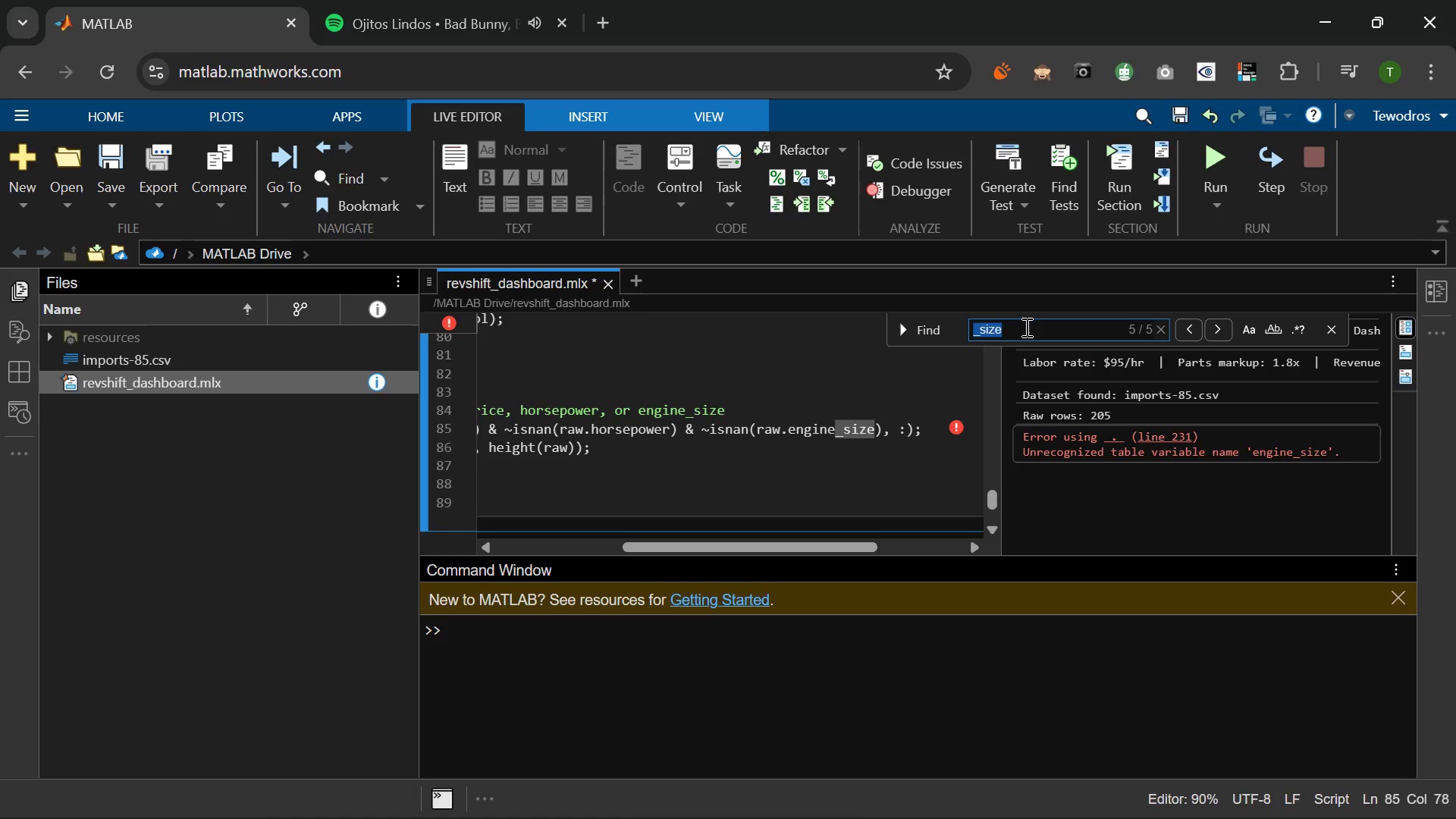 
left_click([1025, 327])
 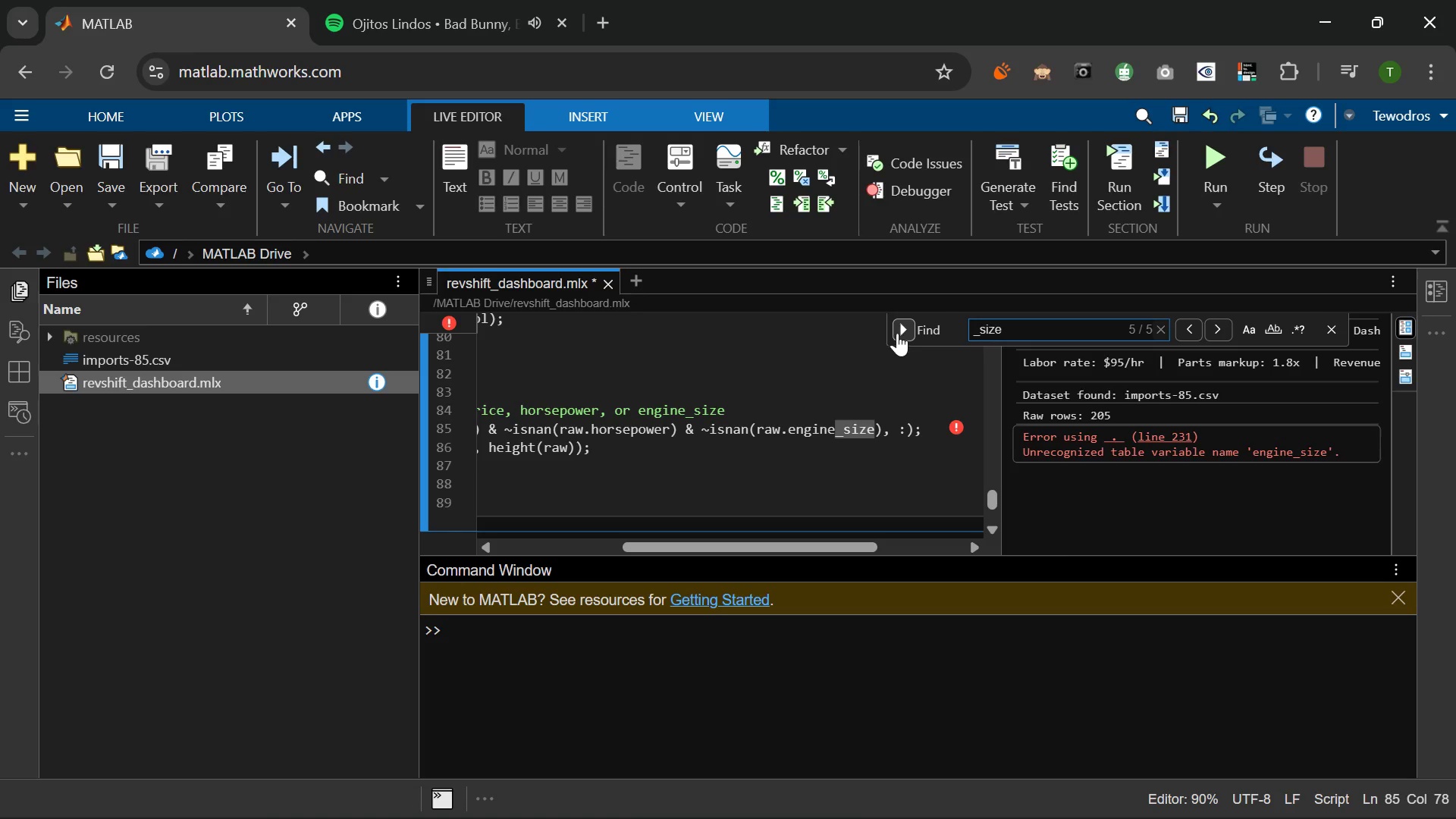 
left_click([897, 330])
 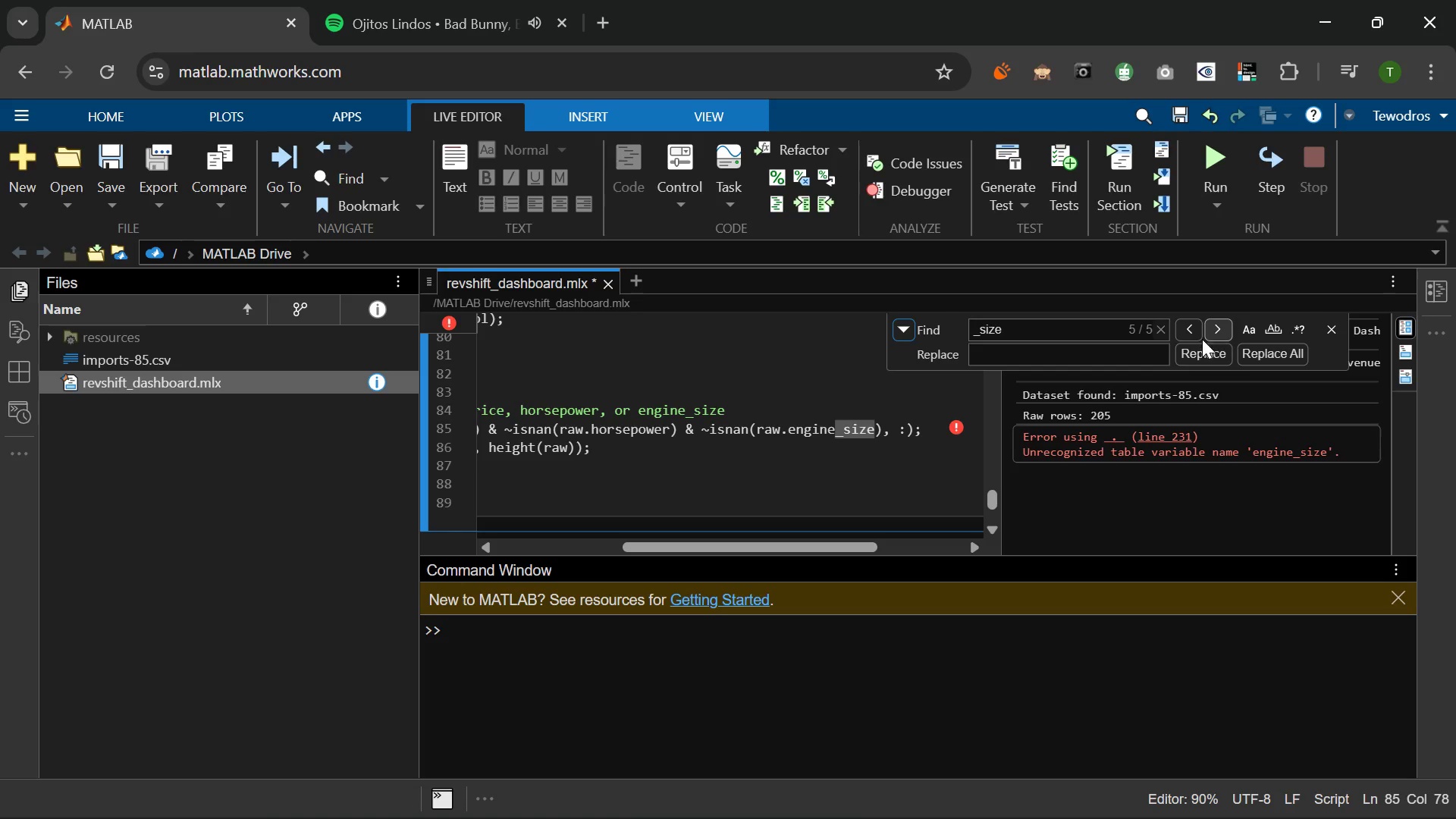 
left_click([1217, 328])
 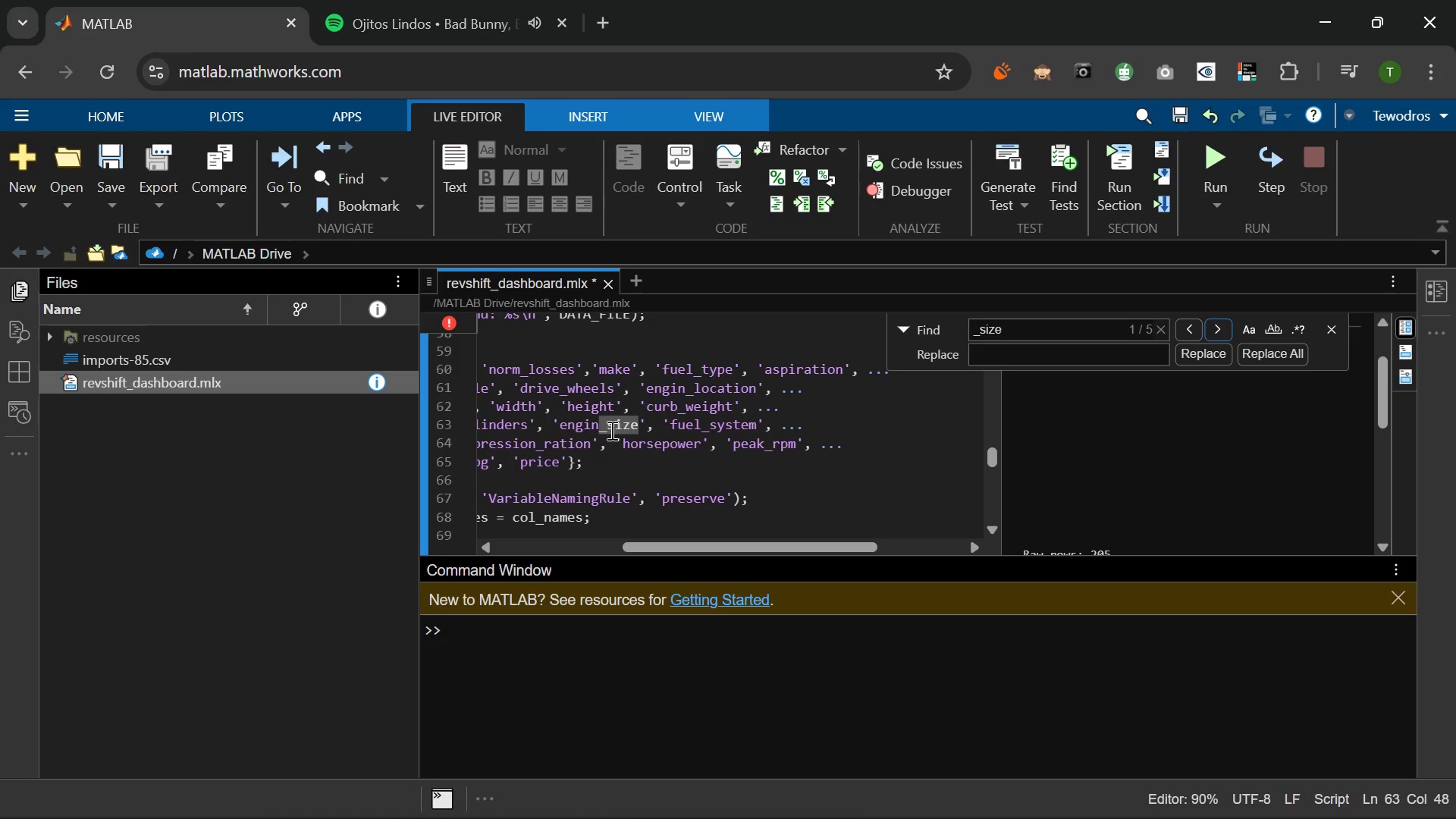 
left_click([596, 422])
 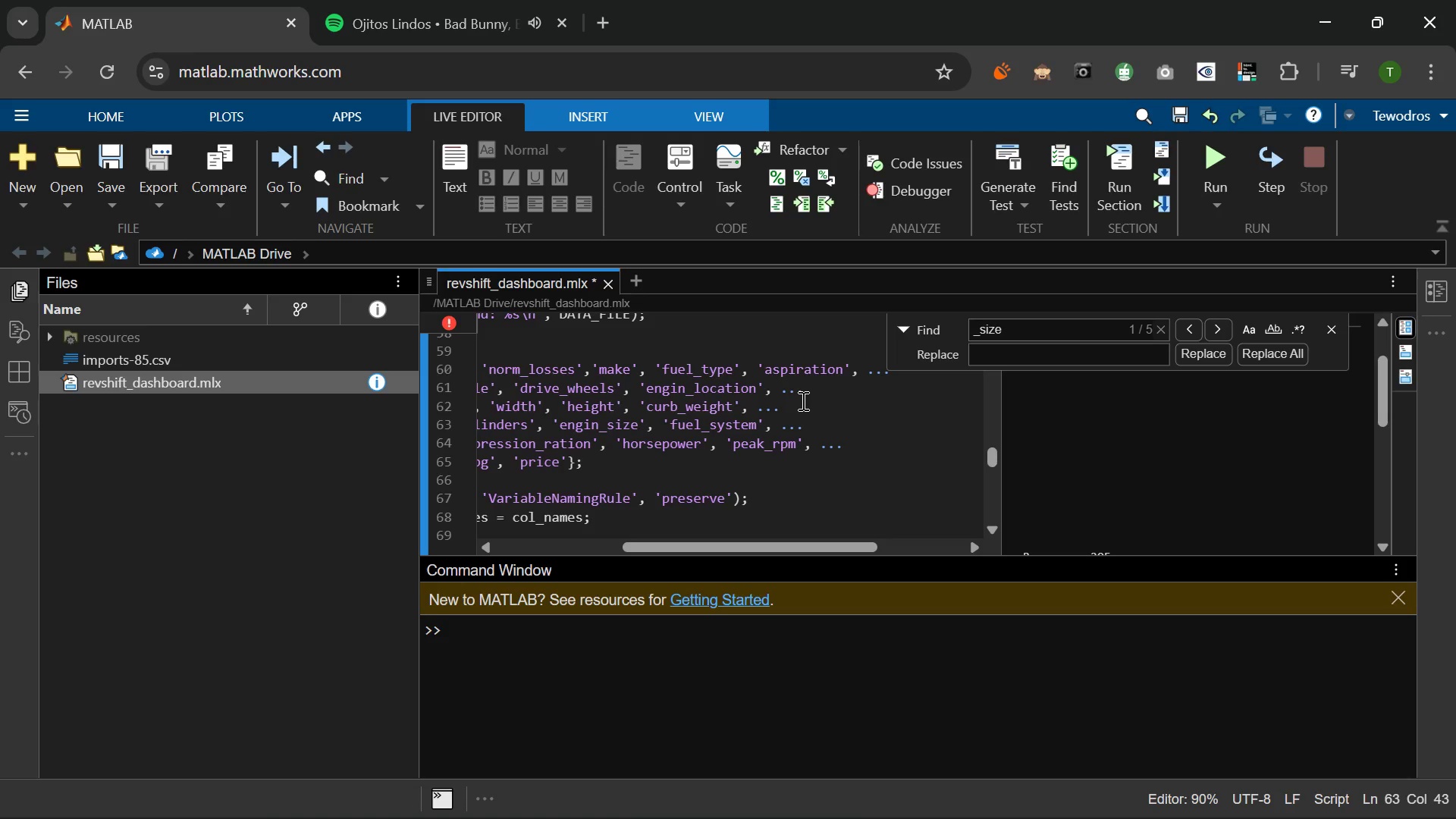 
key(E)
 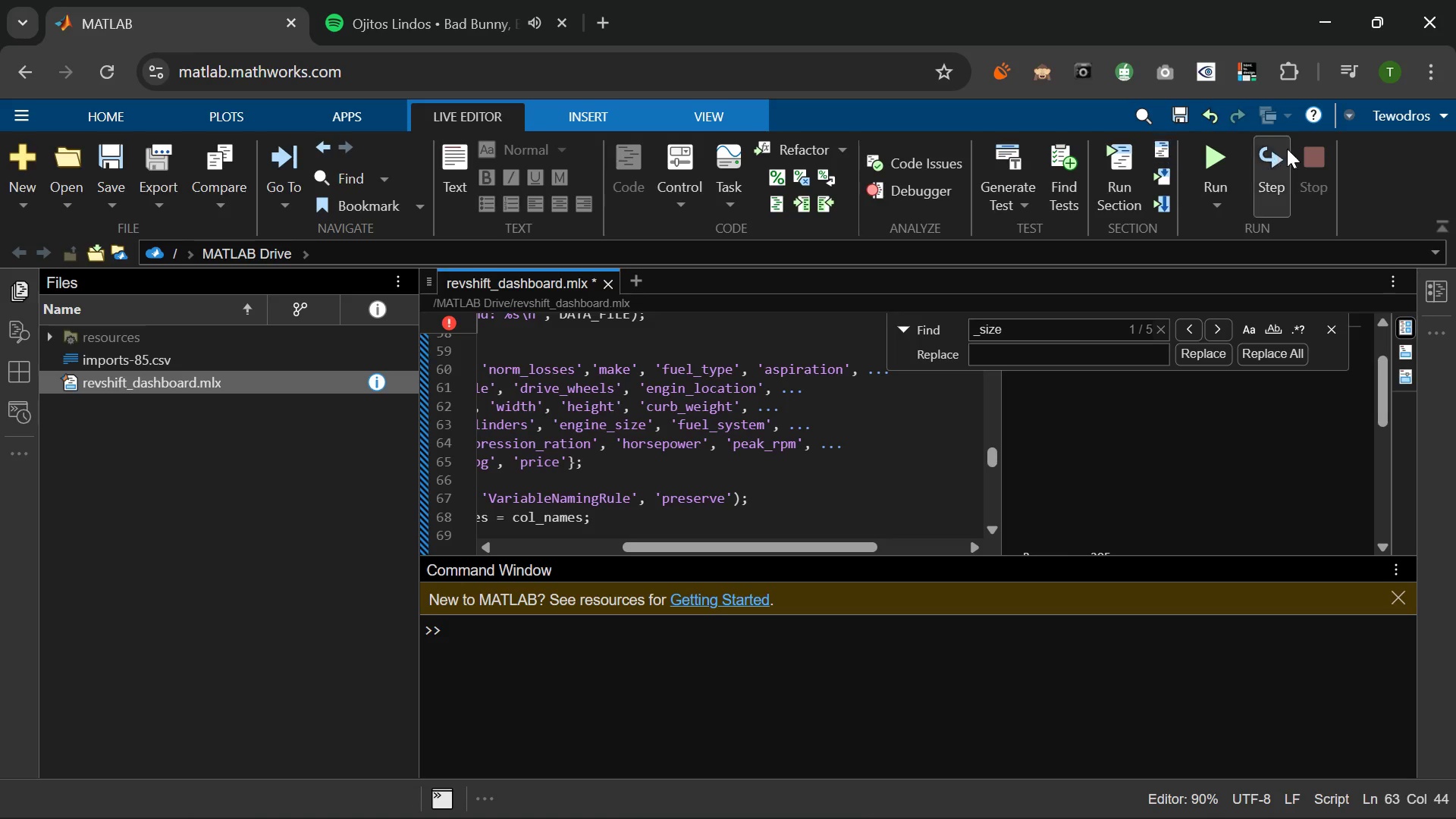 
left_click([1221, 149])
 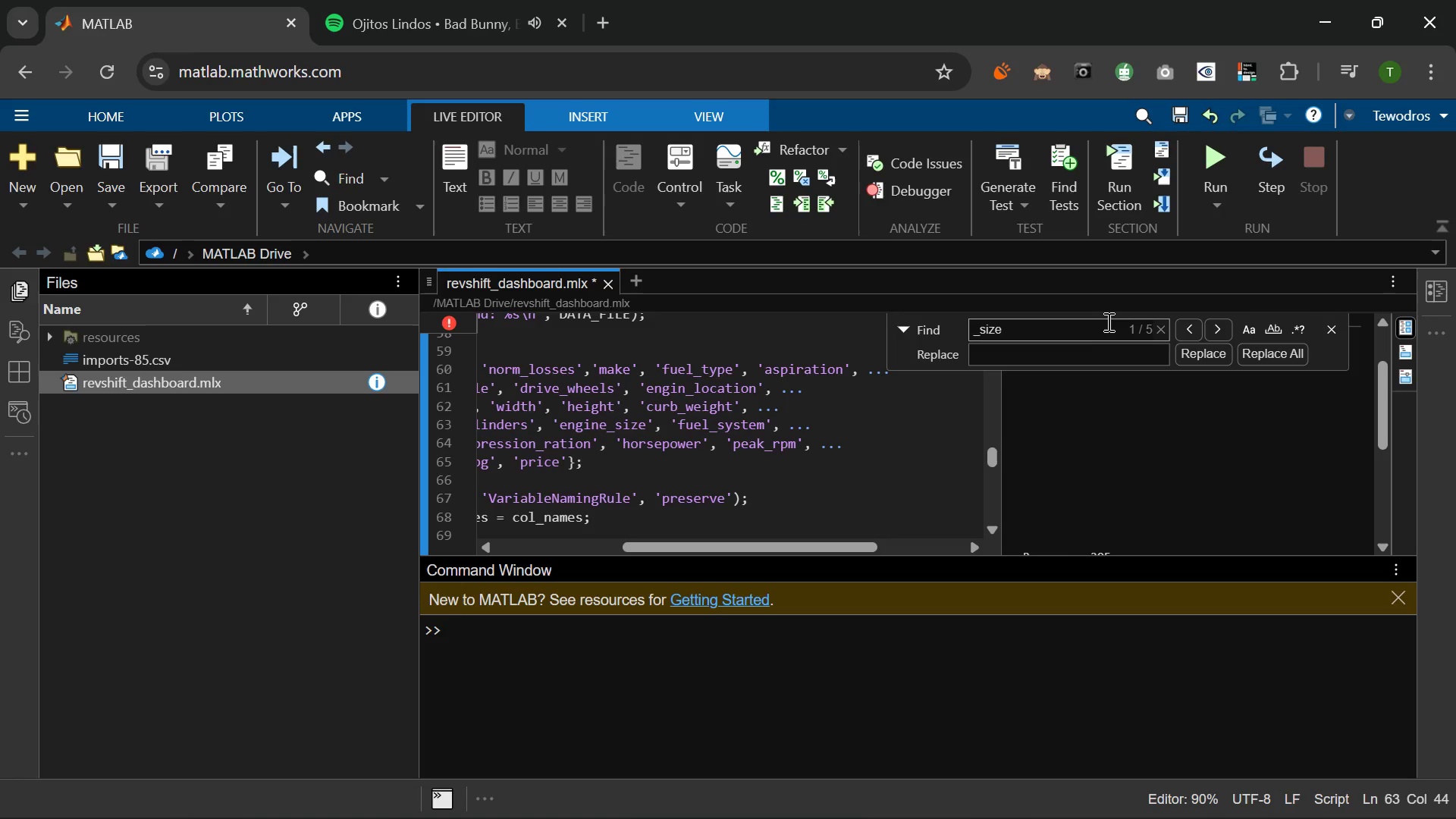 
wait(5.2)
 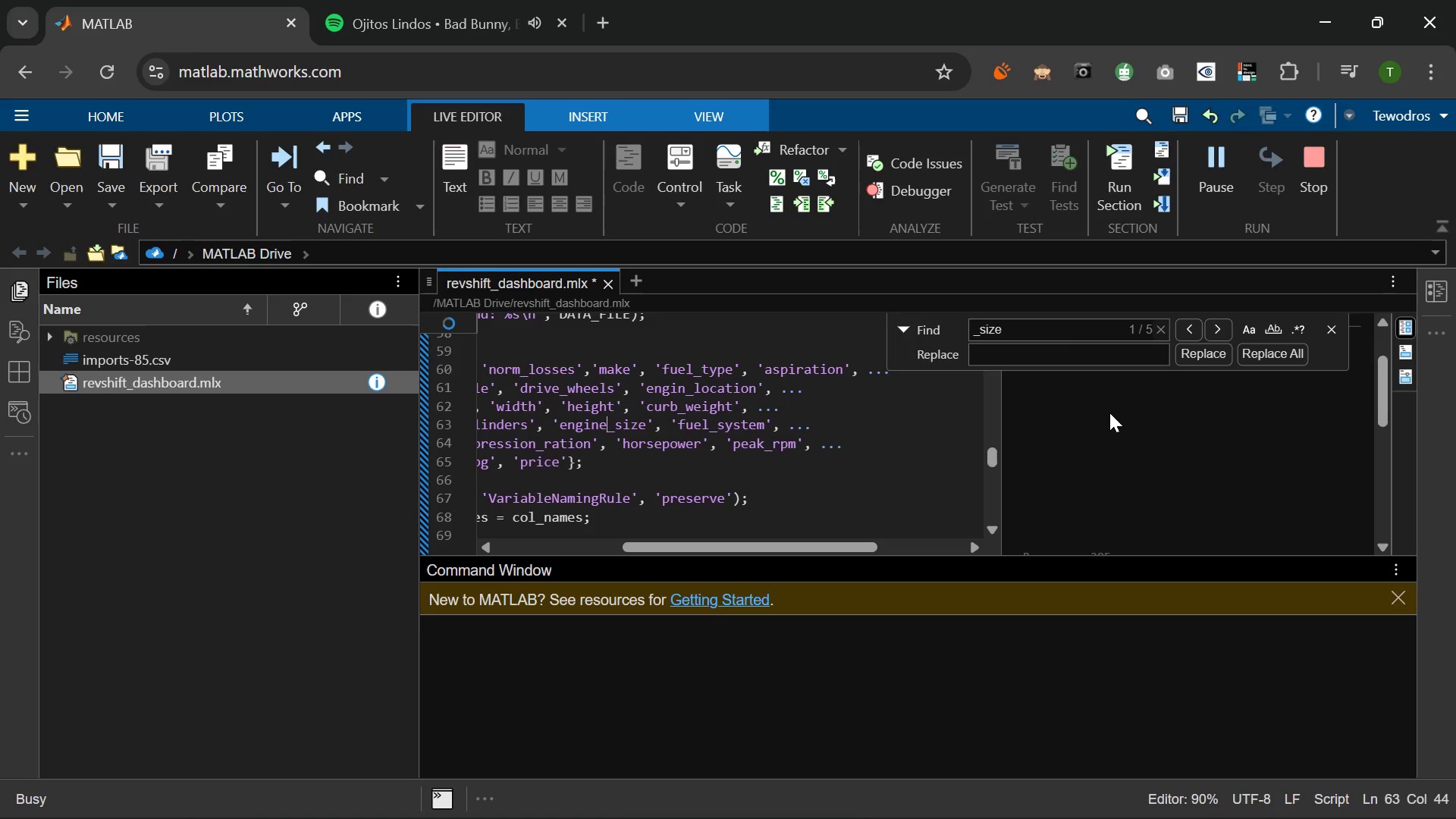 
left_click([1329, 330])
 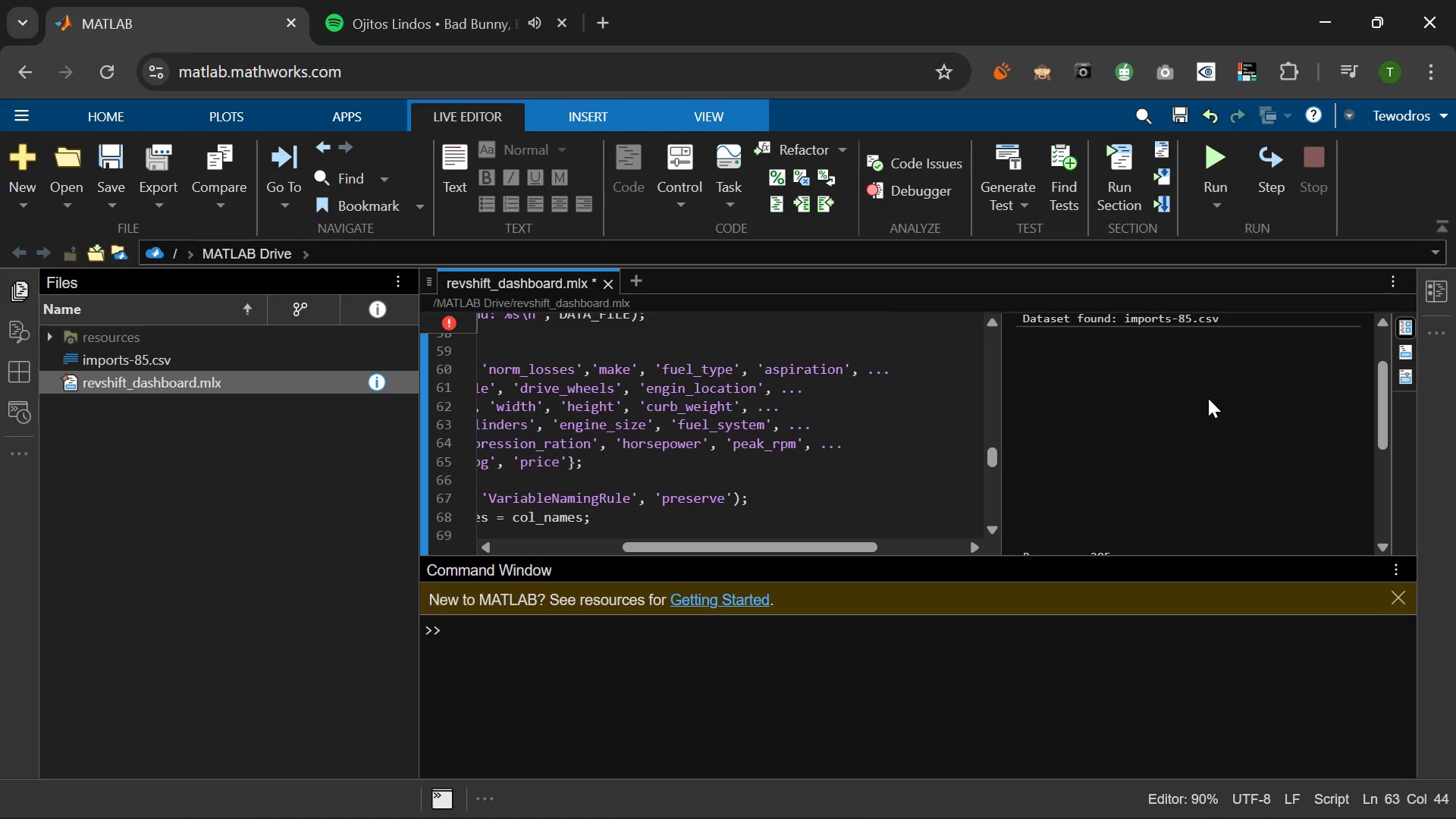 
scroll: coordinate [1208, 398], scroll_direction: up, amount: 7.0
 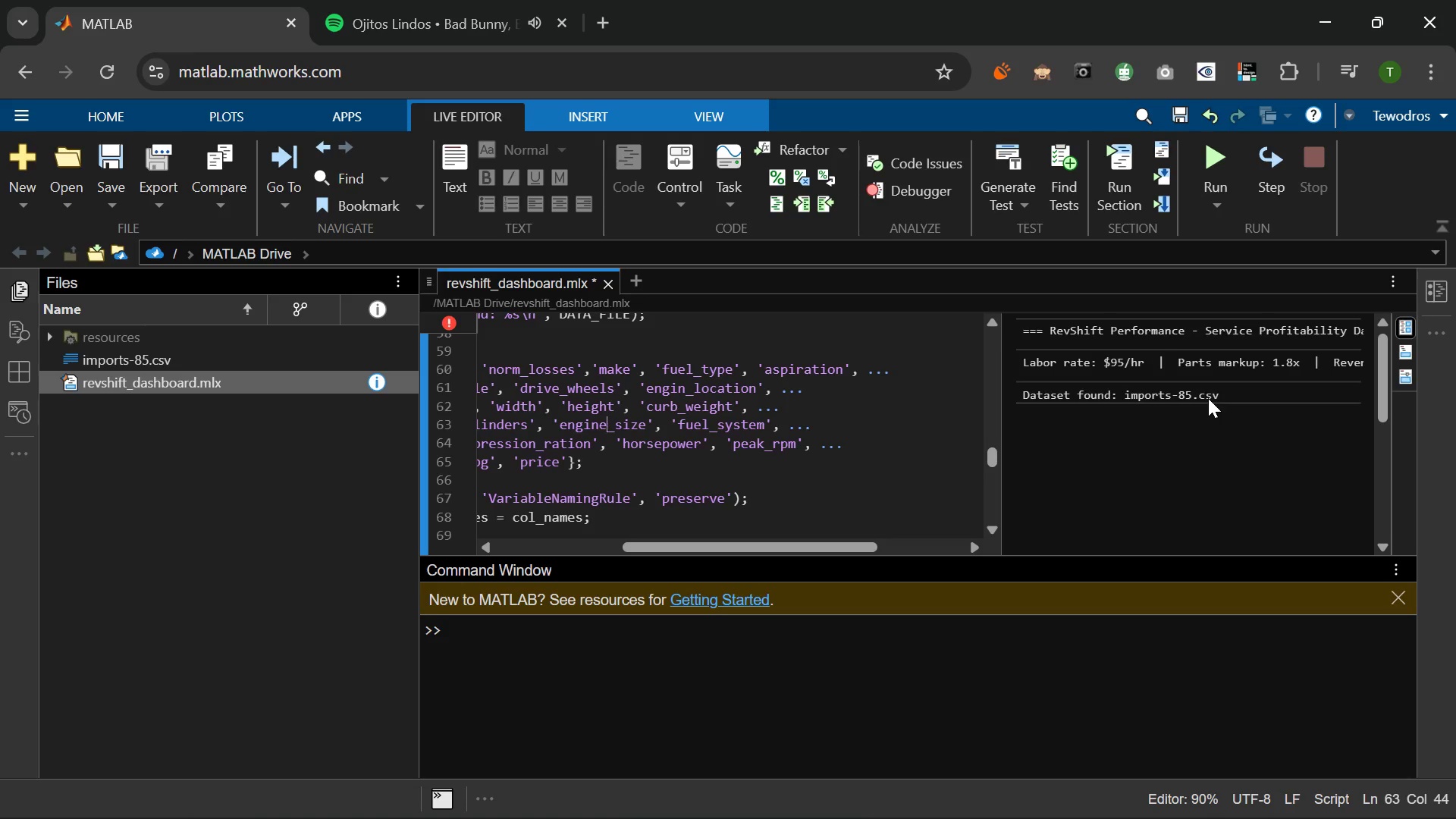 
scroll: coordinate [1208, 398], scroll_direction: down, amount: 4.0
 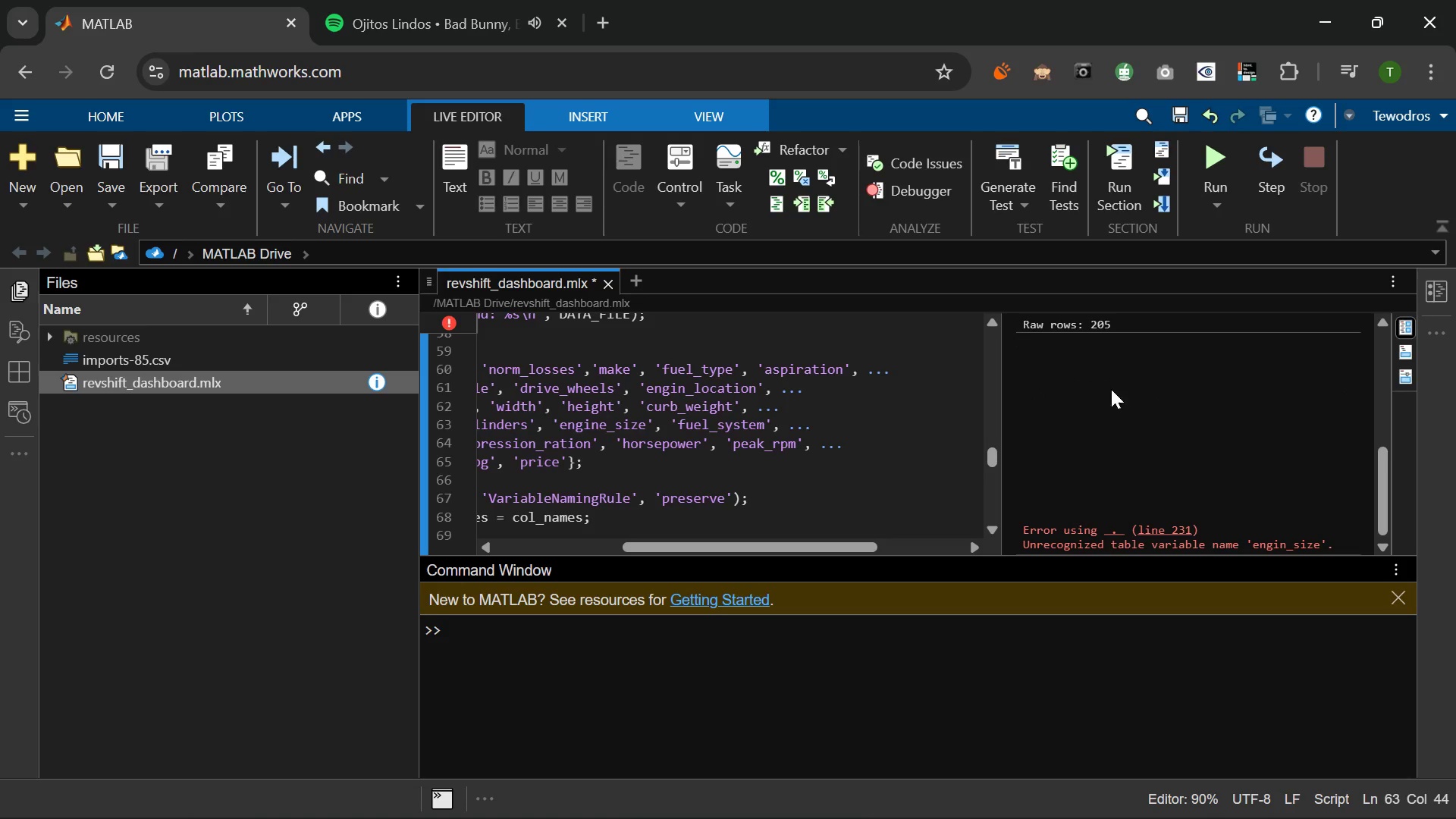 
left_click([449, 323])
 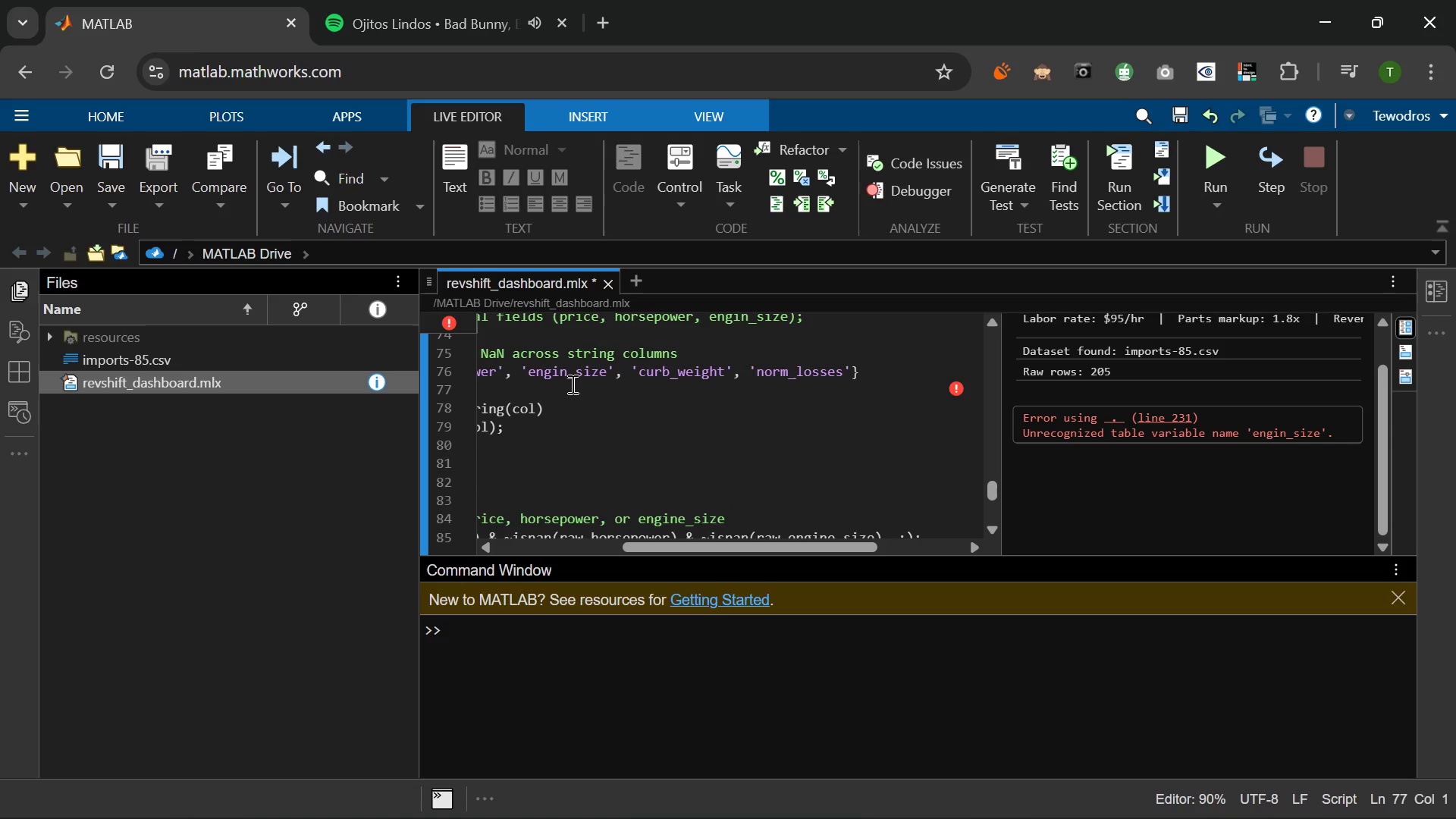 
left_click([570, 375])
 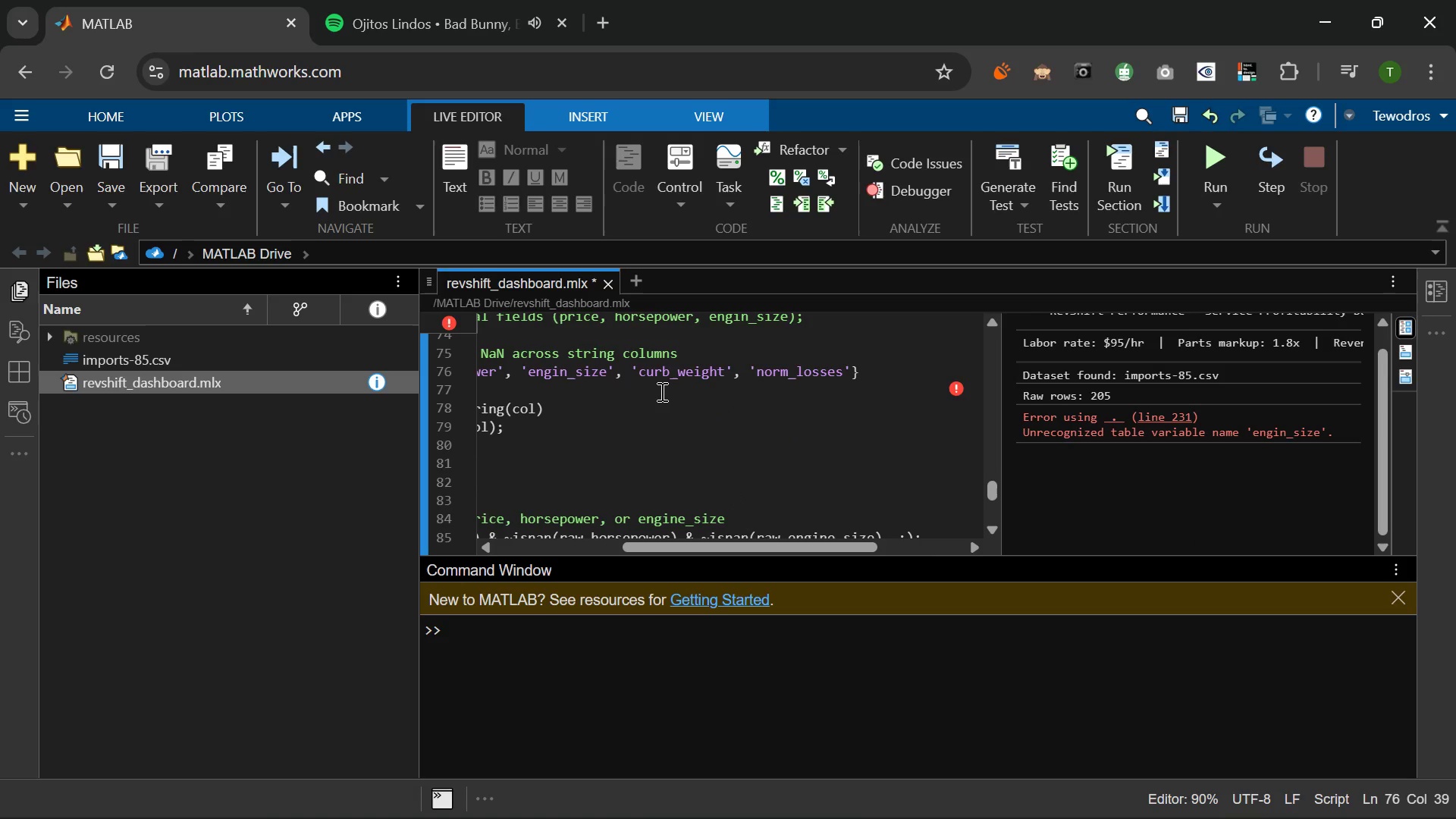 
key(E)
 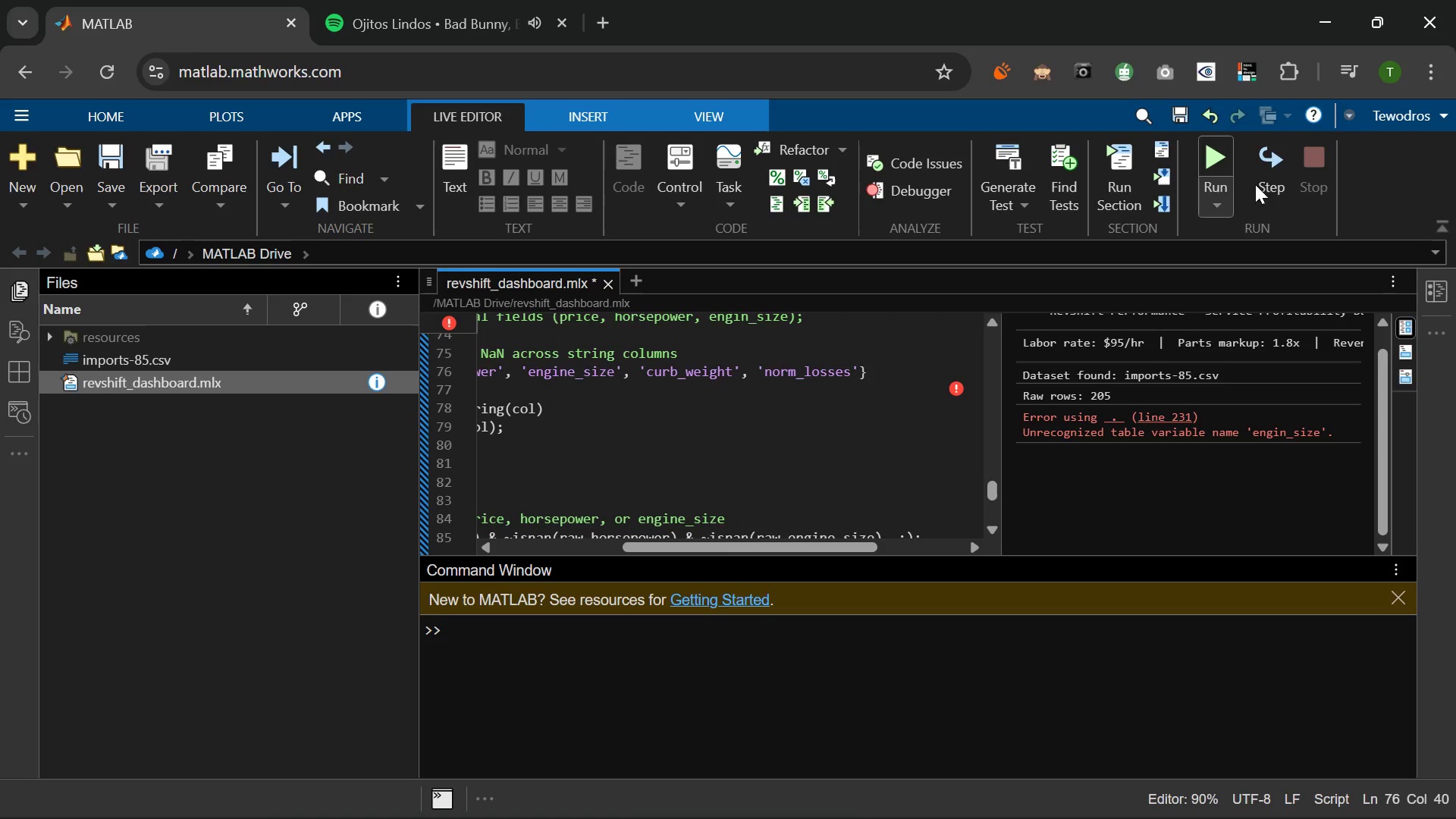 
left_click([1210, 155])
 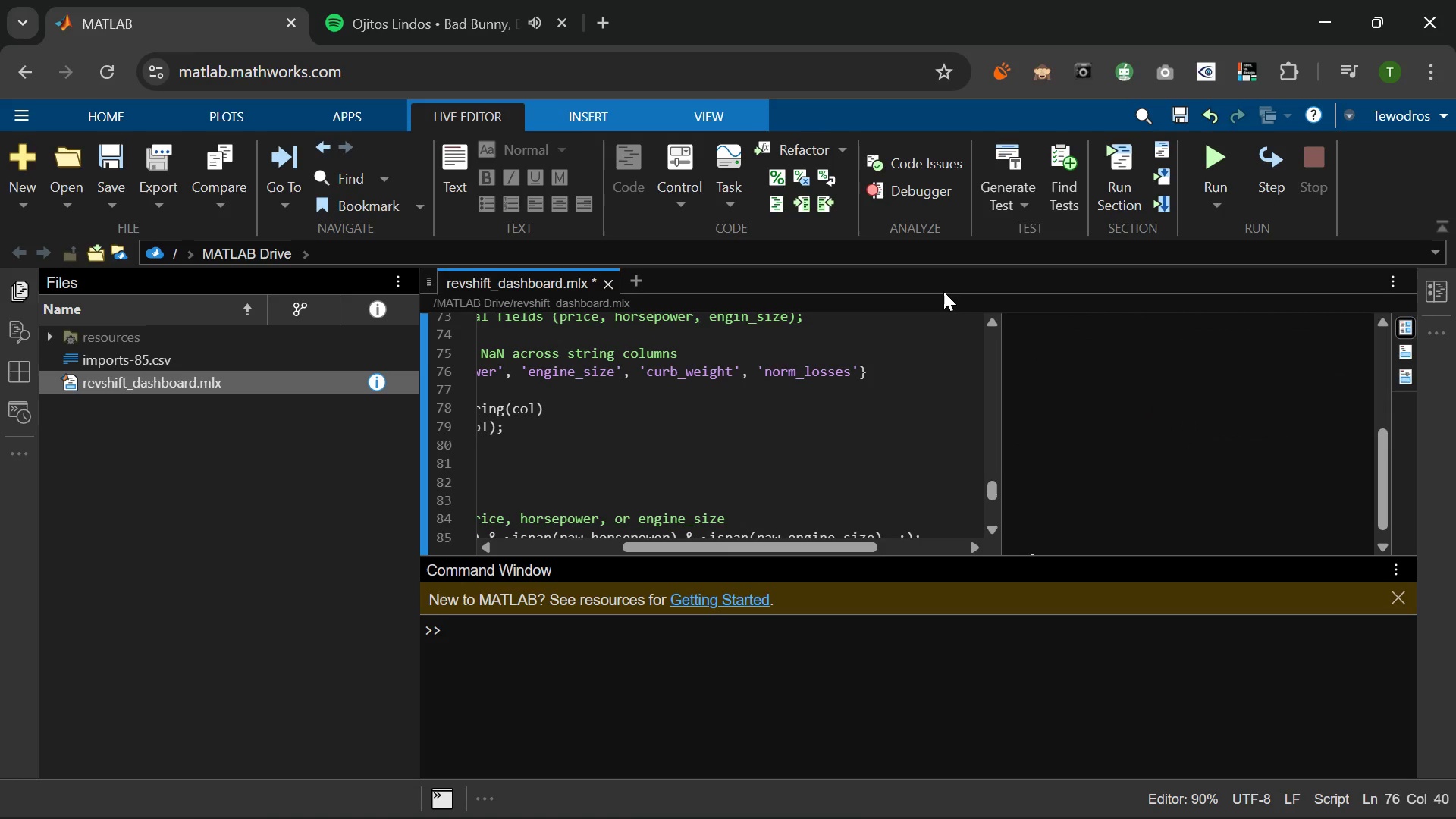 
key(MediaTrackNext)
 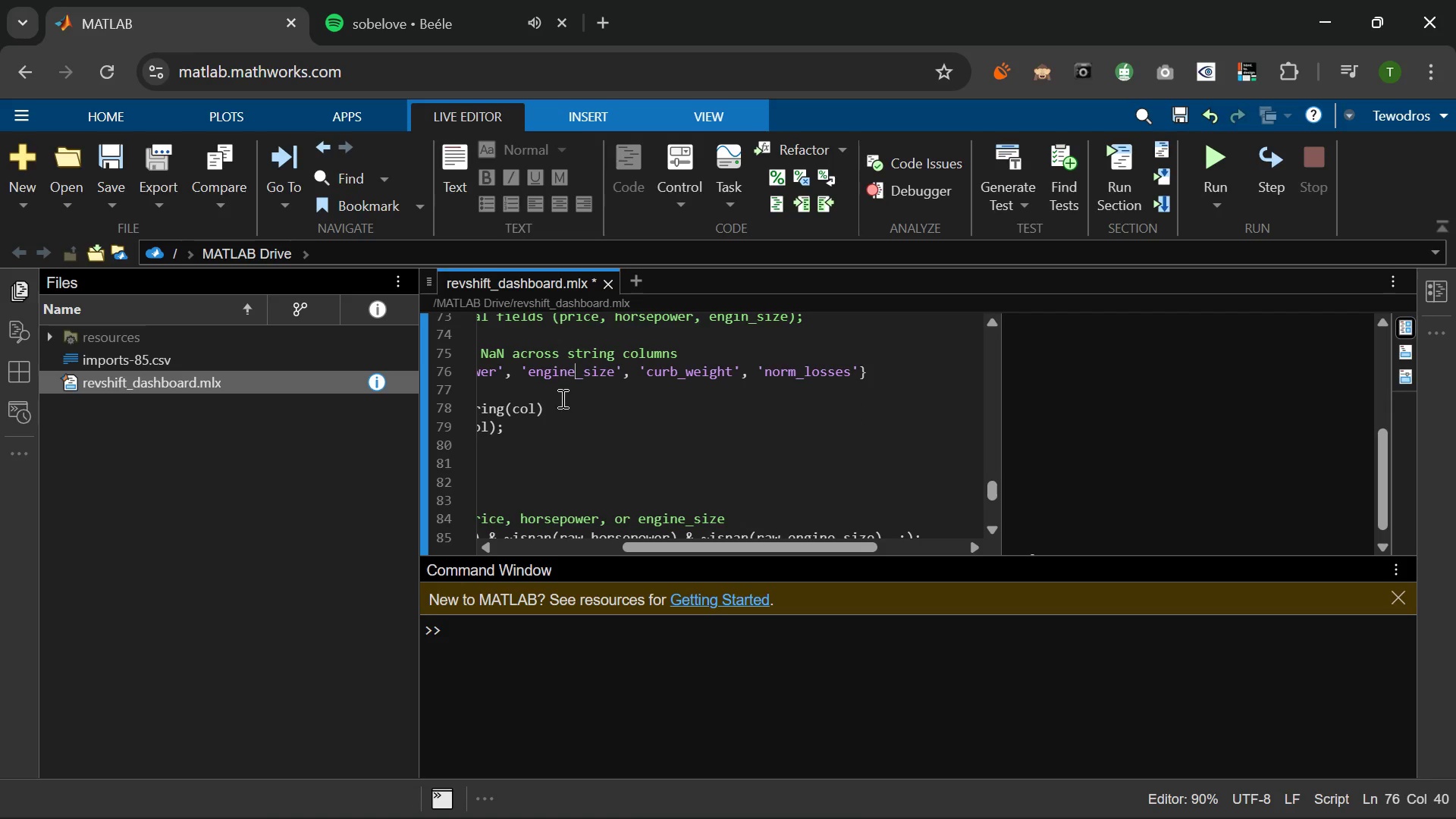 
wait(5.67)
 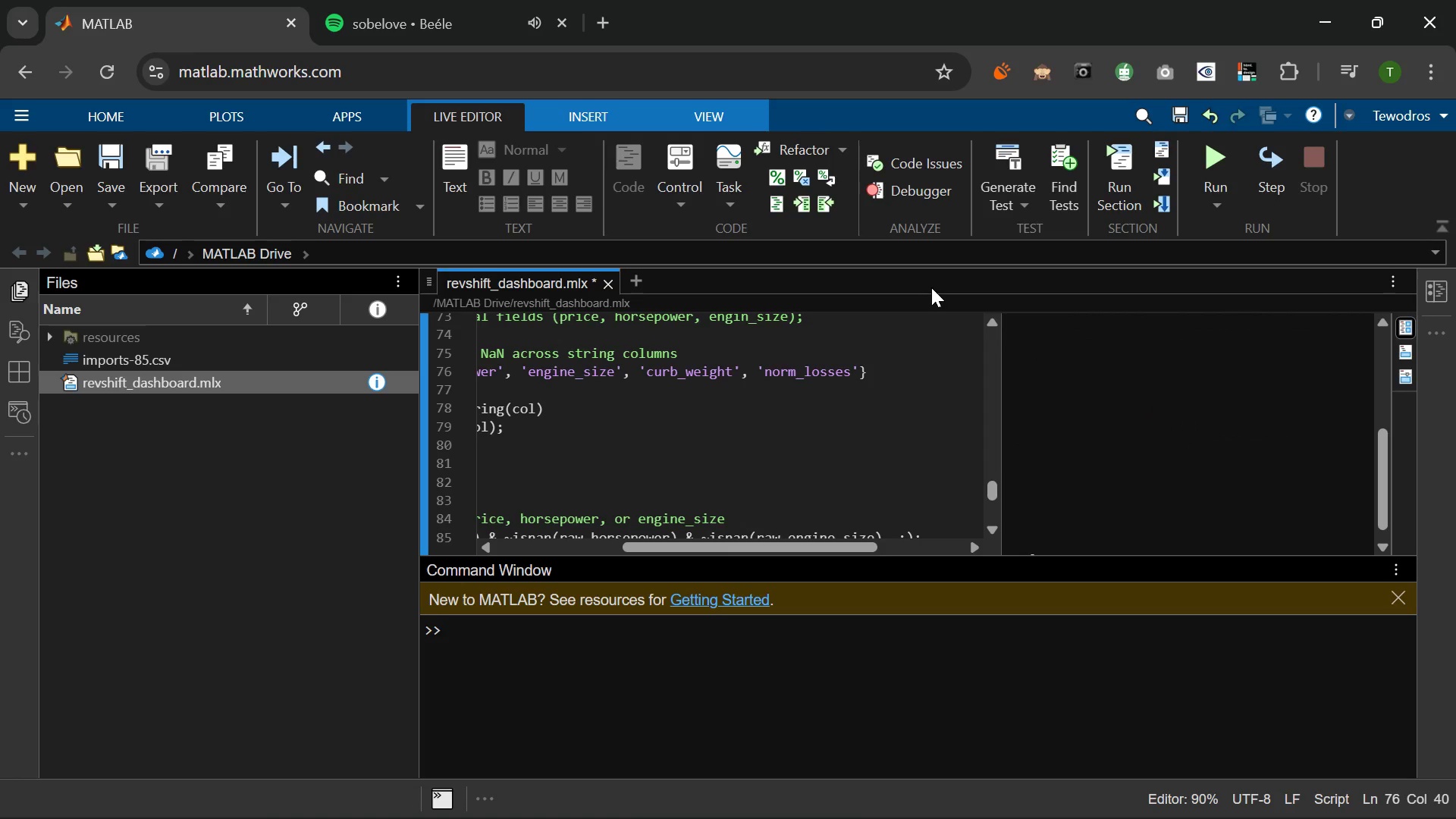 
scroll: coordinate [1247, 435], scroll_direction: up, amount: 7.0
 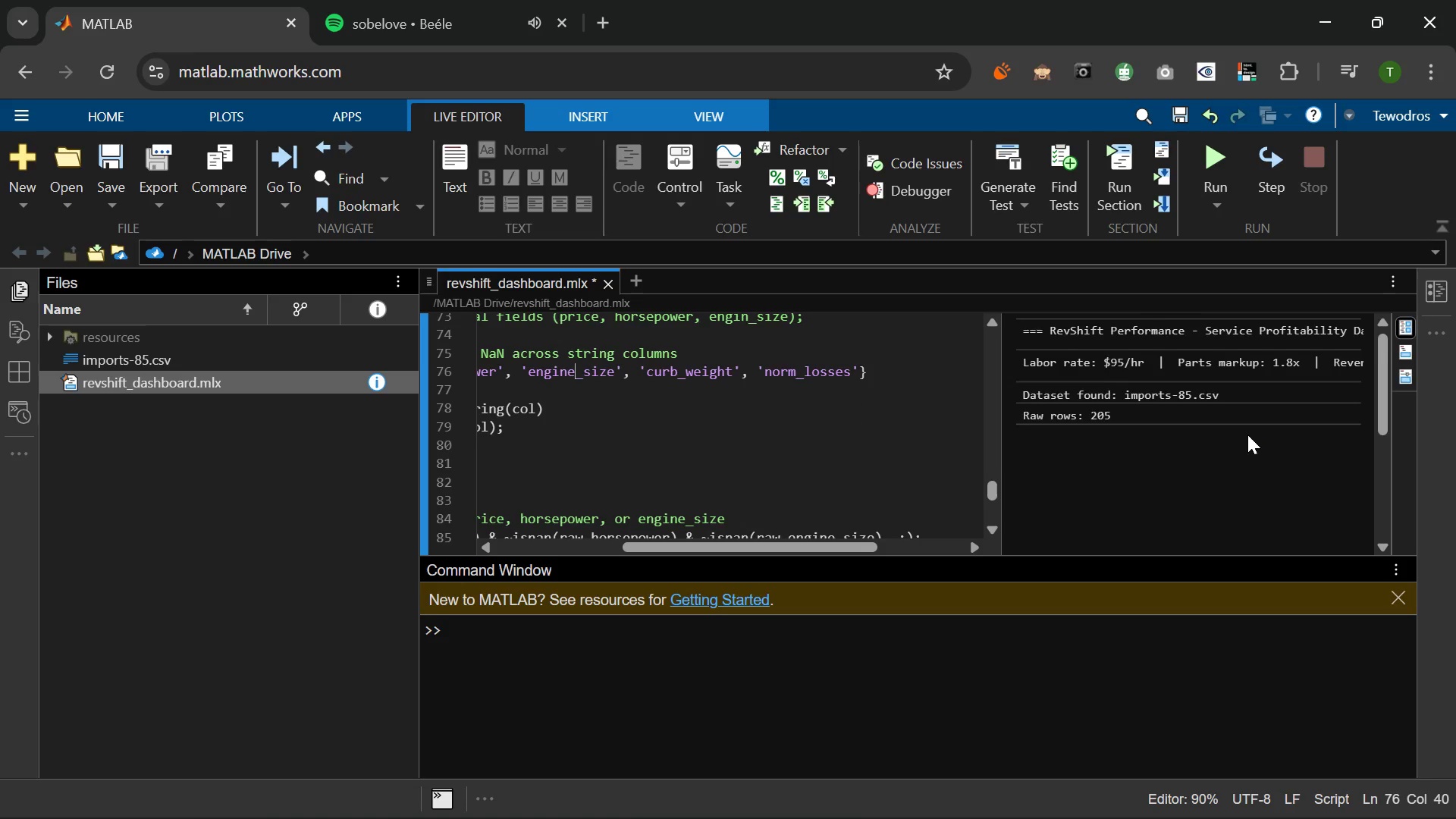 
scroll: coordinate [1247, 435], scroll_direction: down, amount: 12.0
 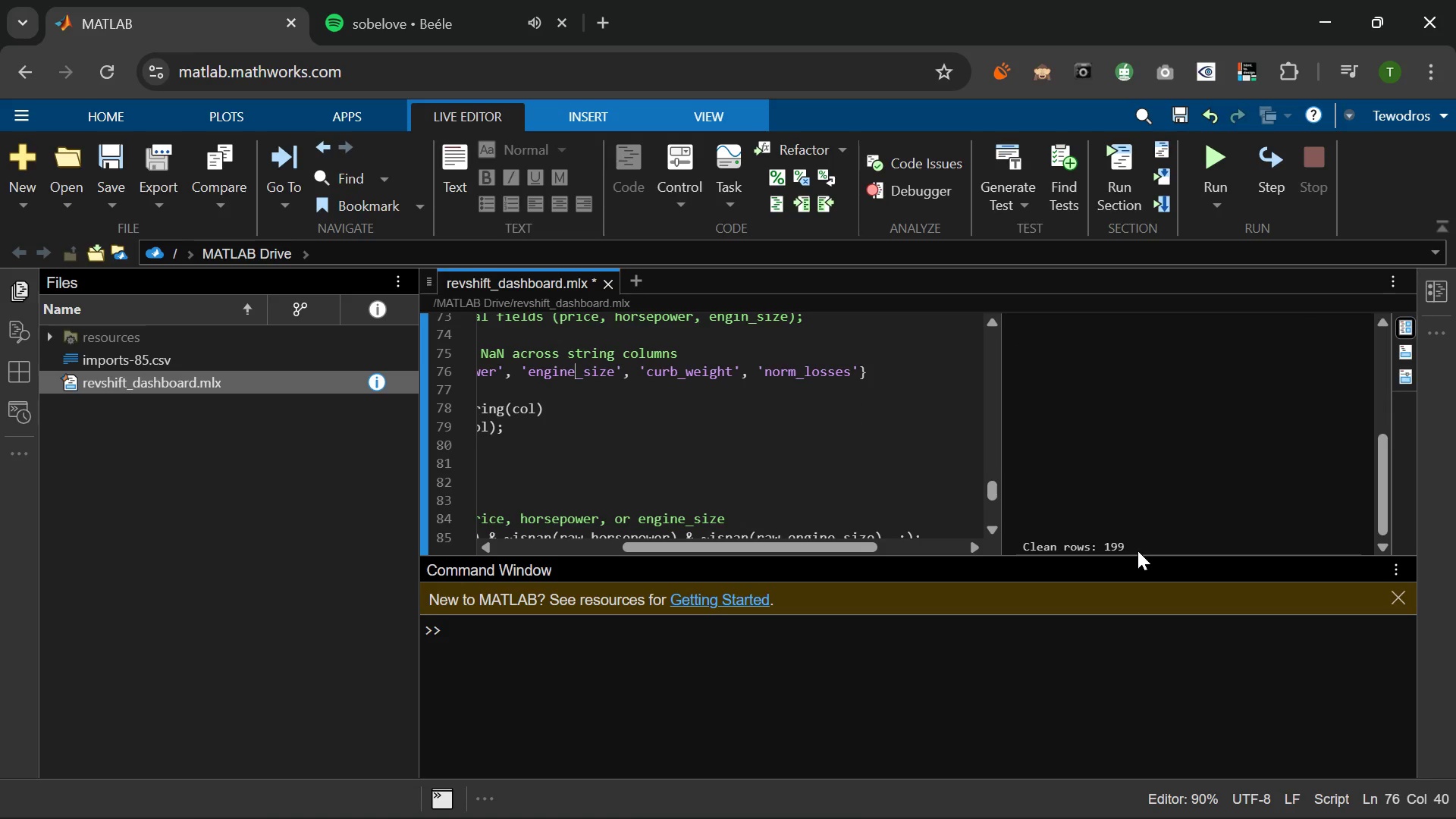 
left_click_drag(start_coordinate=[1130, 544], to_coordinate=[953, 563])
 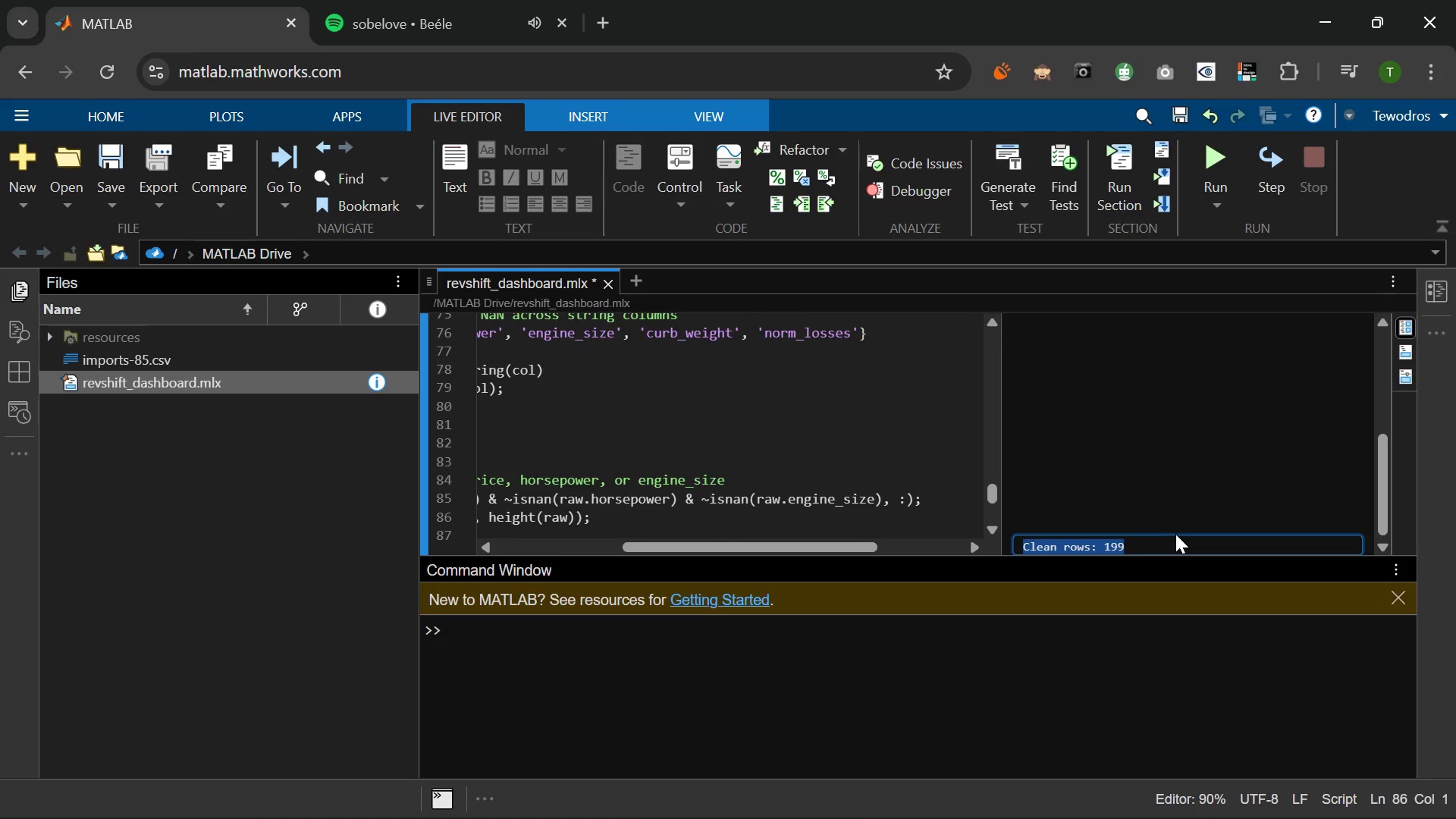 
left_click([1175, 534])
 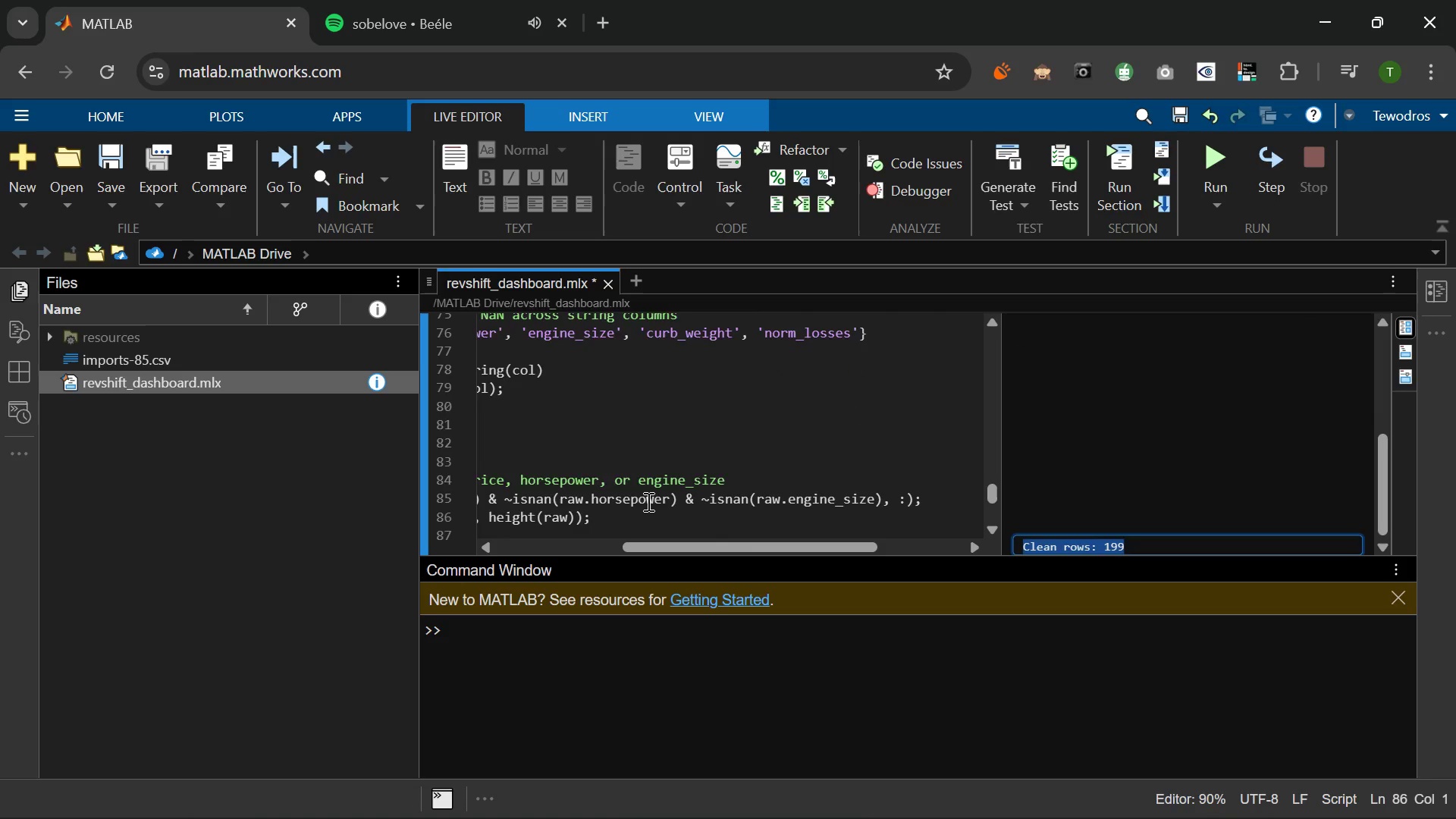 
scroll: coordinate [630, 485], scroll_direction: down, amount: 9.0
 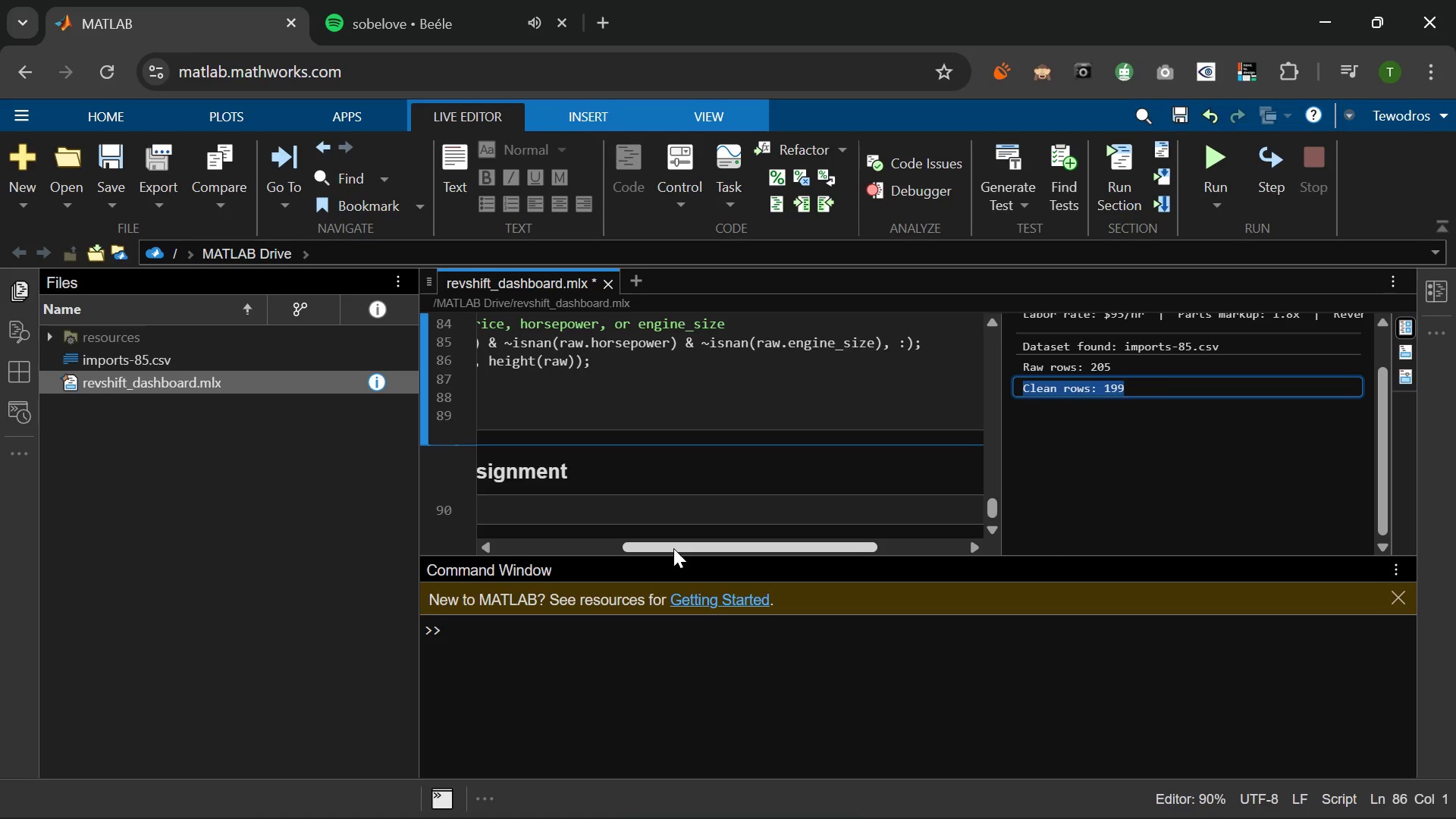 
left_click_drag(start_coordinate=[673, 548], to_coordinate=[507, 557])
 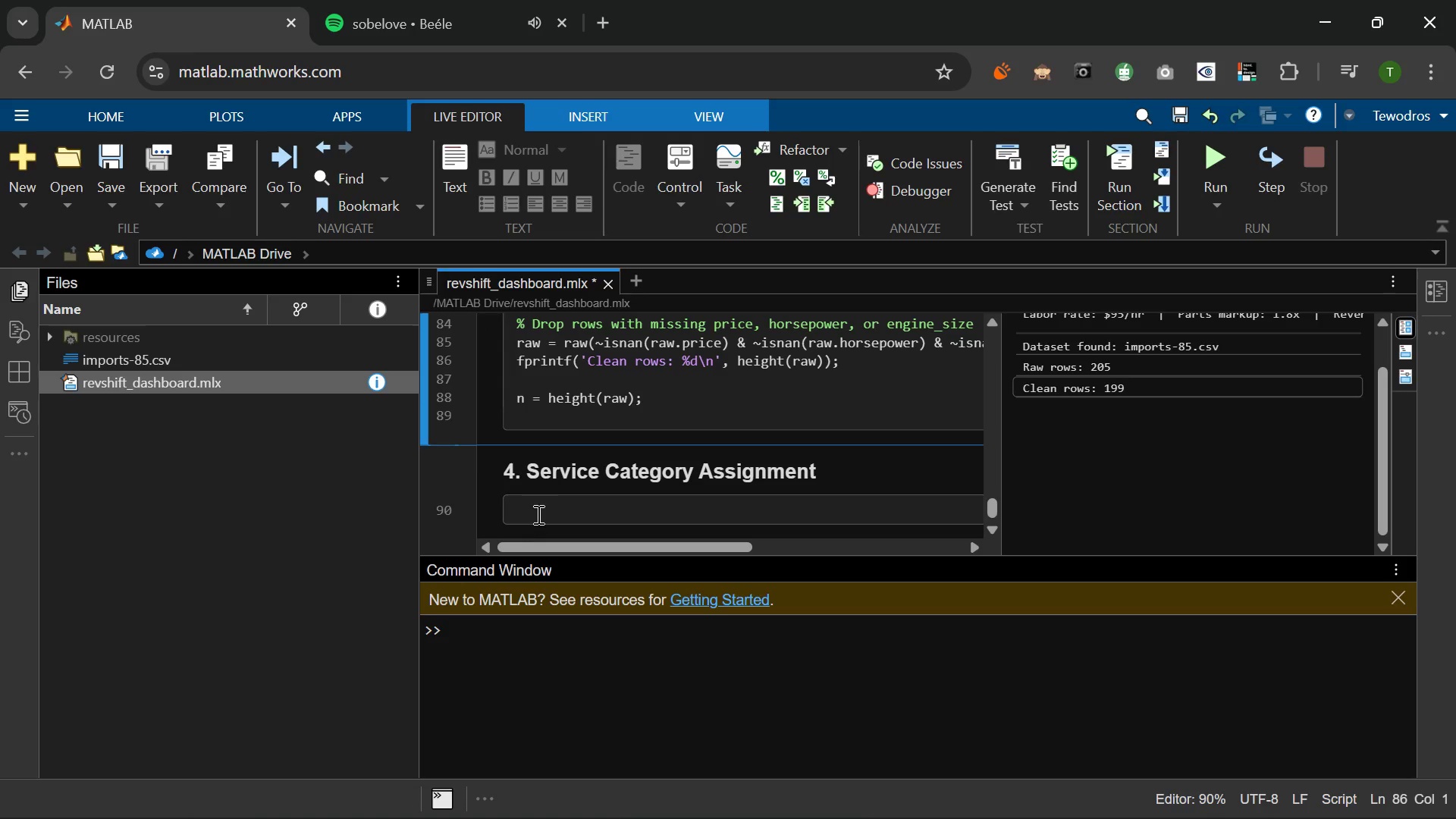 
left_click([537, 514])
 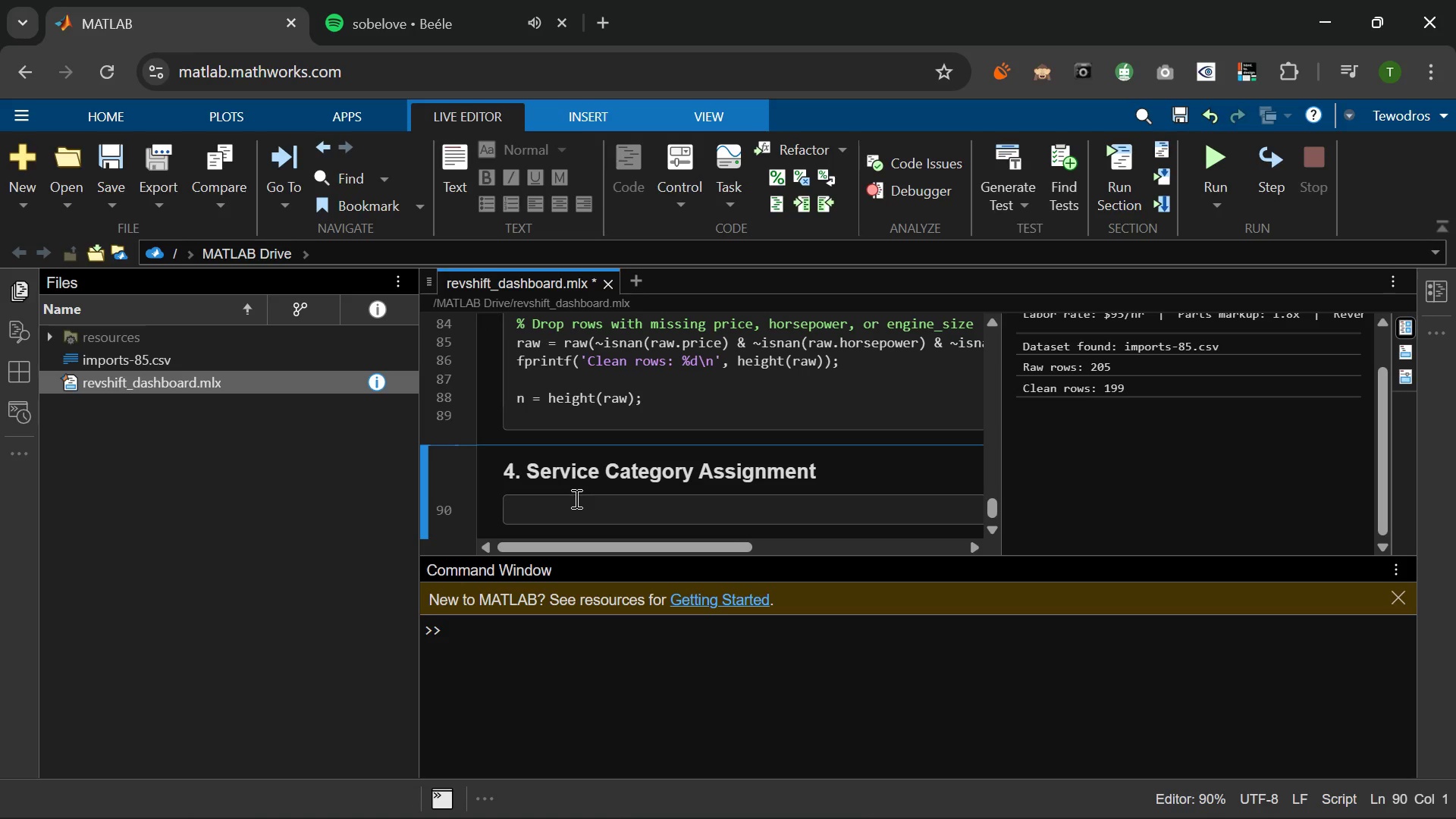 
wait(10.94)
 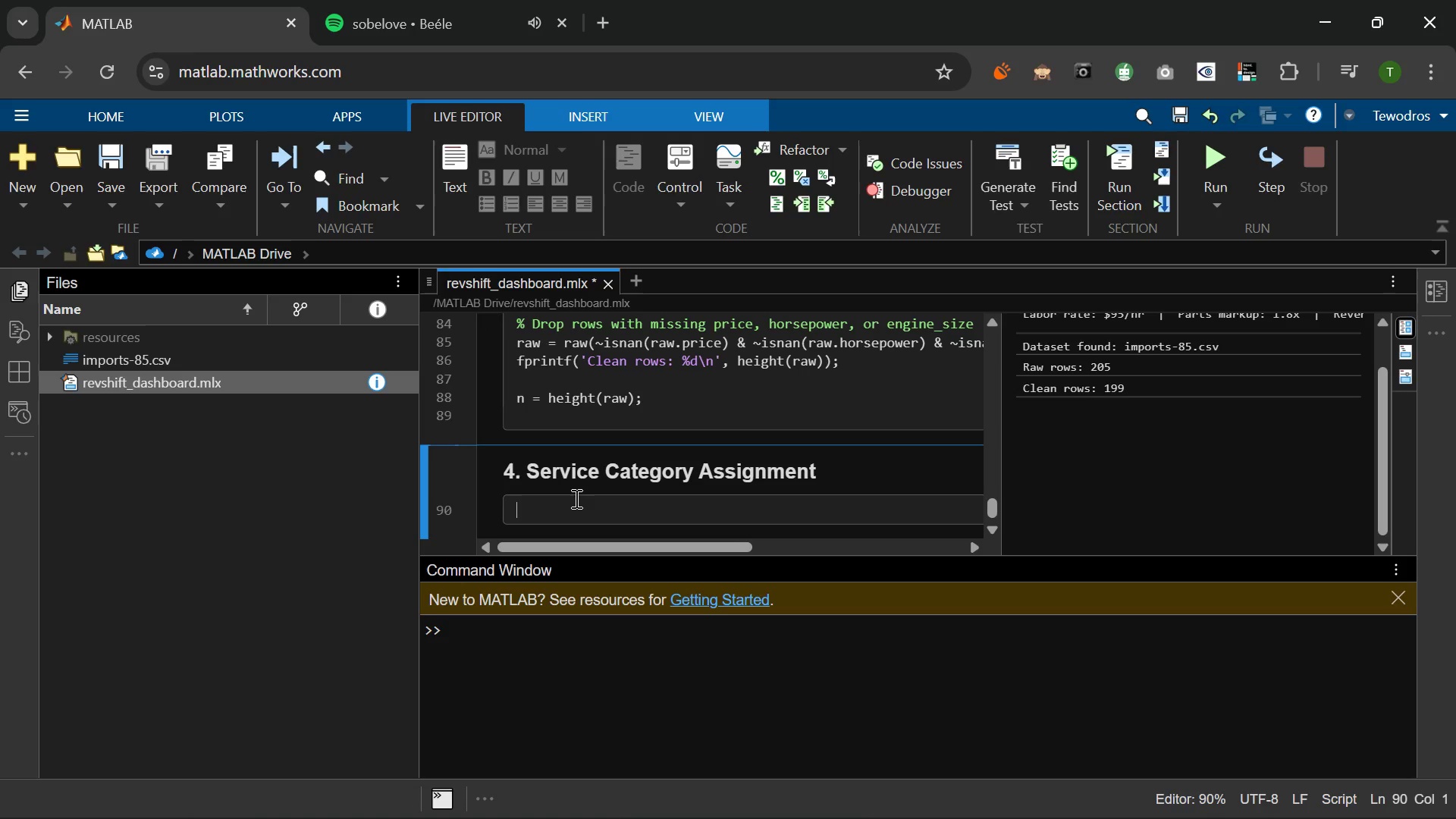 
type(T)
key(Backspace)
type(% Map each Vehicle to service category based on engin_)
key(Backspace)
type(e_type and body_)
 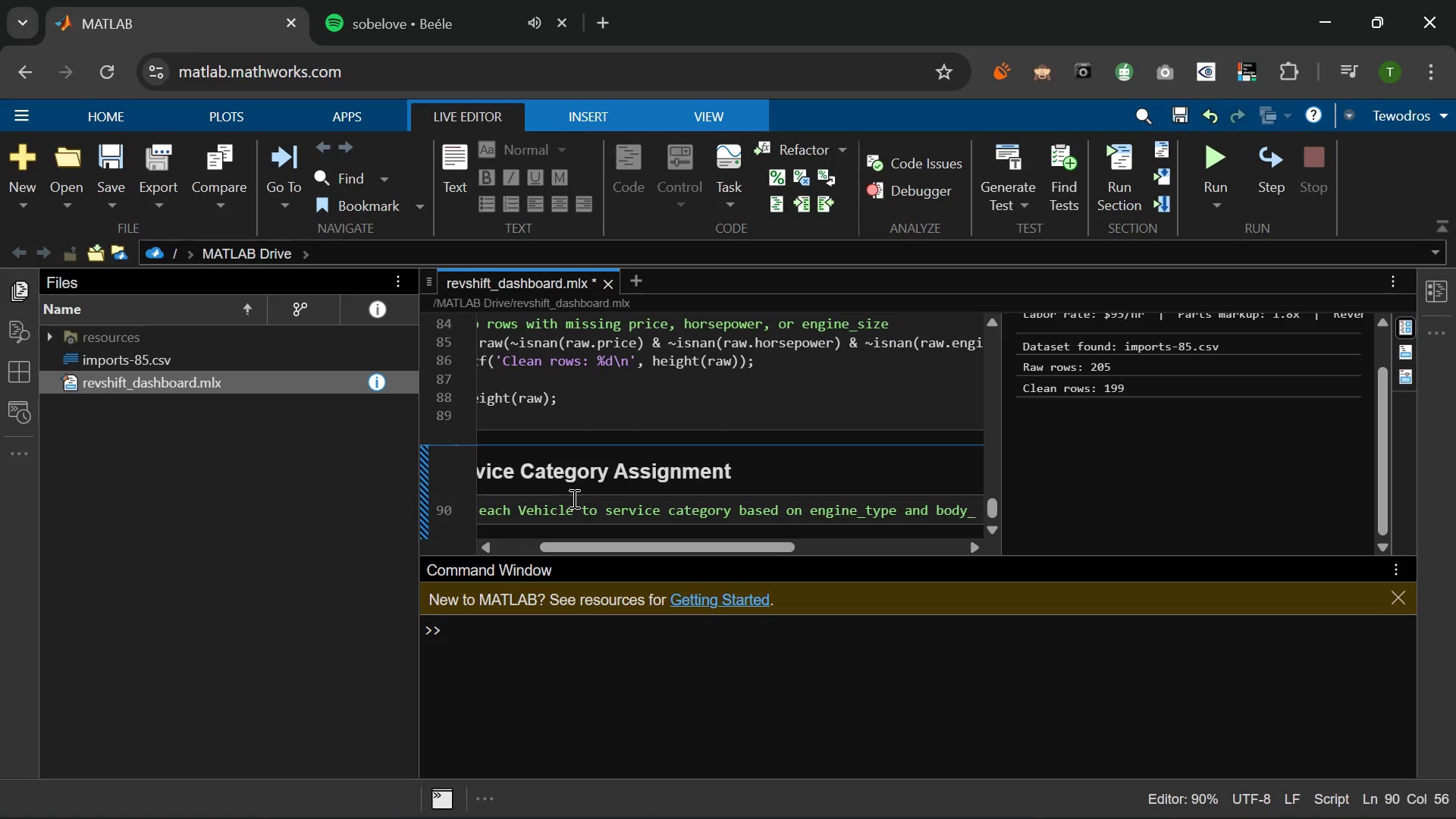 
type(sy)
key(Backspace)
type(tyle.)
 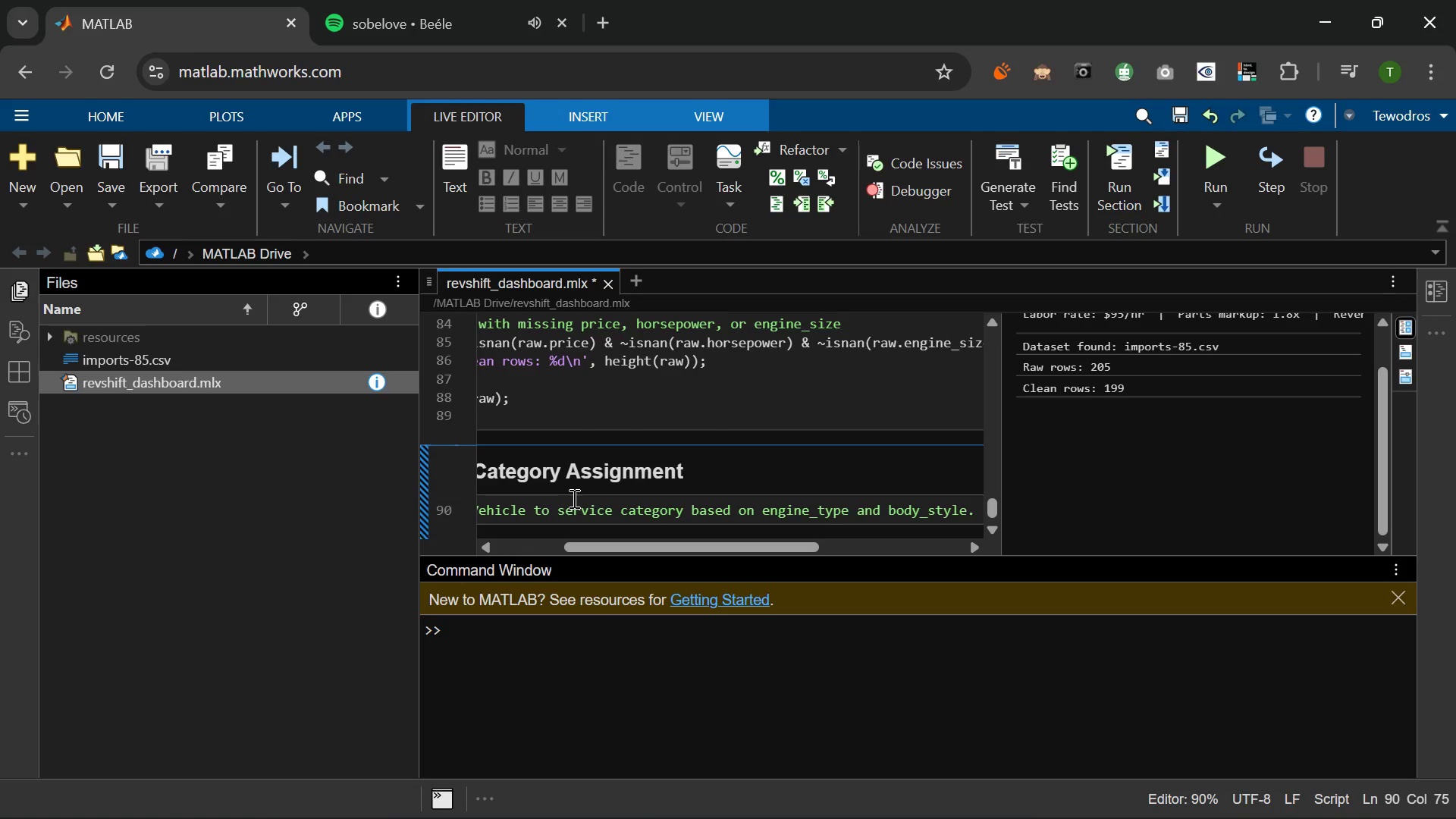 
key(Enter)
 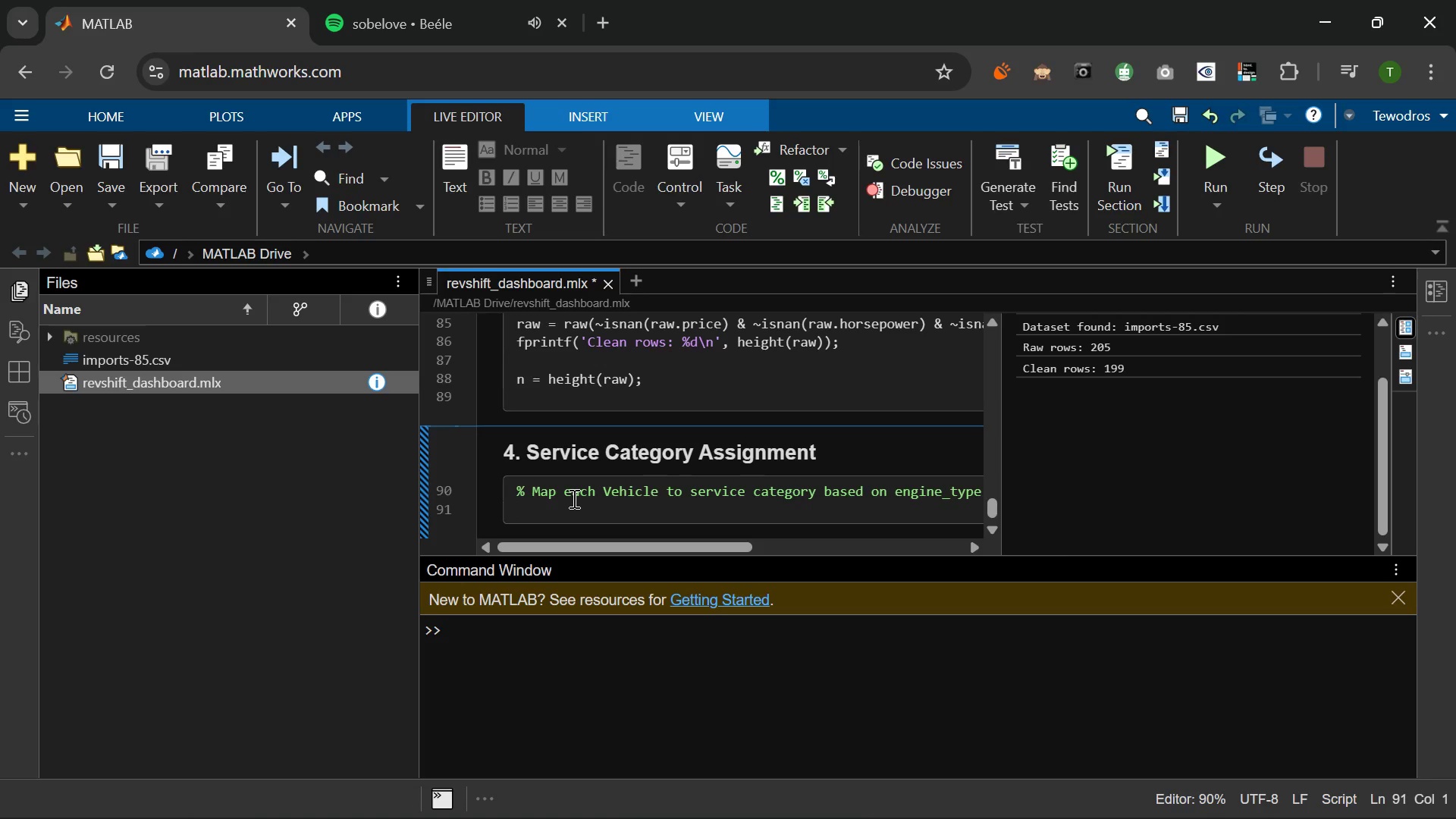 
wait(8.72)
 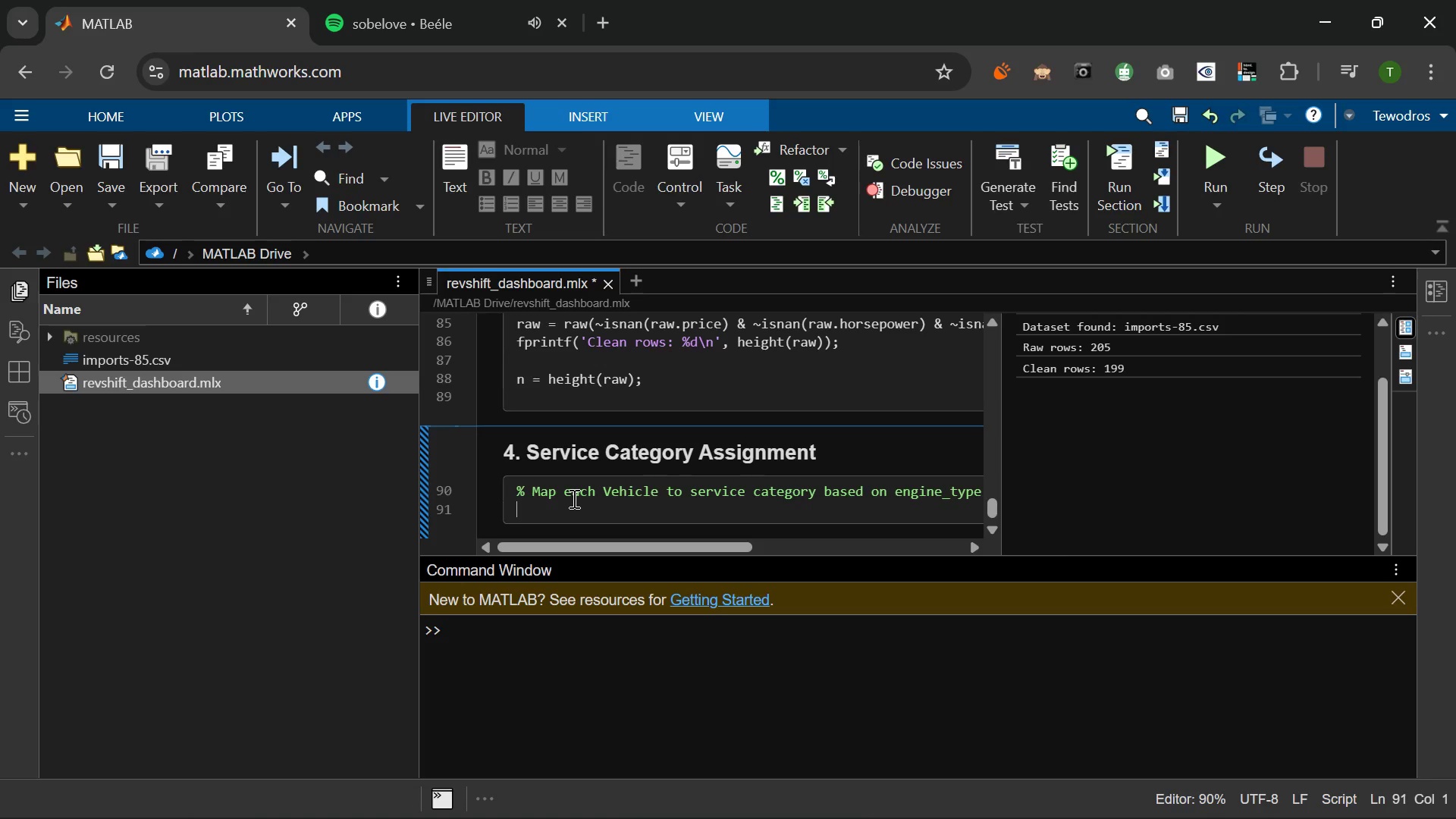 
type(% This mirrors[VolumeUp])
 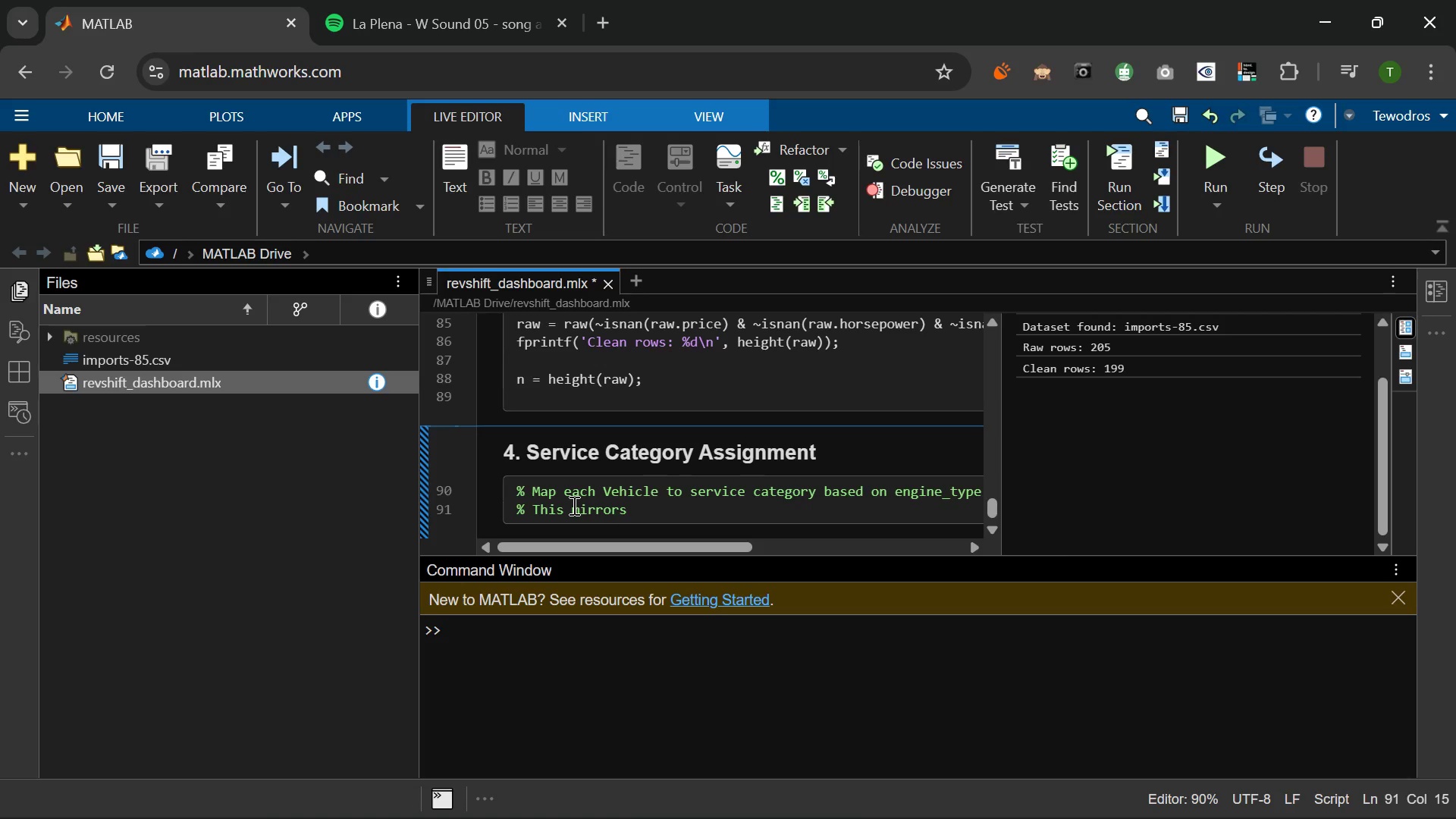 
wait(46.88)
 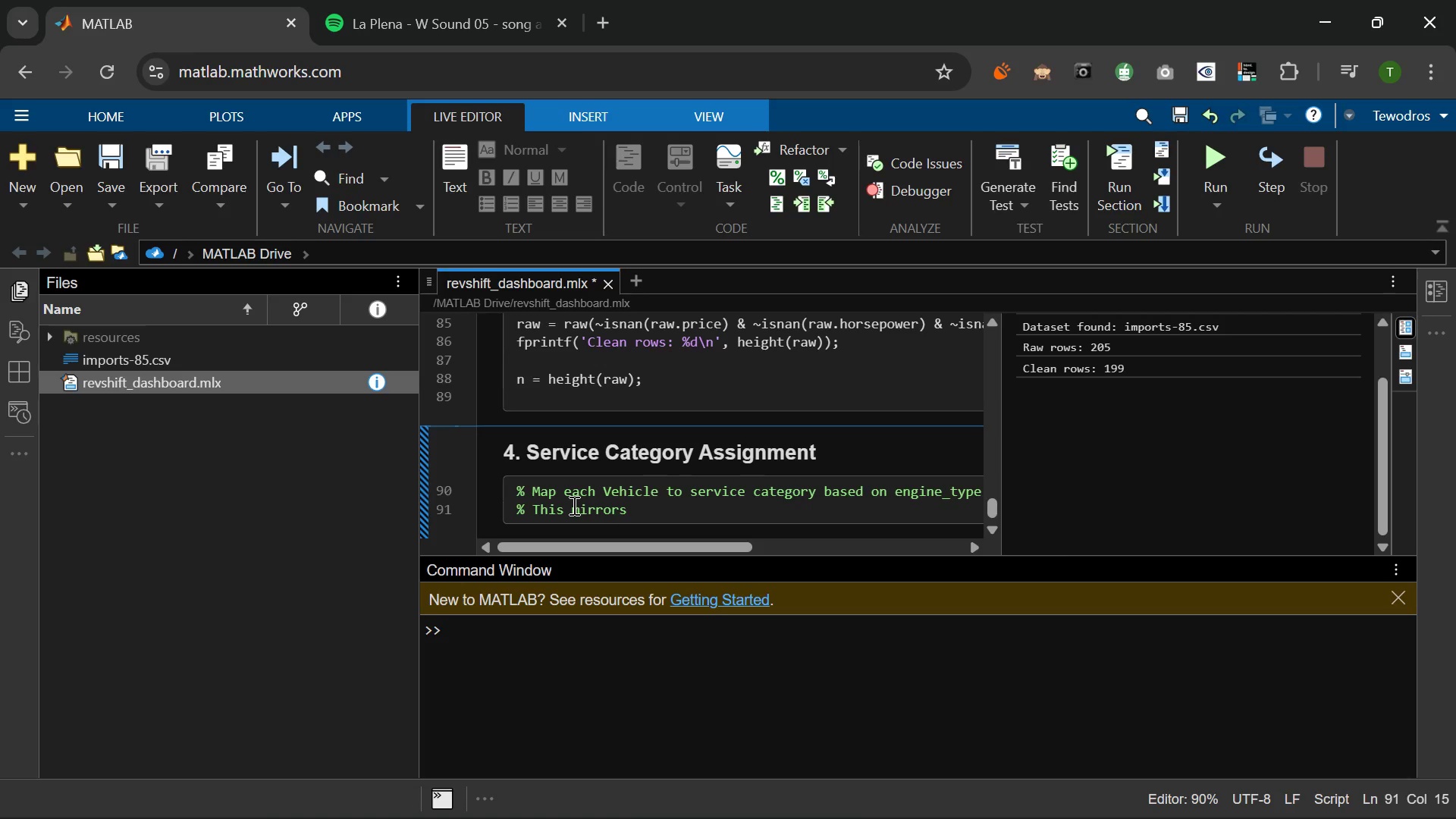 
type( how a )
key(Backspace)
type( shop categorises repain)
key(Backspace)
type(r jobs by drivetrain complexiy)
key(Backspace)
type(ty.)
 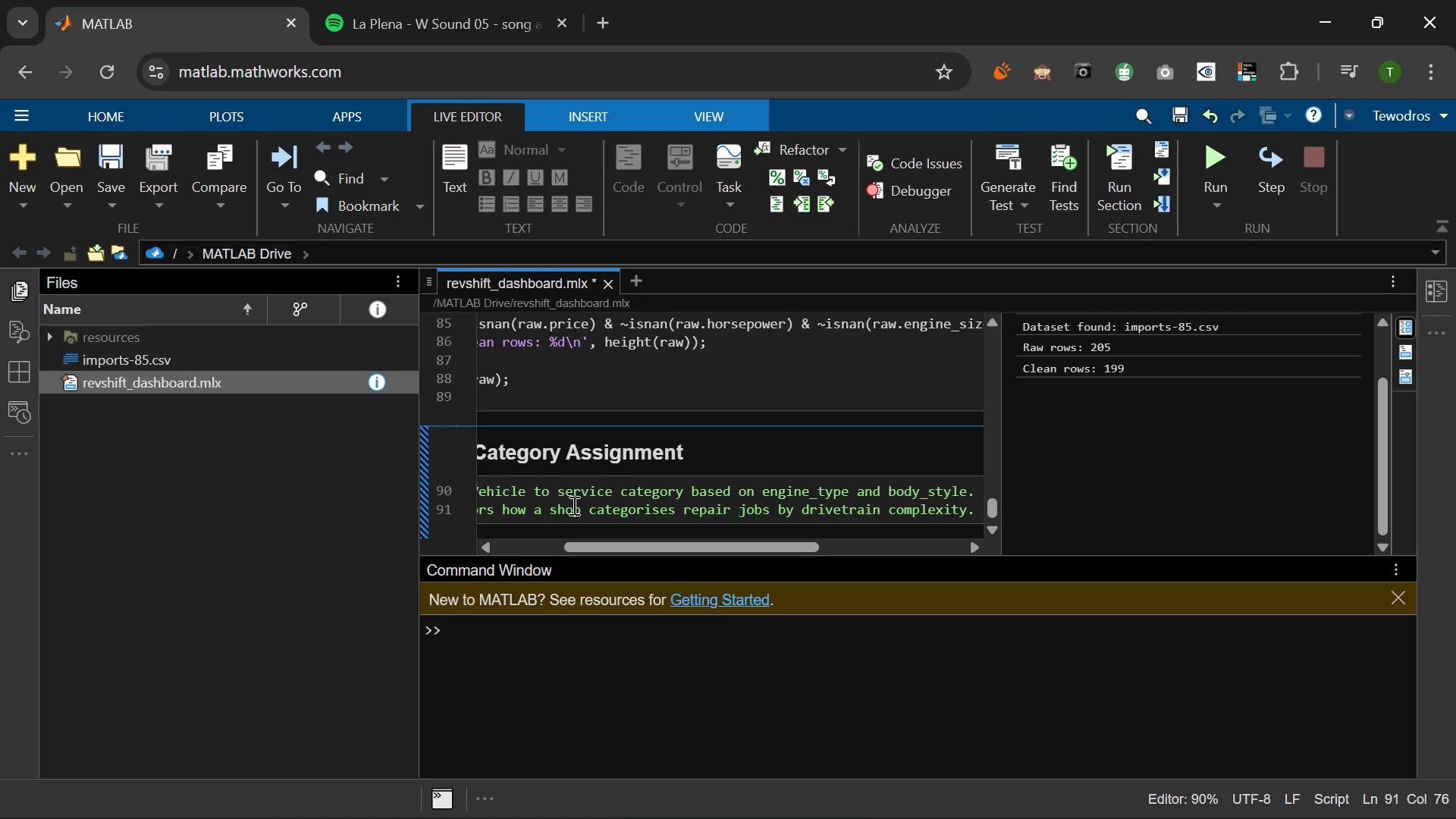 
key(Enter)
 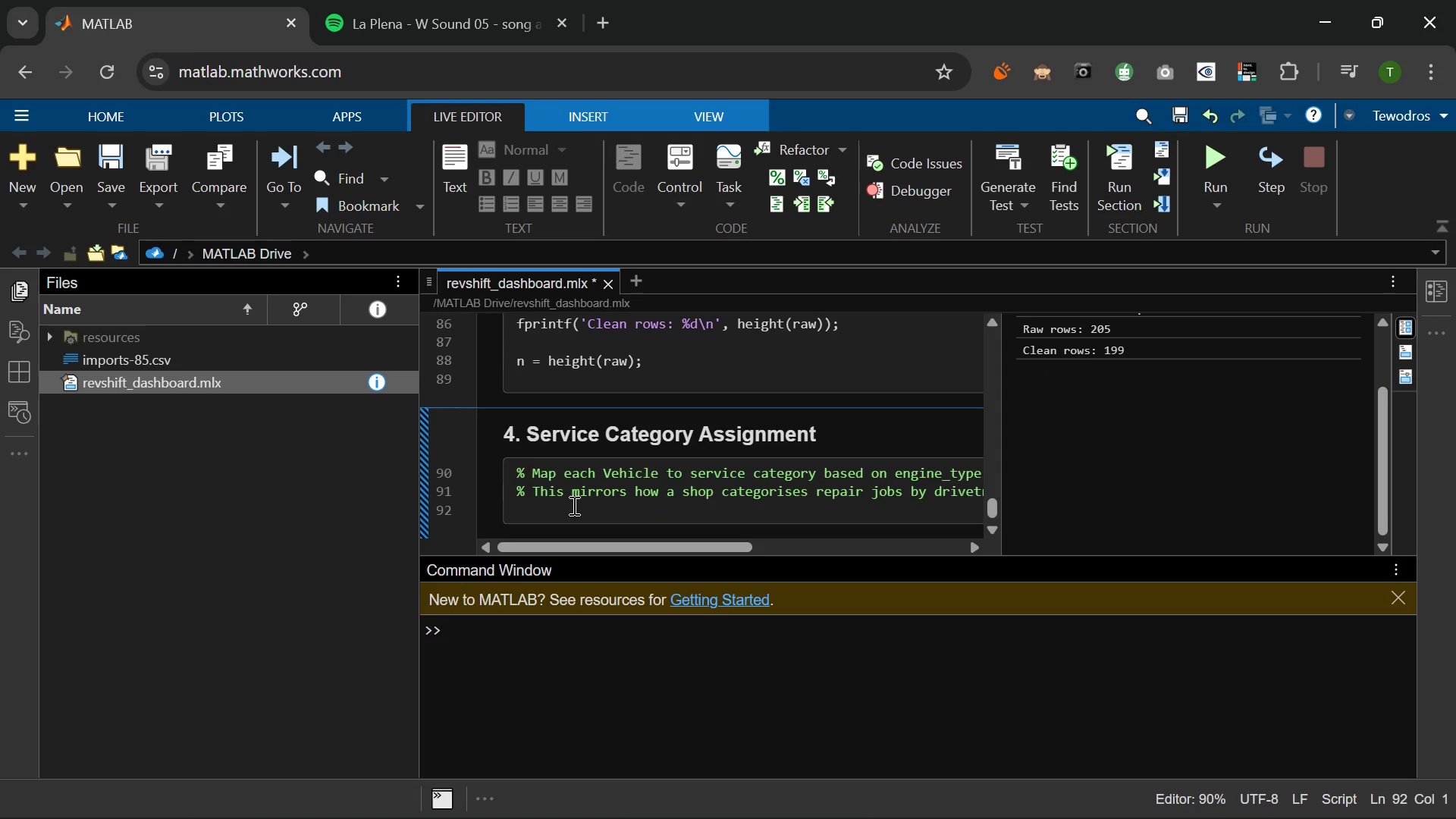 
key(Enter)
 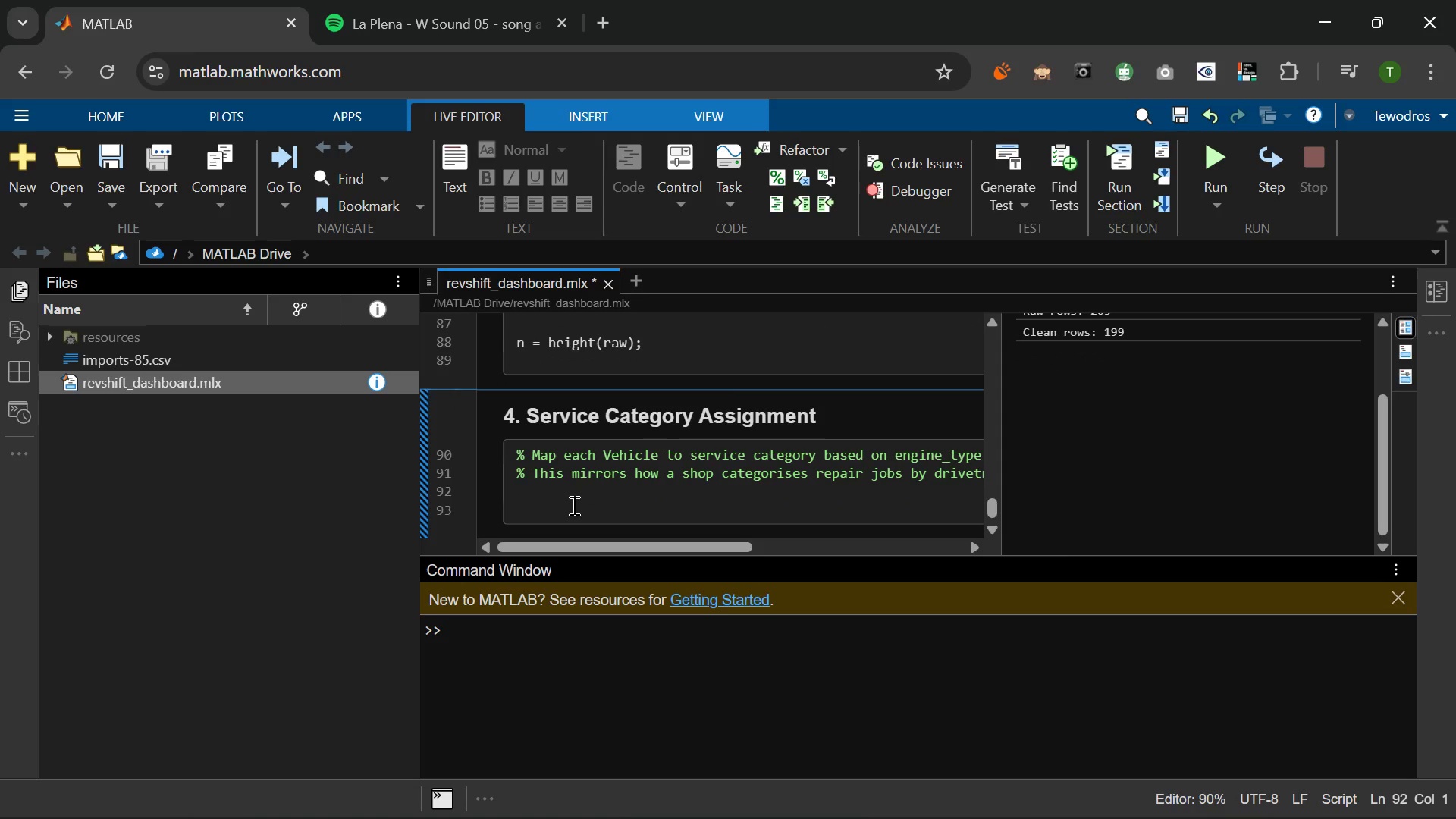 
type(service_can)
key(Backspace)
type(t)
 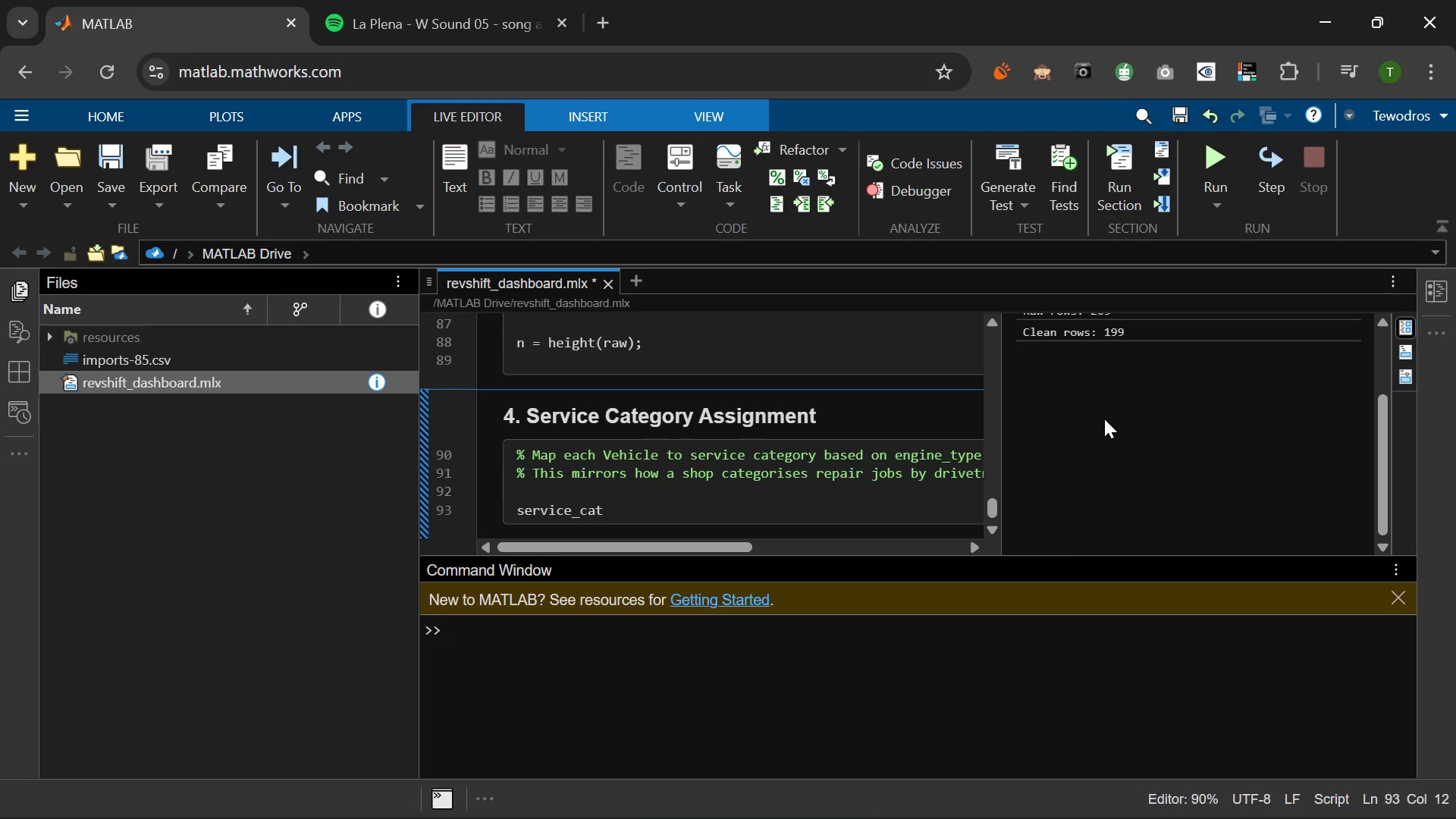 
wait(5.47)
 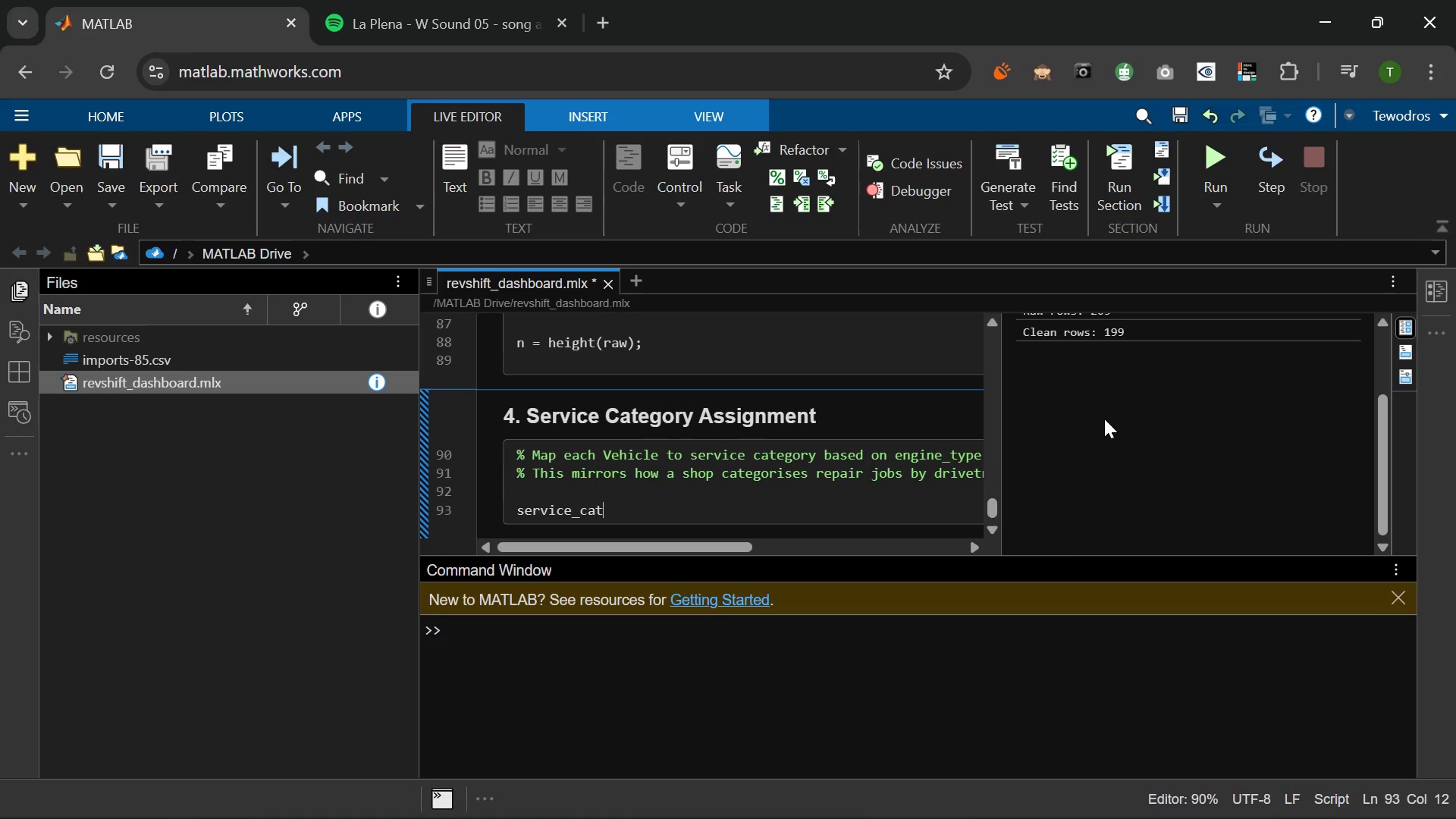 
type( = zeros(n, 1)
 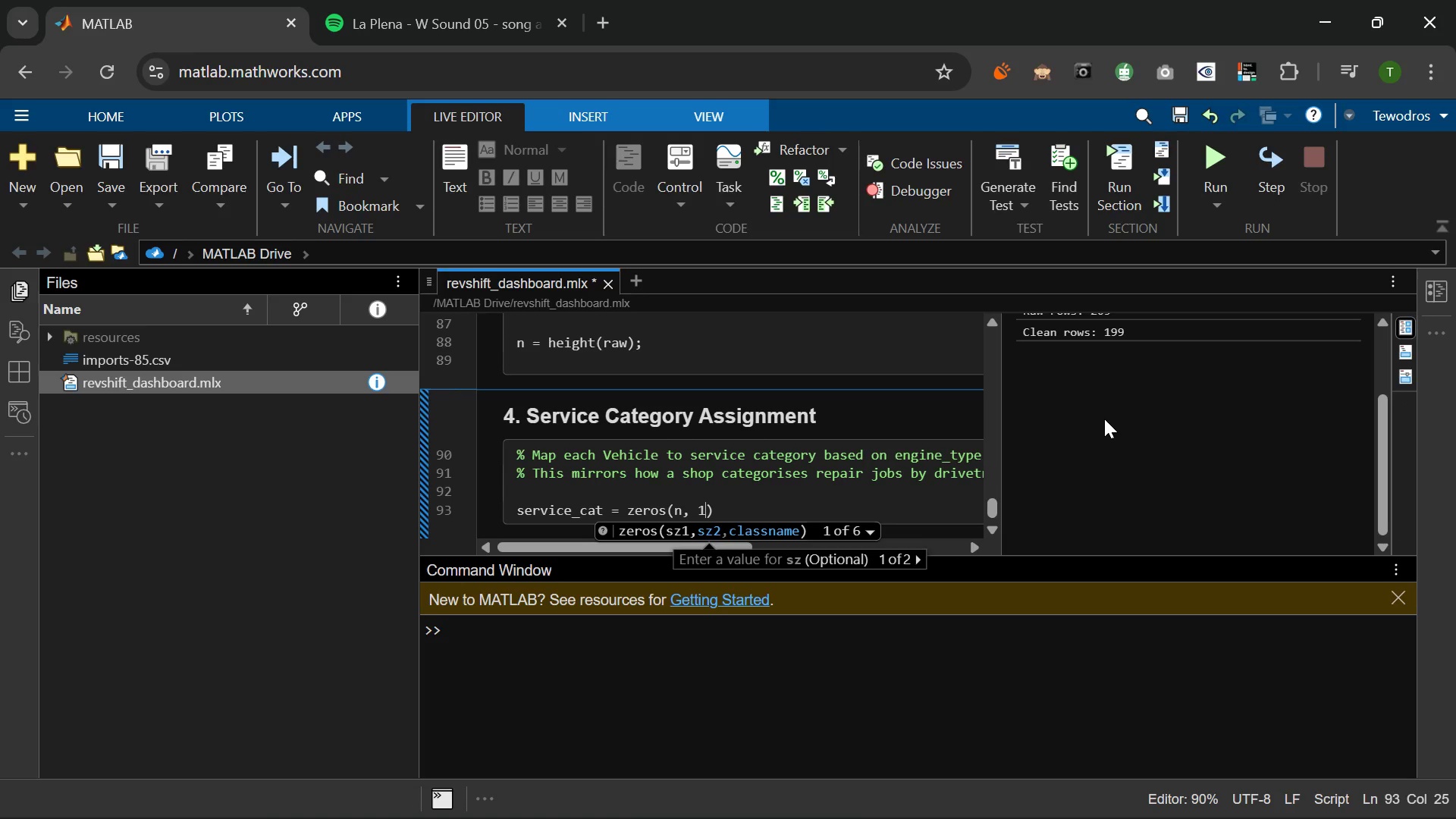 
key(ArrowRight)
 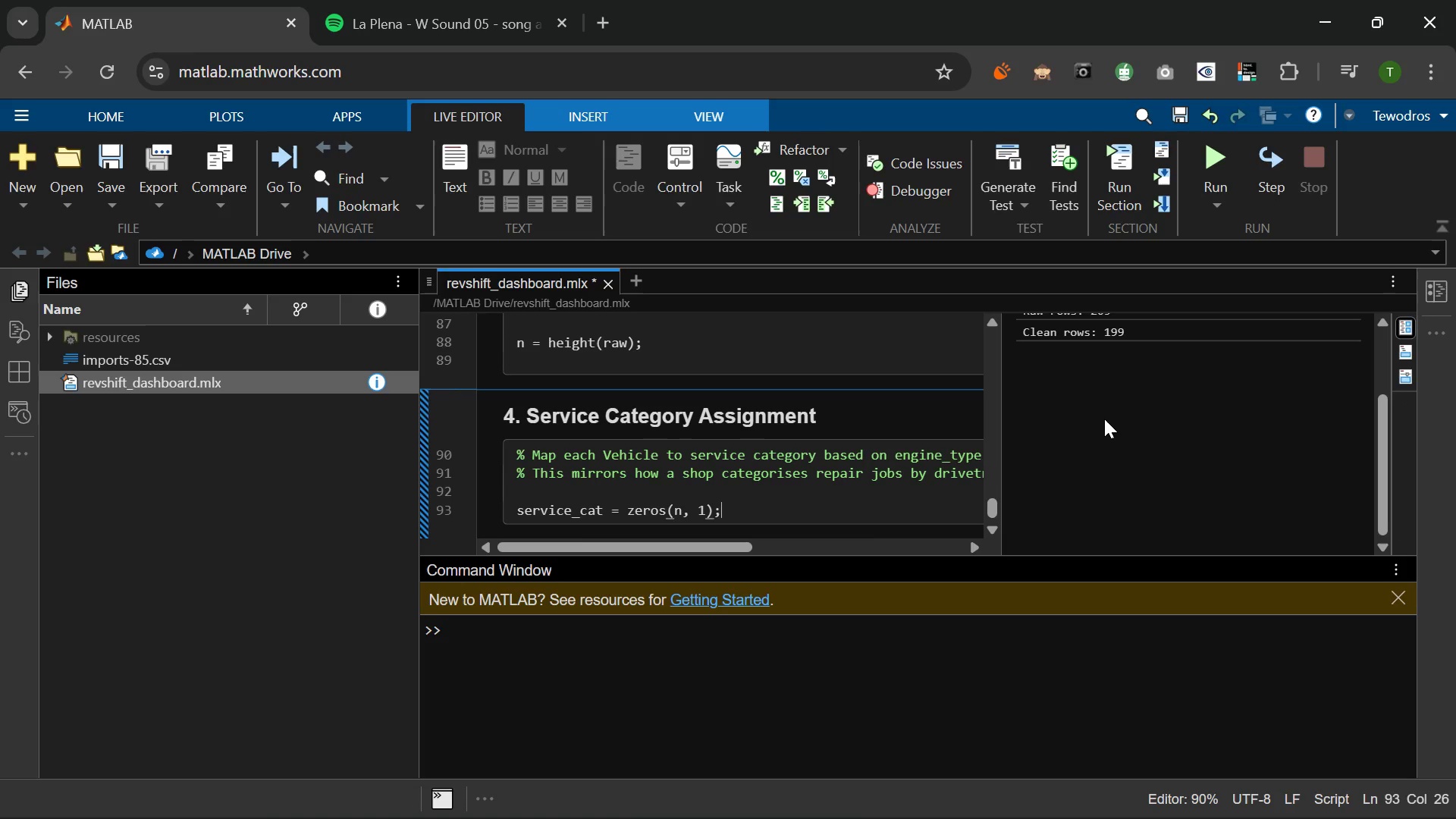 
type(;  % numeric category index)
 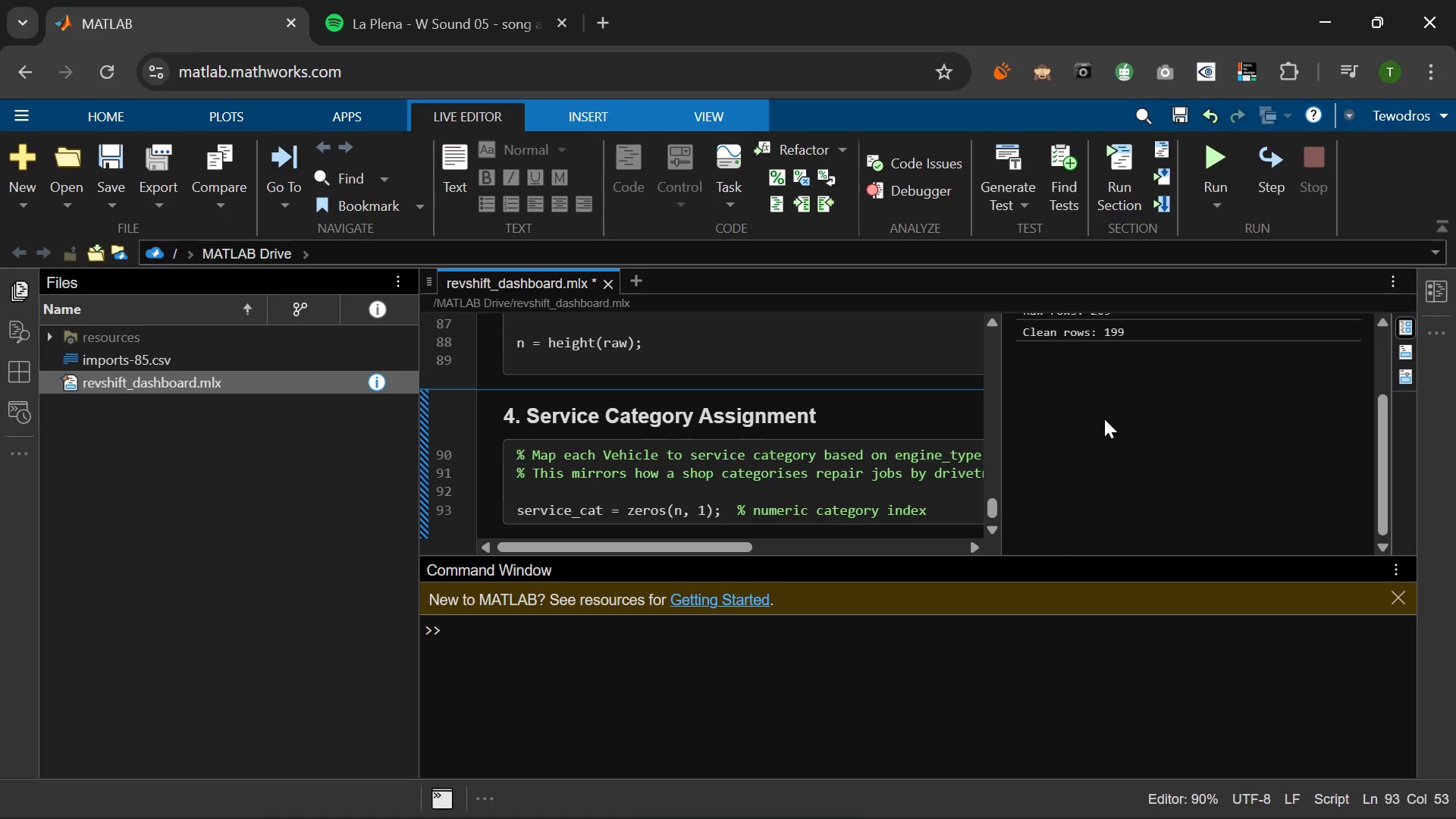 
key(Enter)
 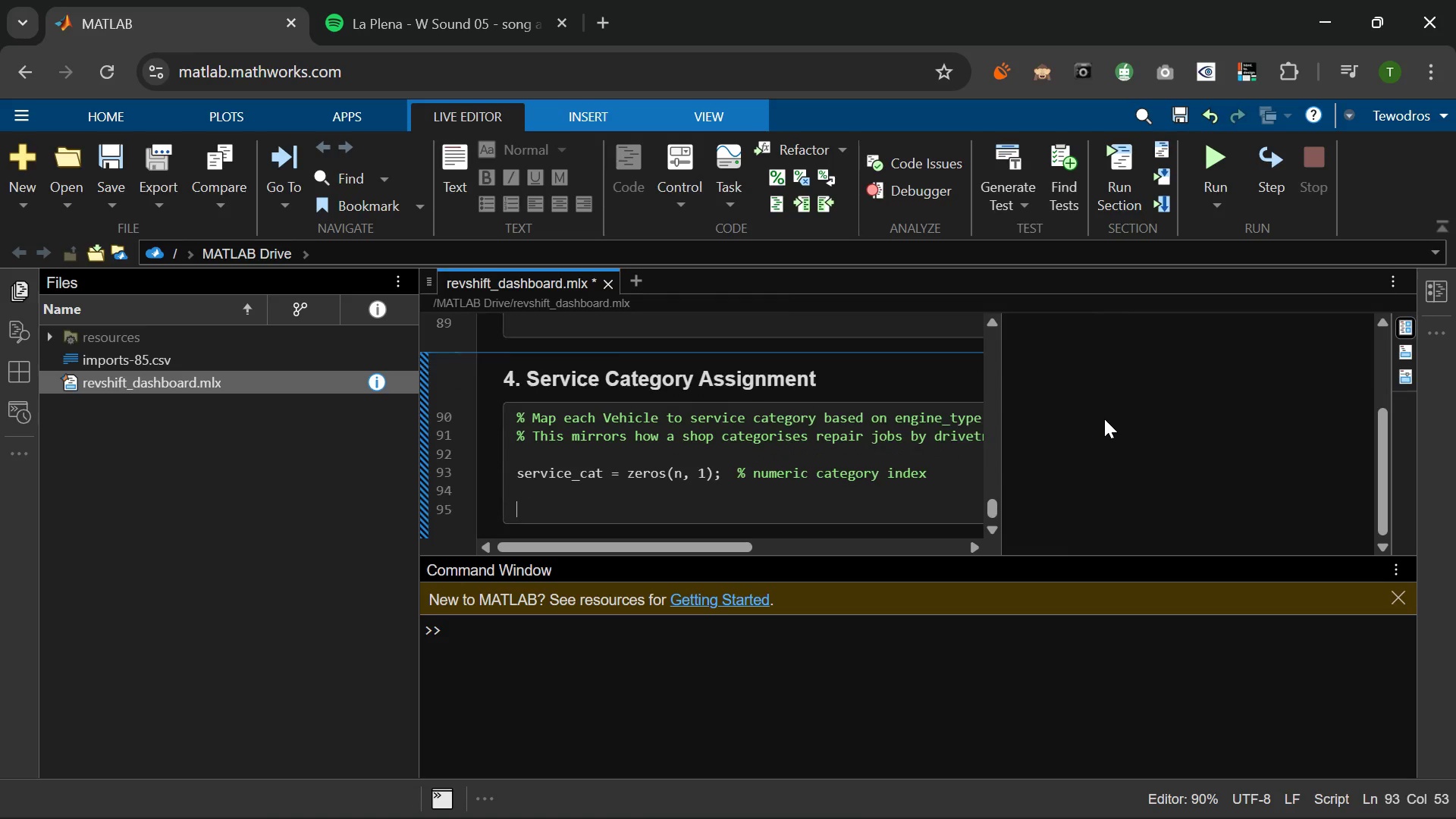 
key(Enter)
 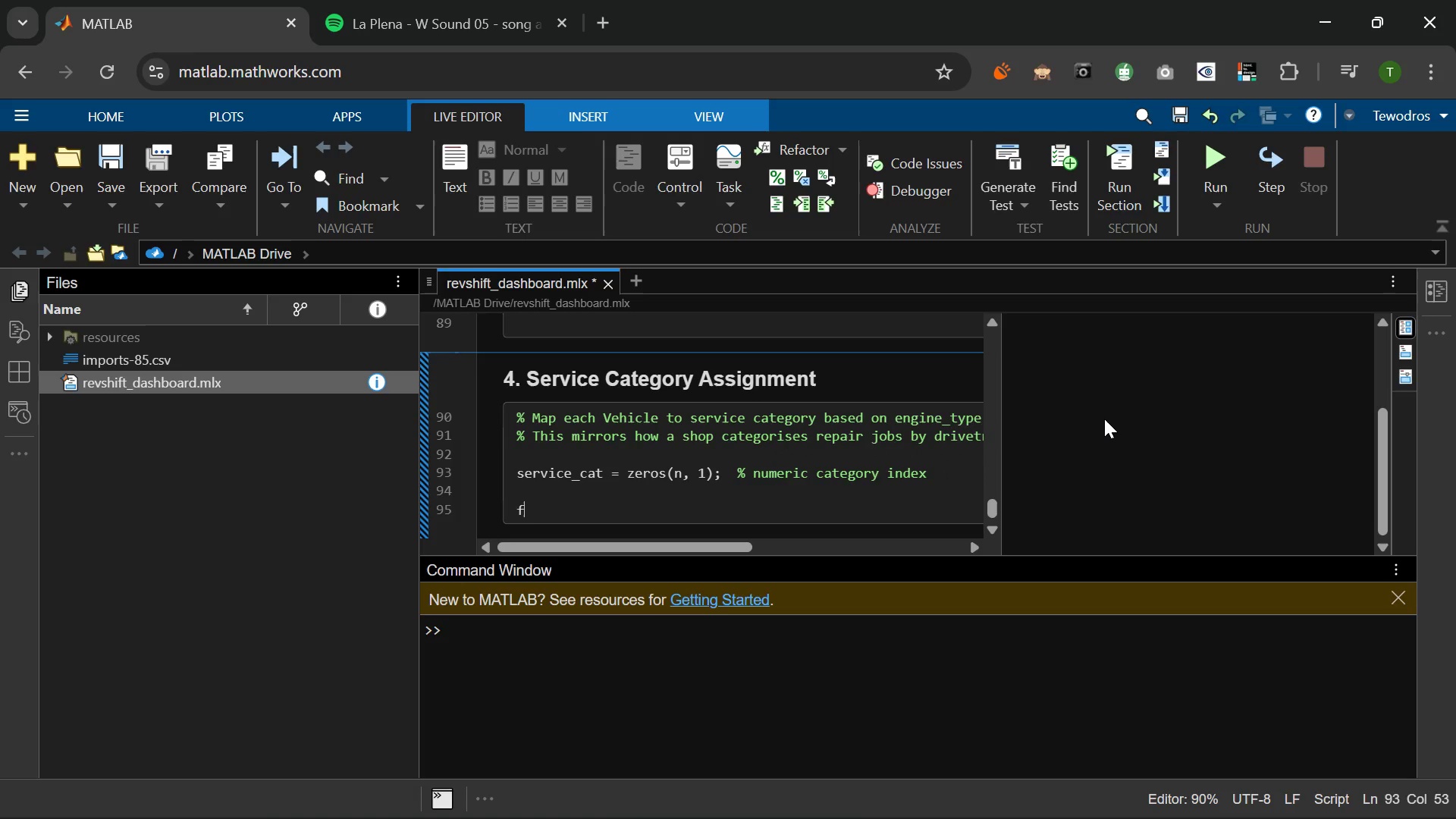 
type(for i = 1:n)
 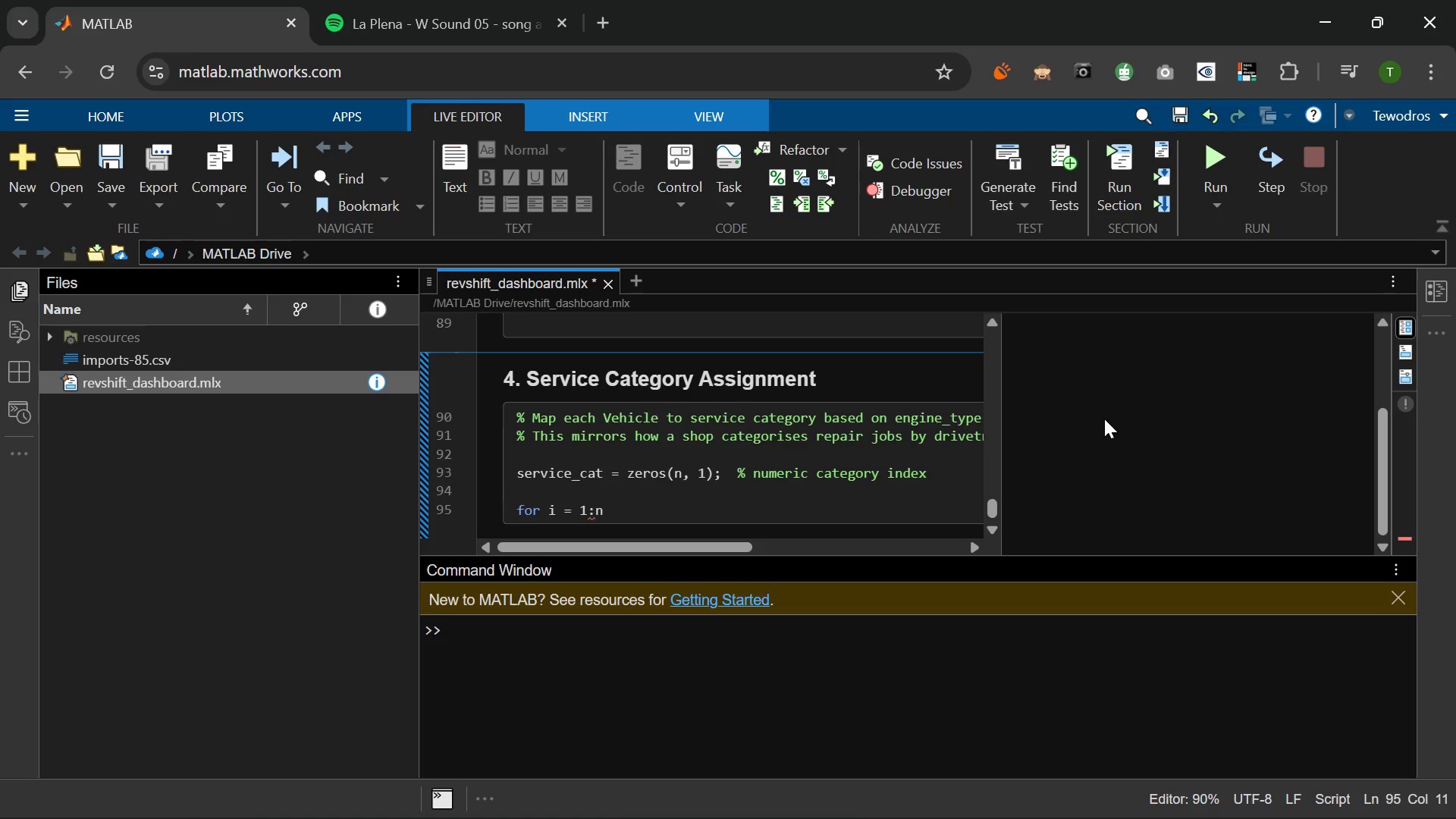 
key(Enter)
 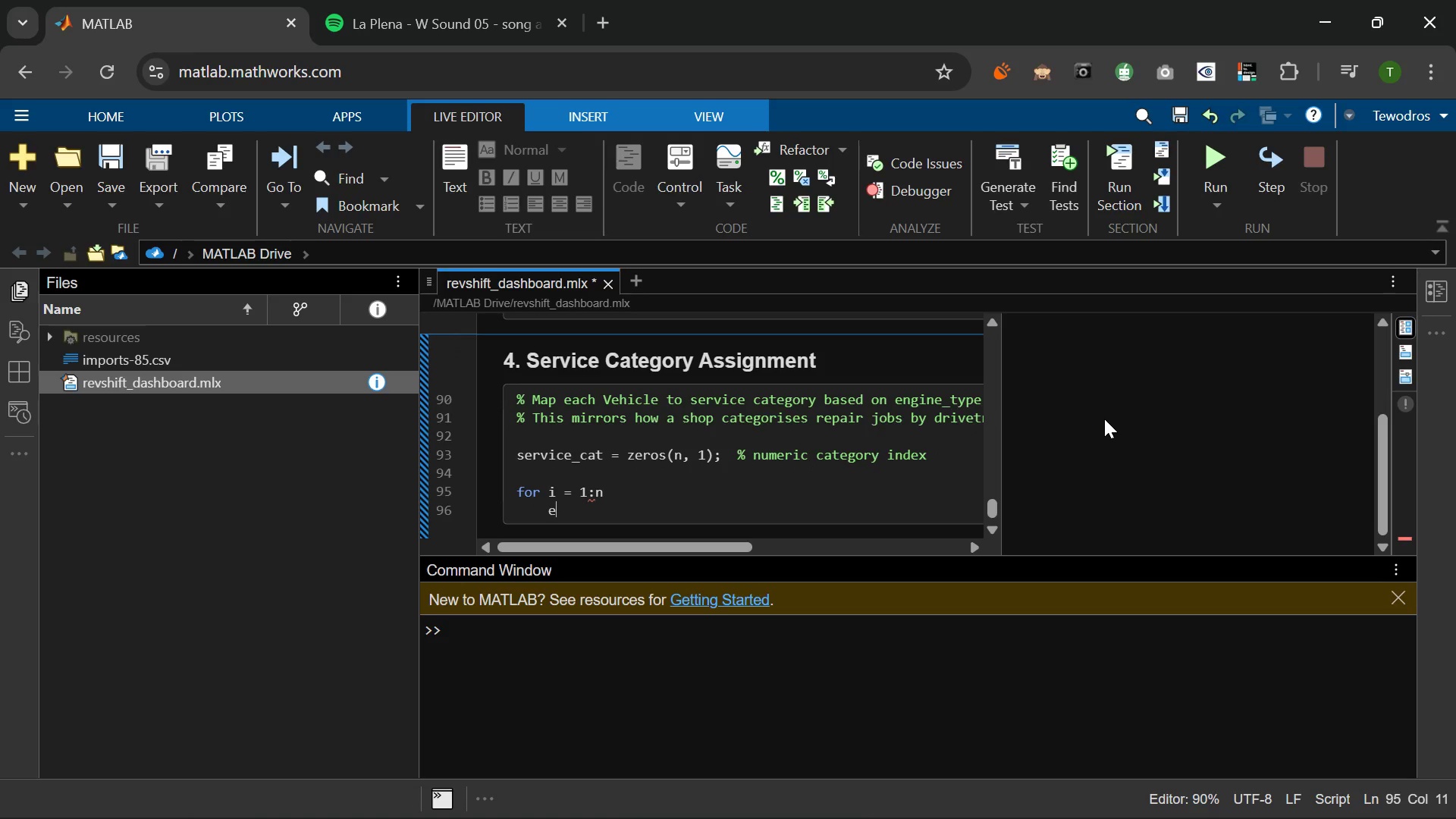 
type(et = lo[PlayPause][VolumeUp][VolumeUp][VolumeUp][VolumeUp][VolumeUp])
 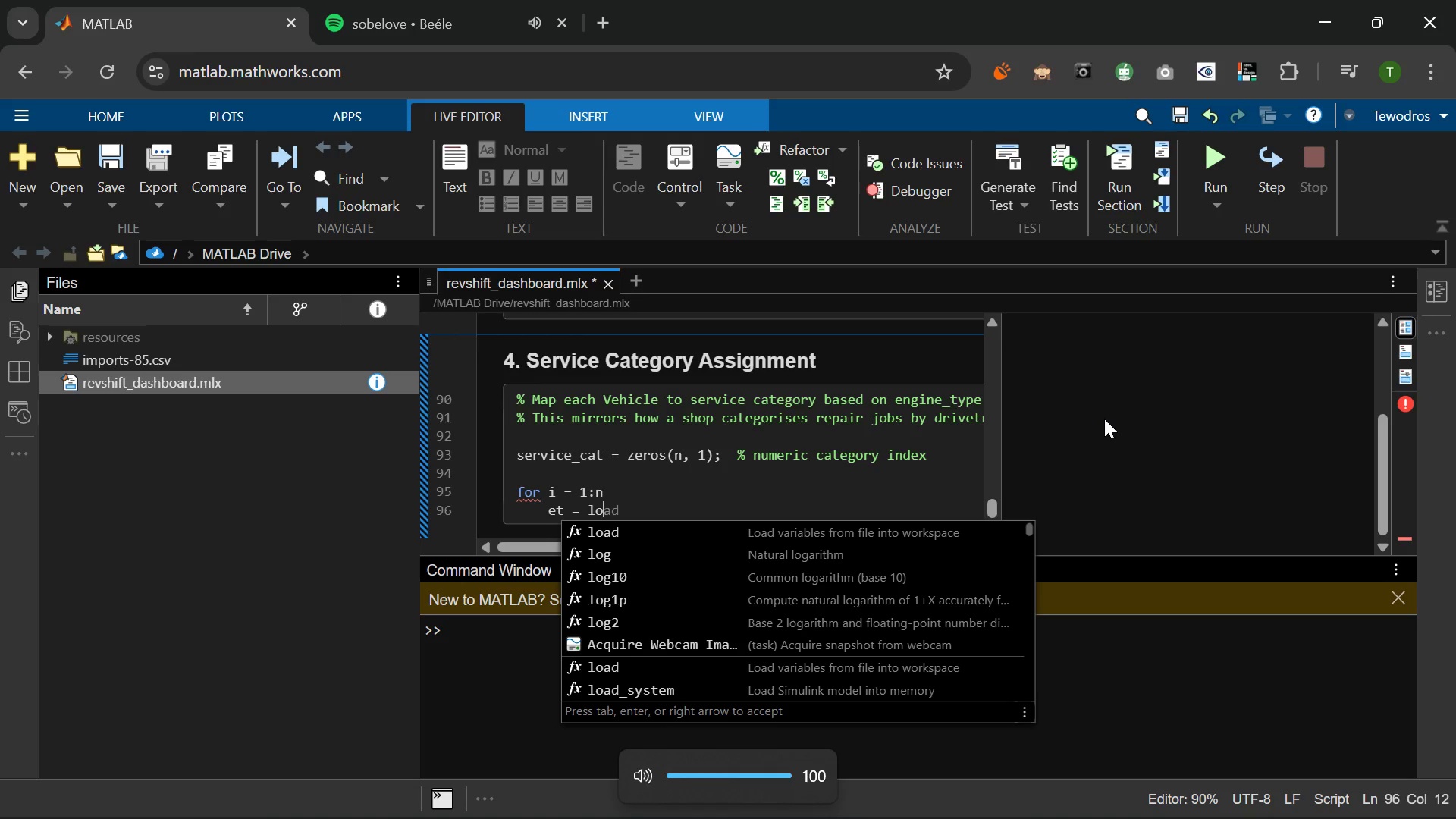 
left_click([1323, 780])
 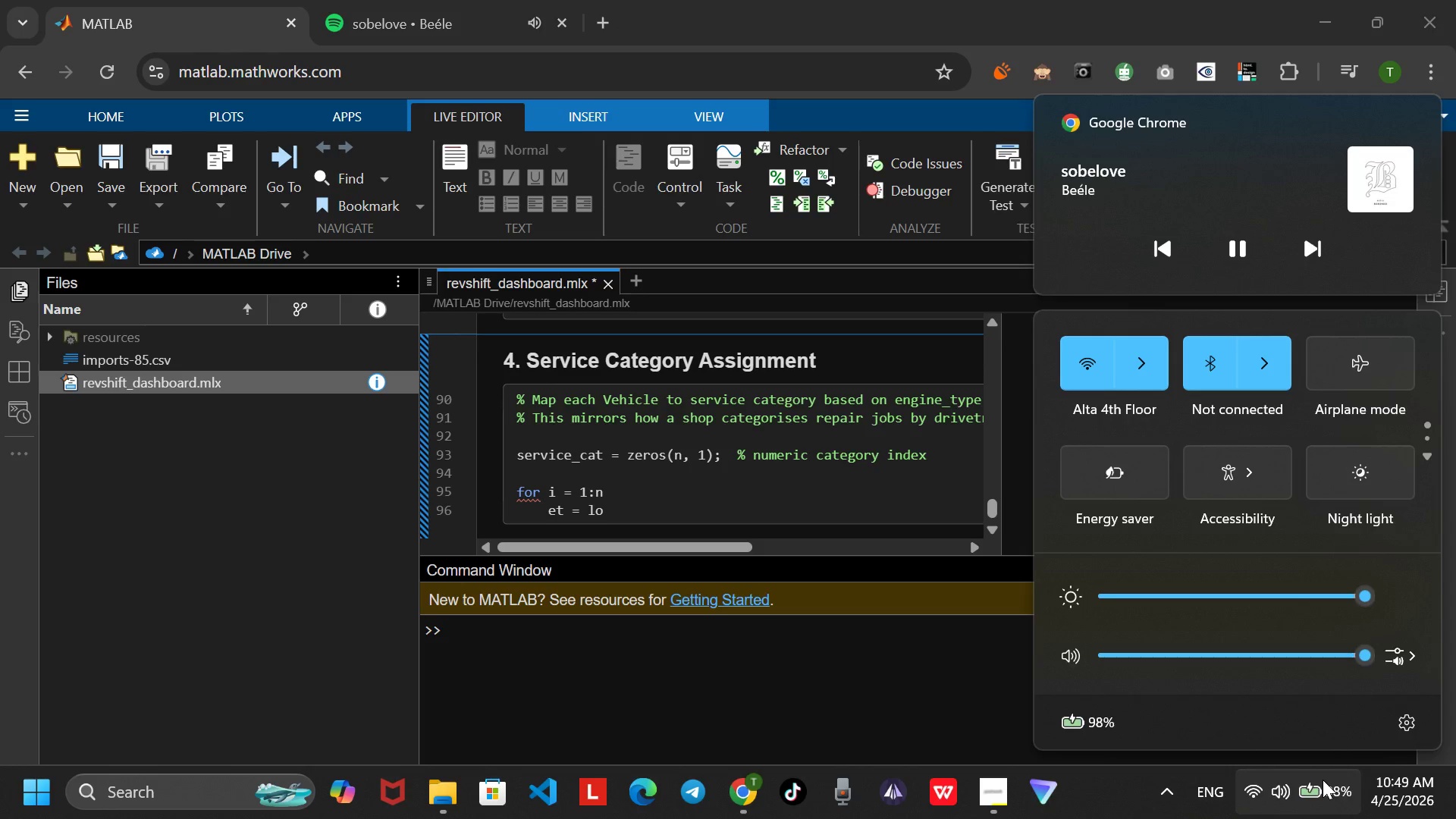 
key(Backspace)
 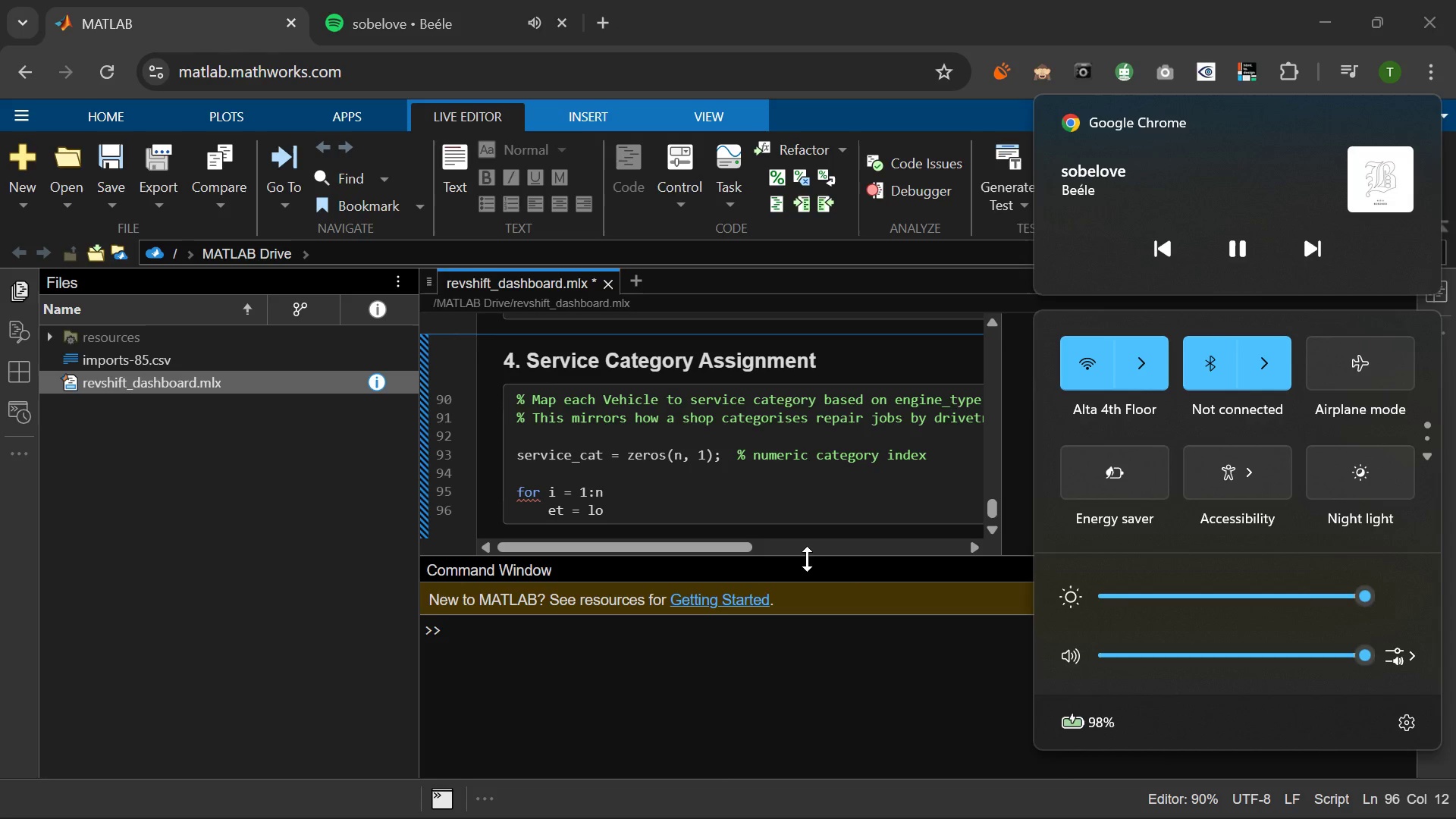 
left_click([686, 510])
 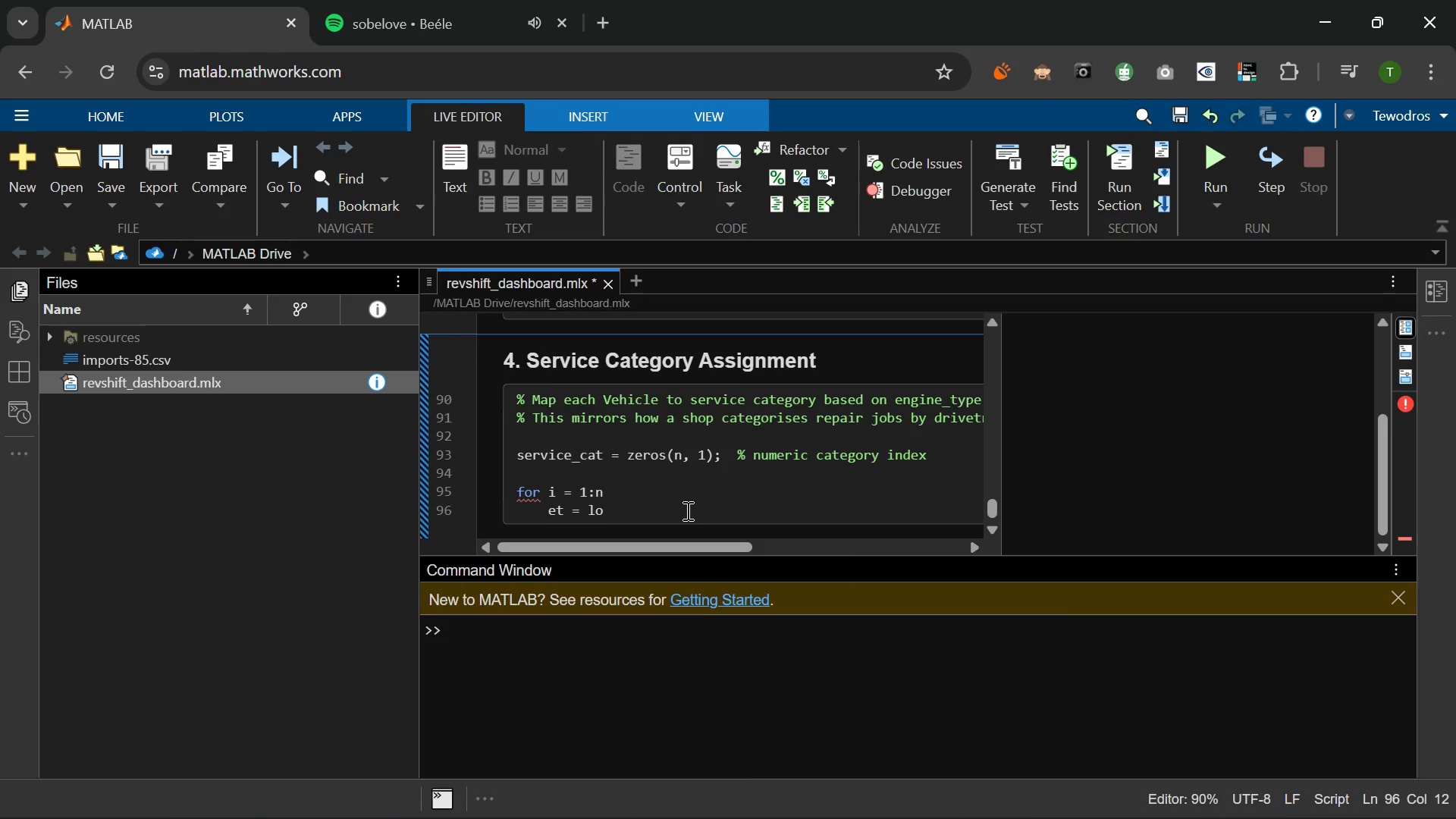 
type(wer(string(raw.engine+)
key(Backspace)
type(+)
key(Backspace)
type(+)
key(Backspace)
type(+)
key(Backspace)
type(_)
 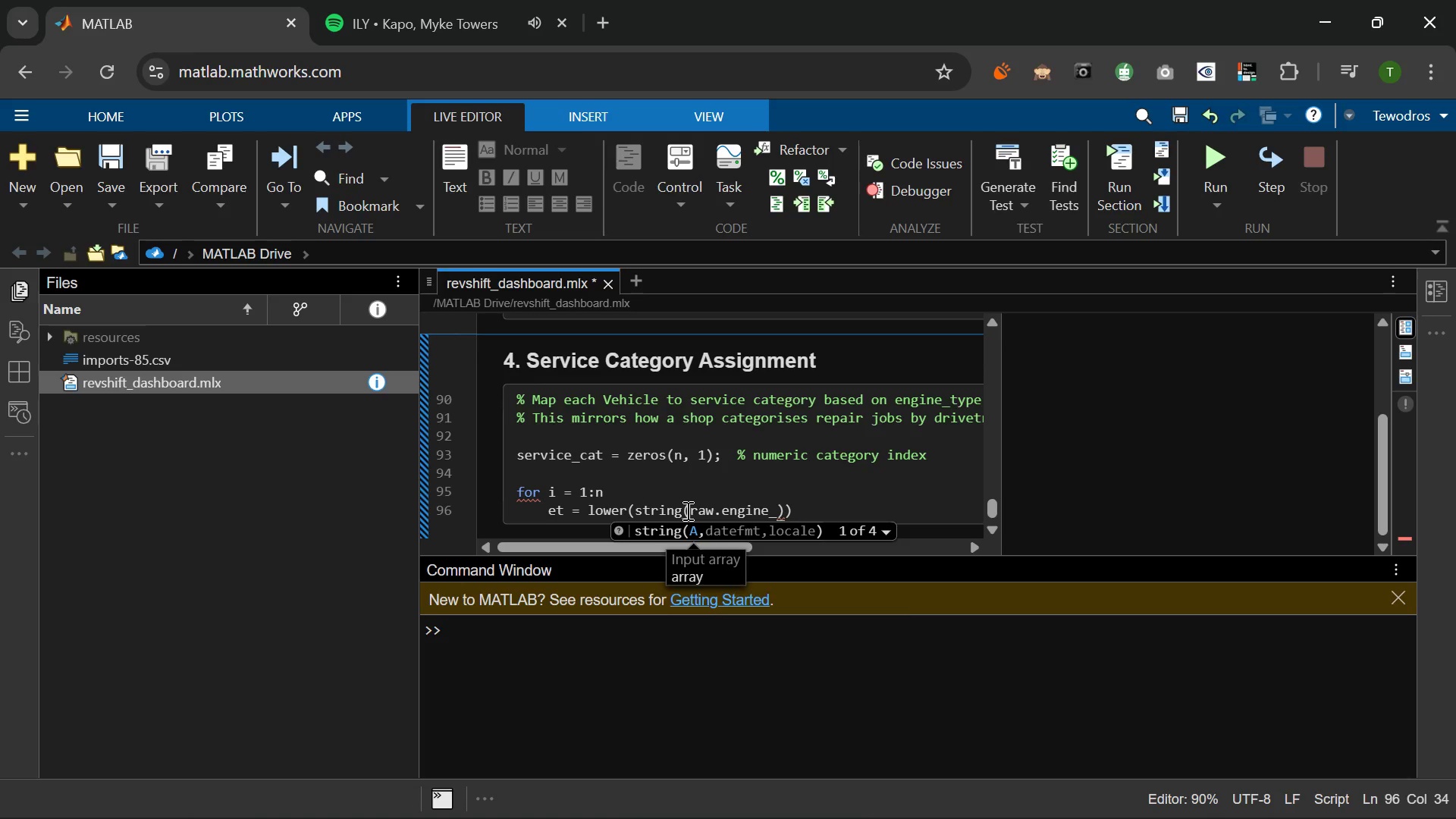 
left_click([686, 510])
 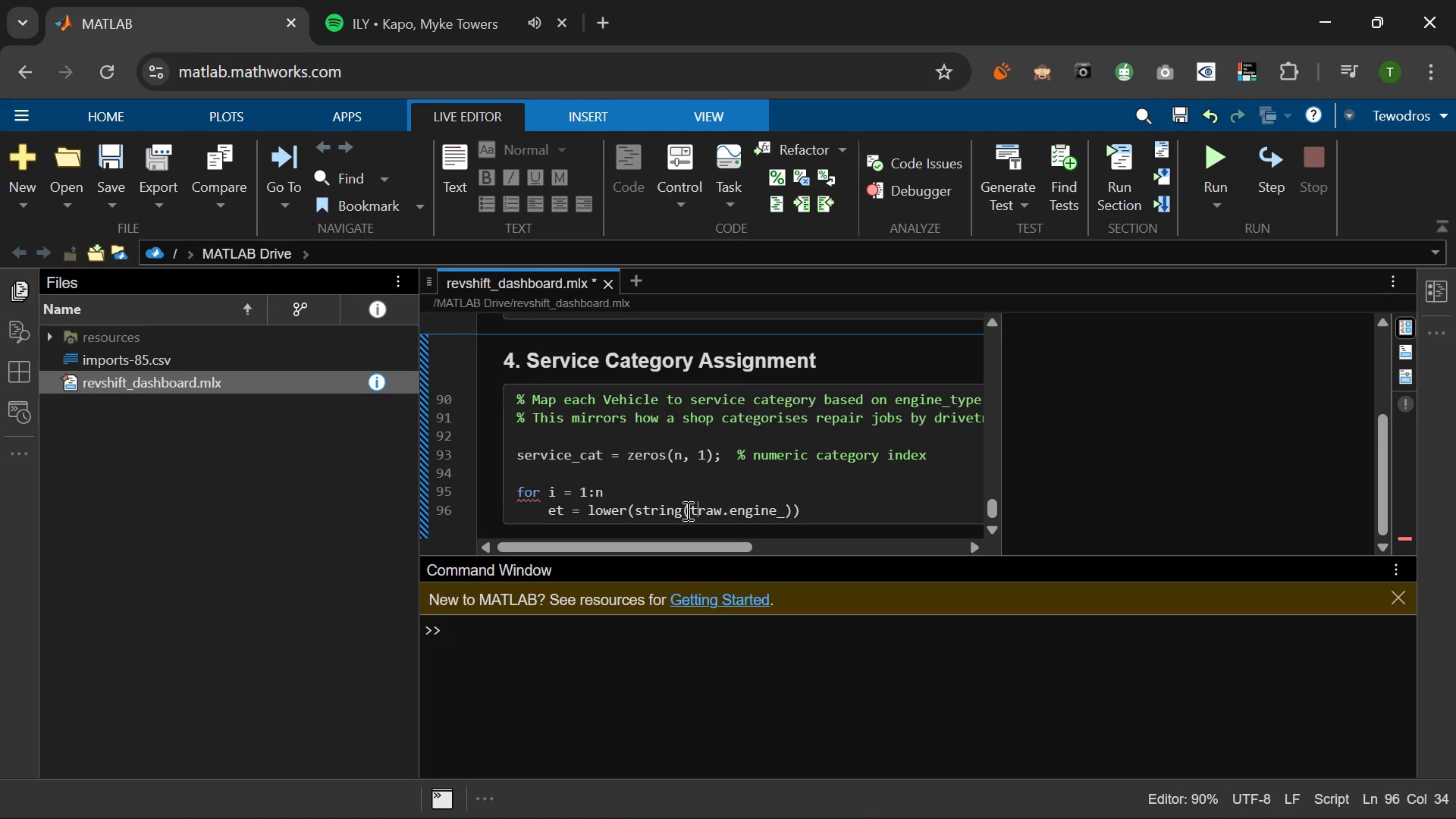 
type(ty)
 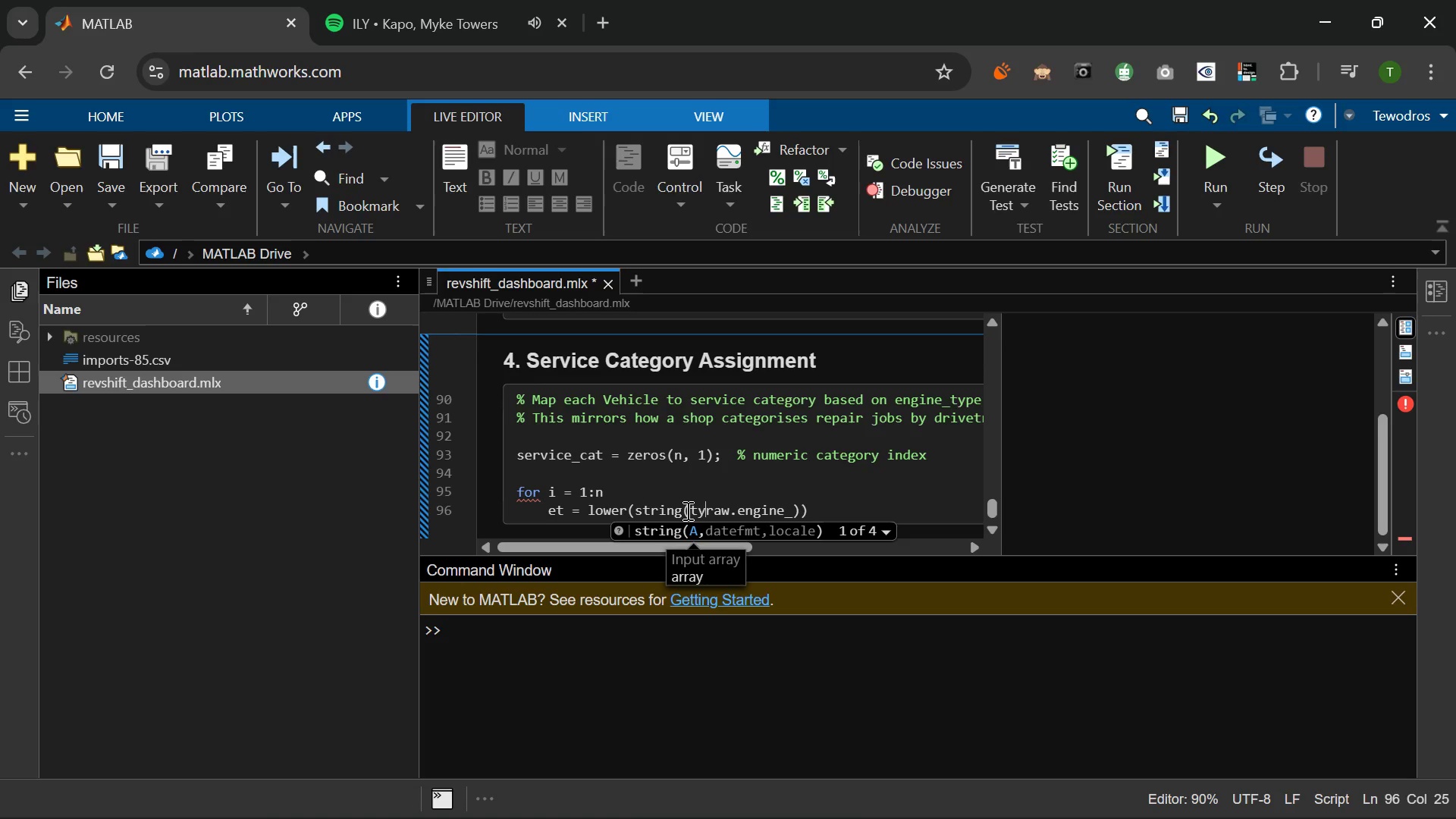 
key(Control+Z)
 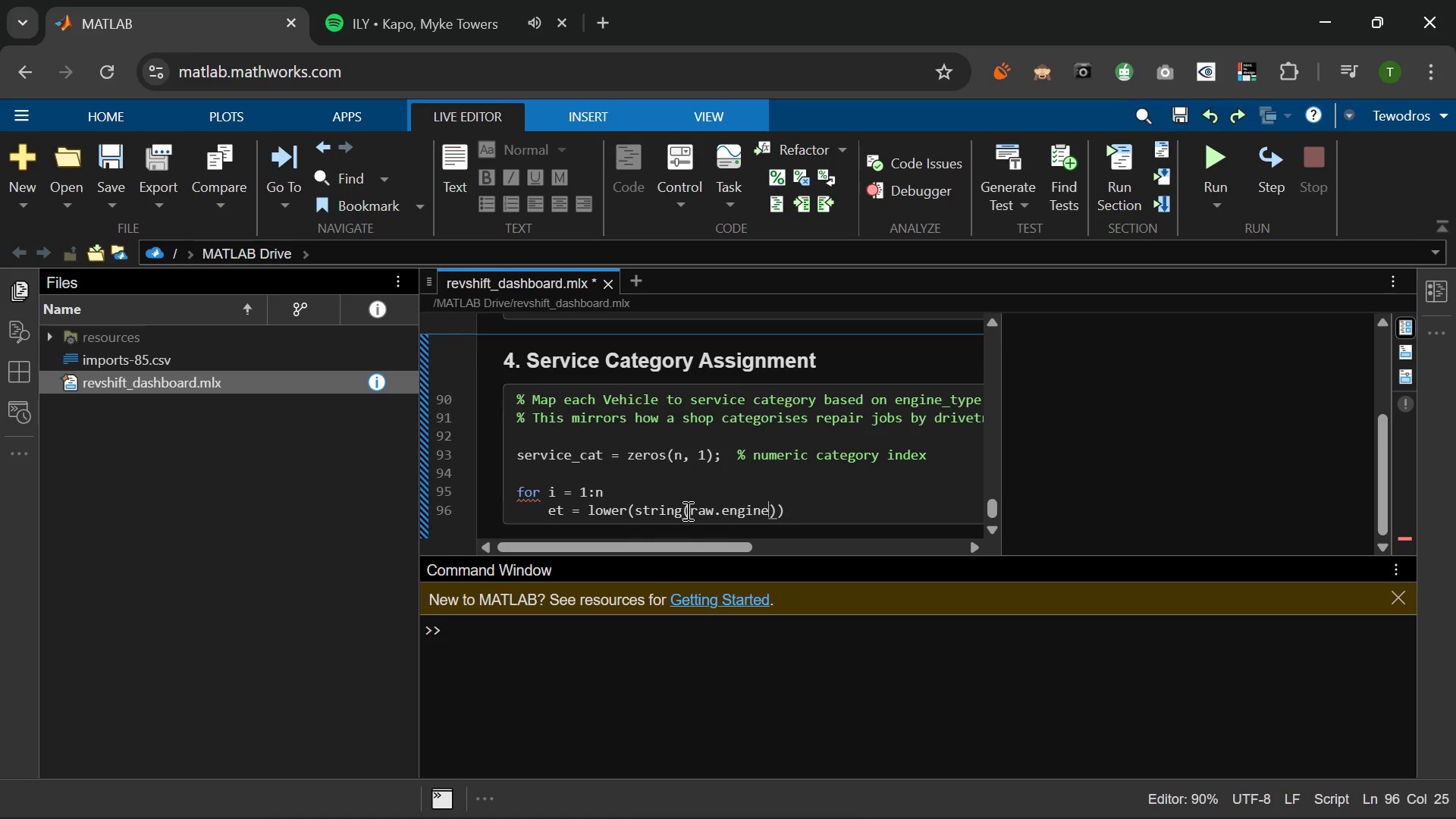 
key(Control+Z)
 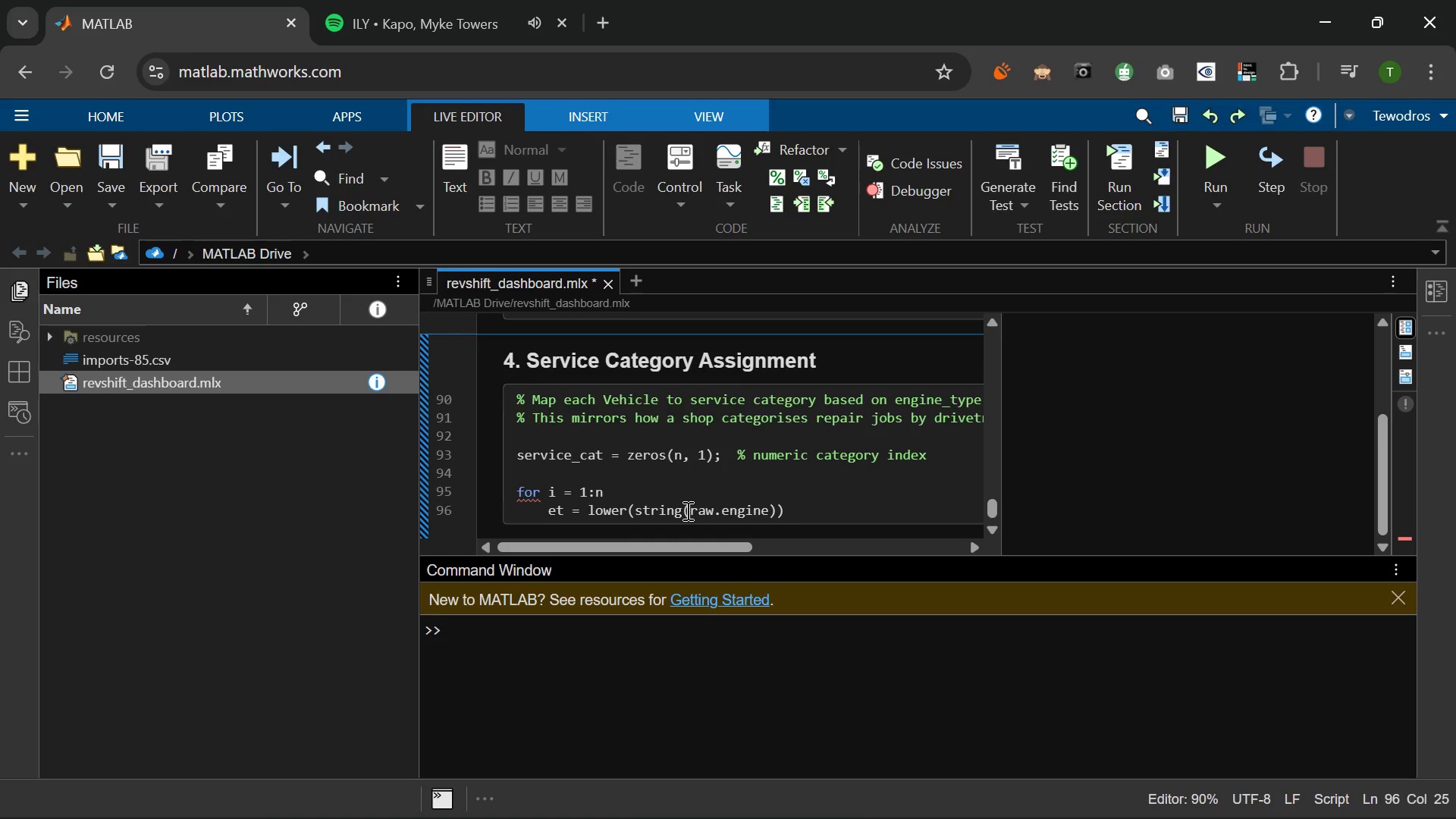 
type(_type(i)
 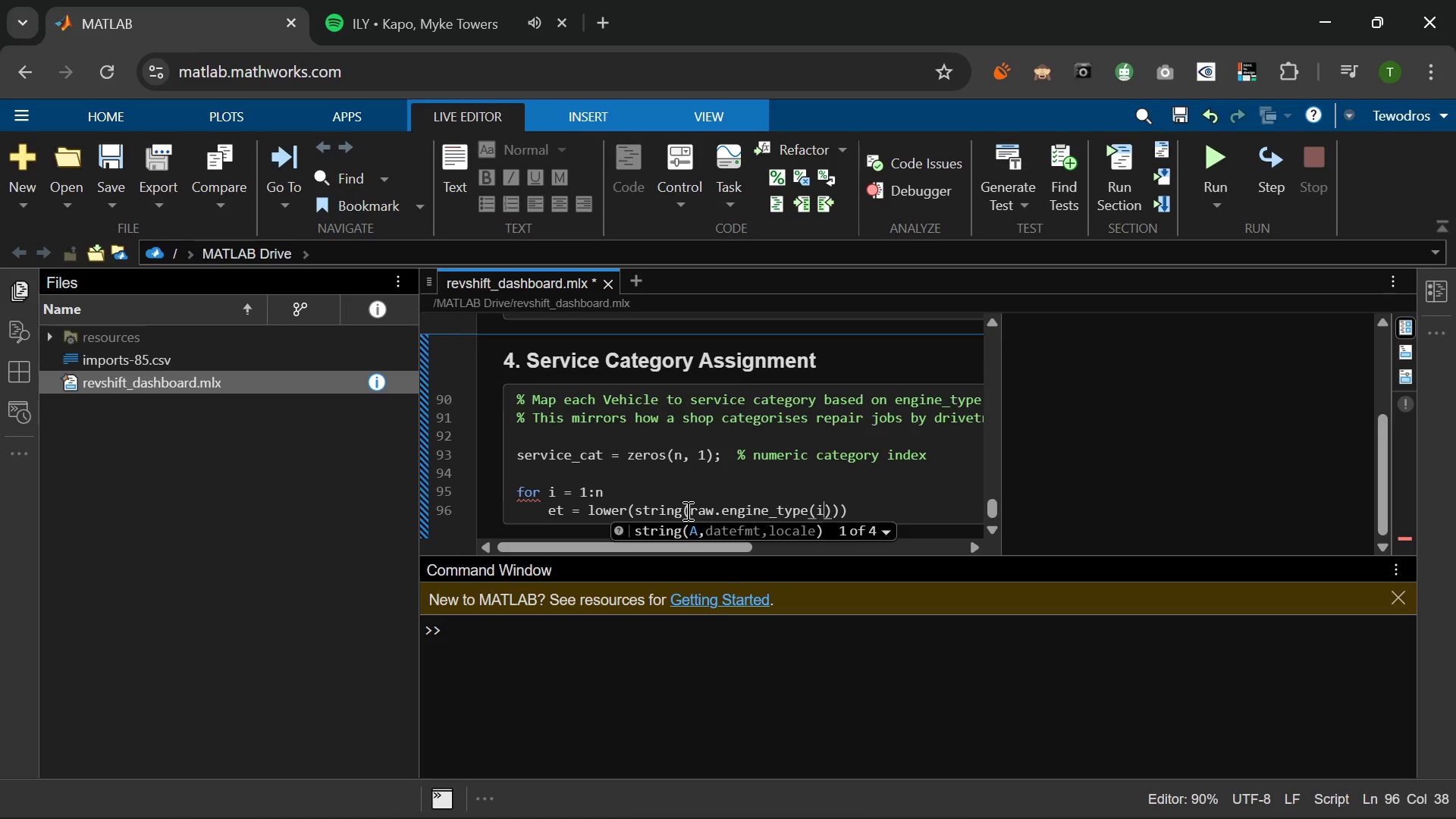 
key(ArrowRight)
 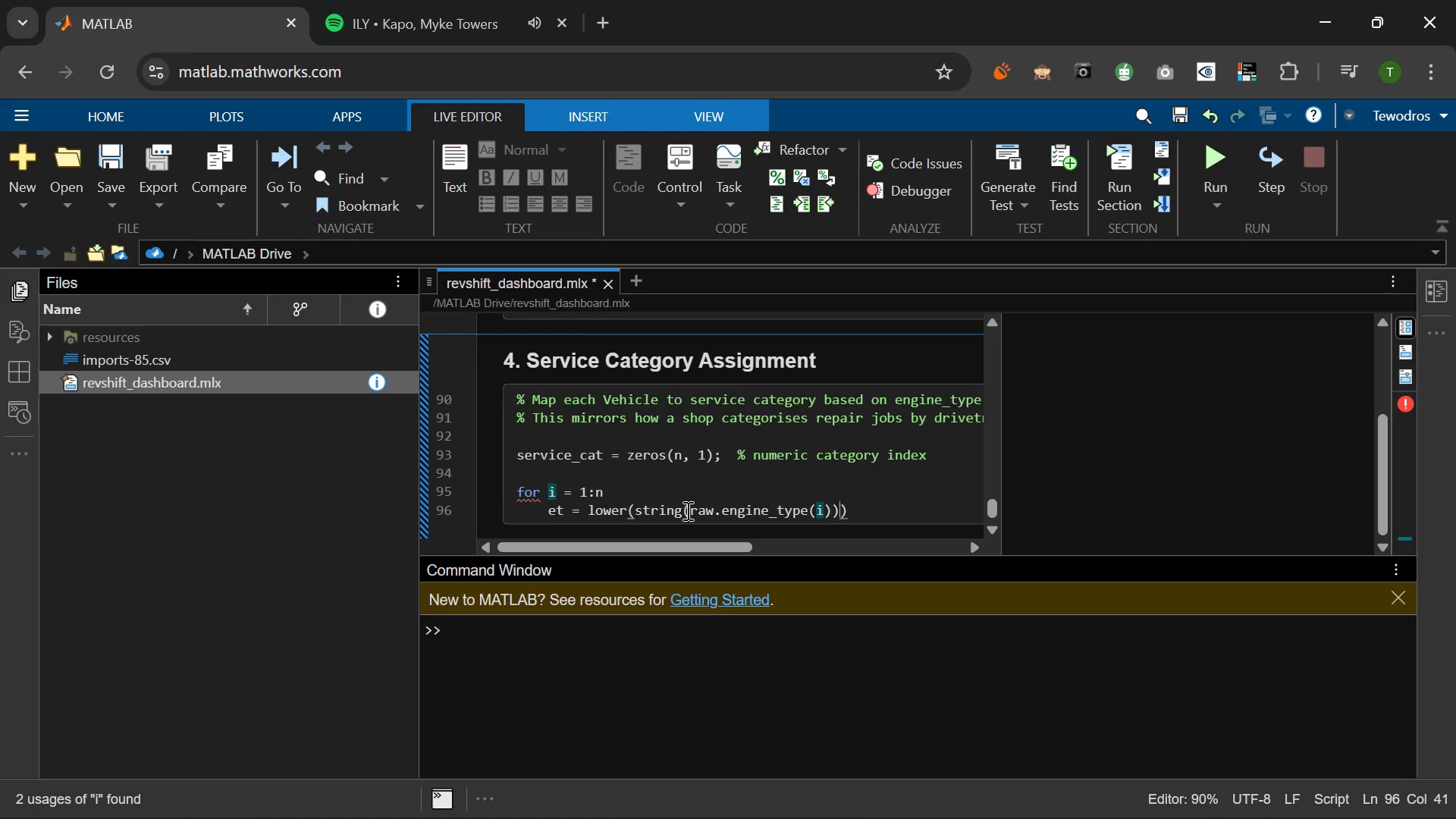 
hold_key(key=ArrowRight, duration=0.31)
 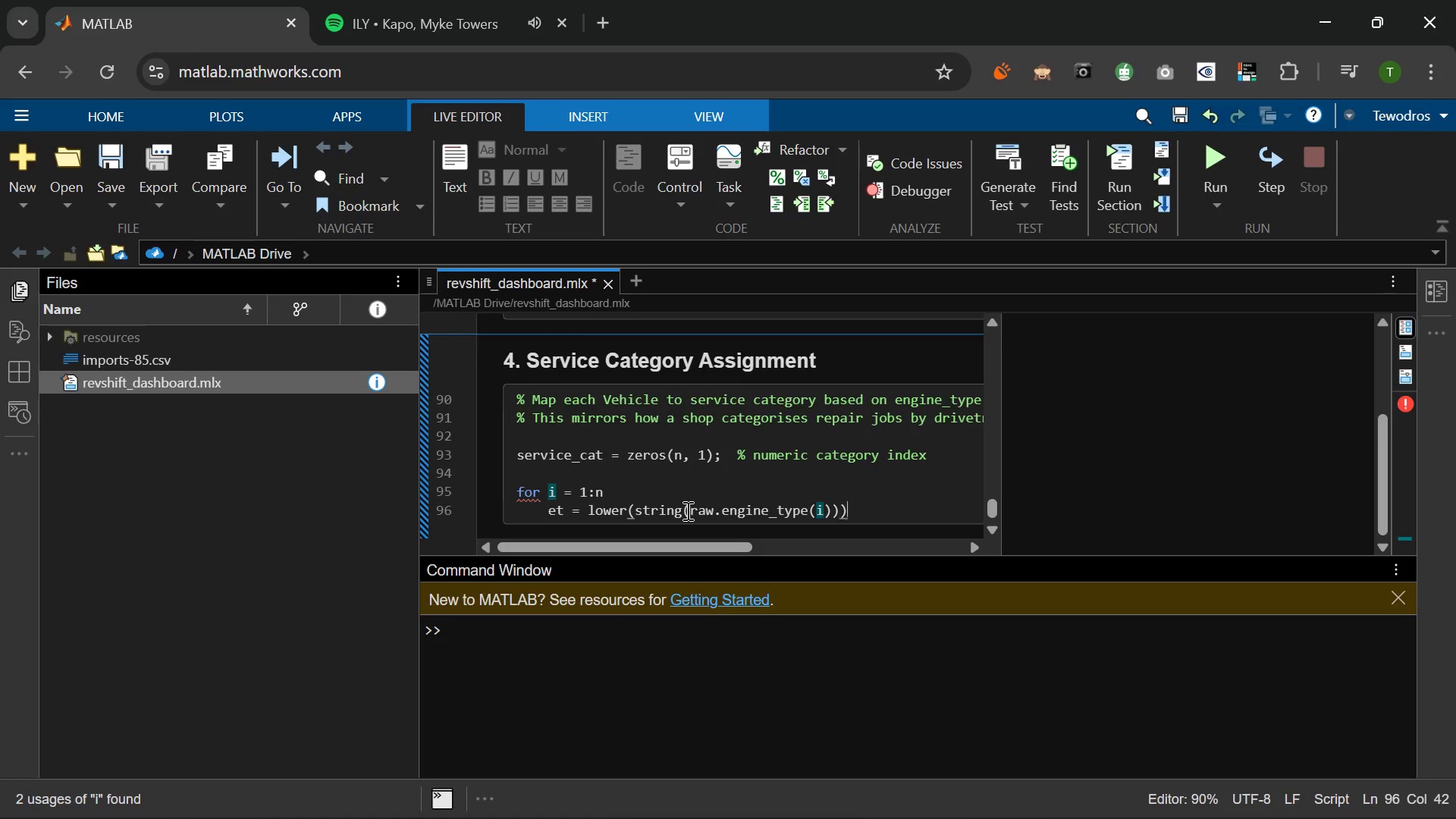 
key(ArrowRight)
 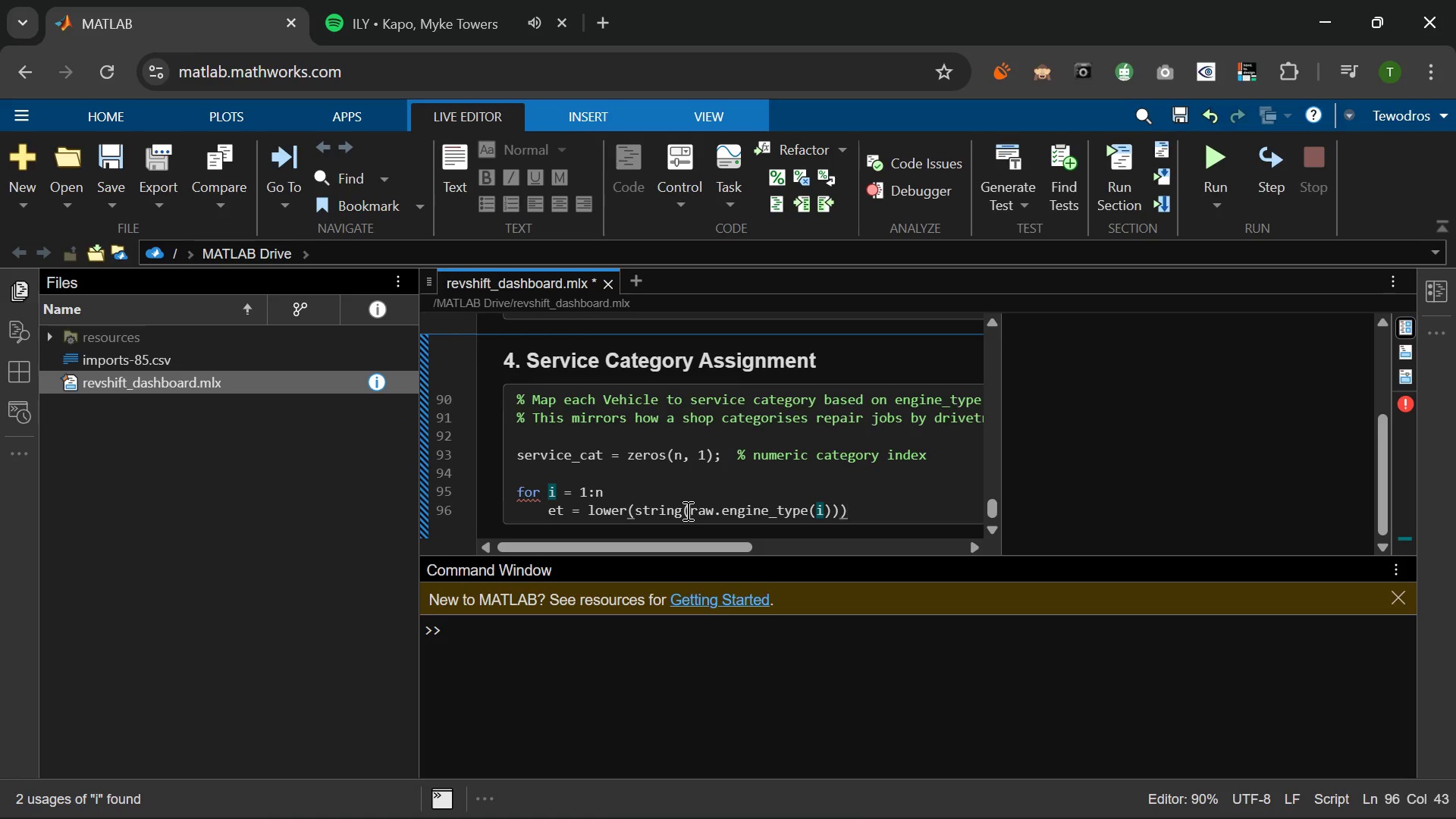 
key(Semicolon)
 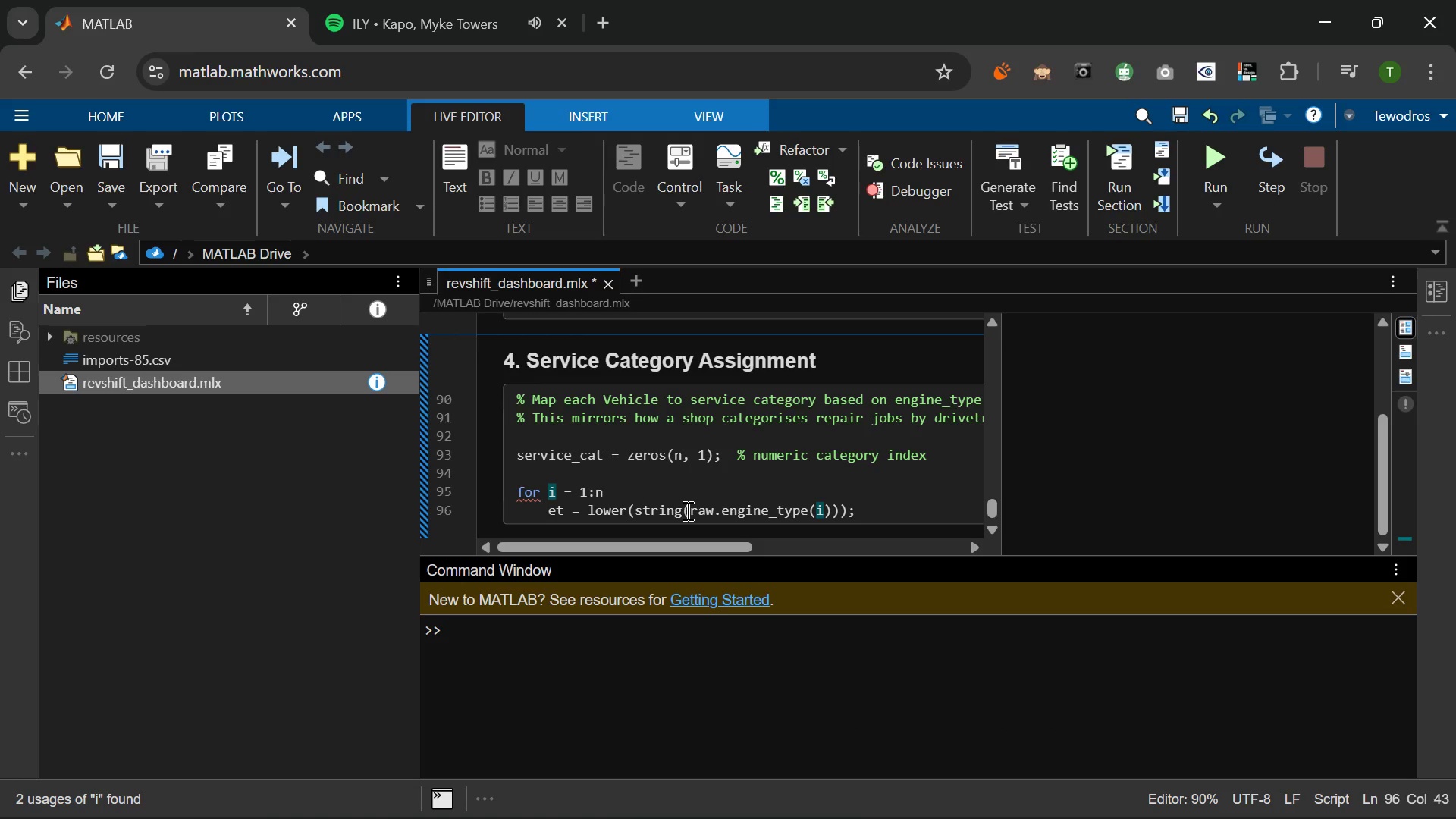 
key(Enter)
 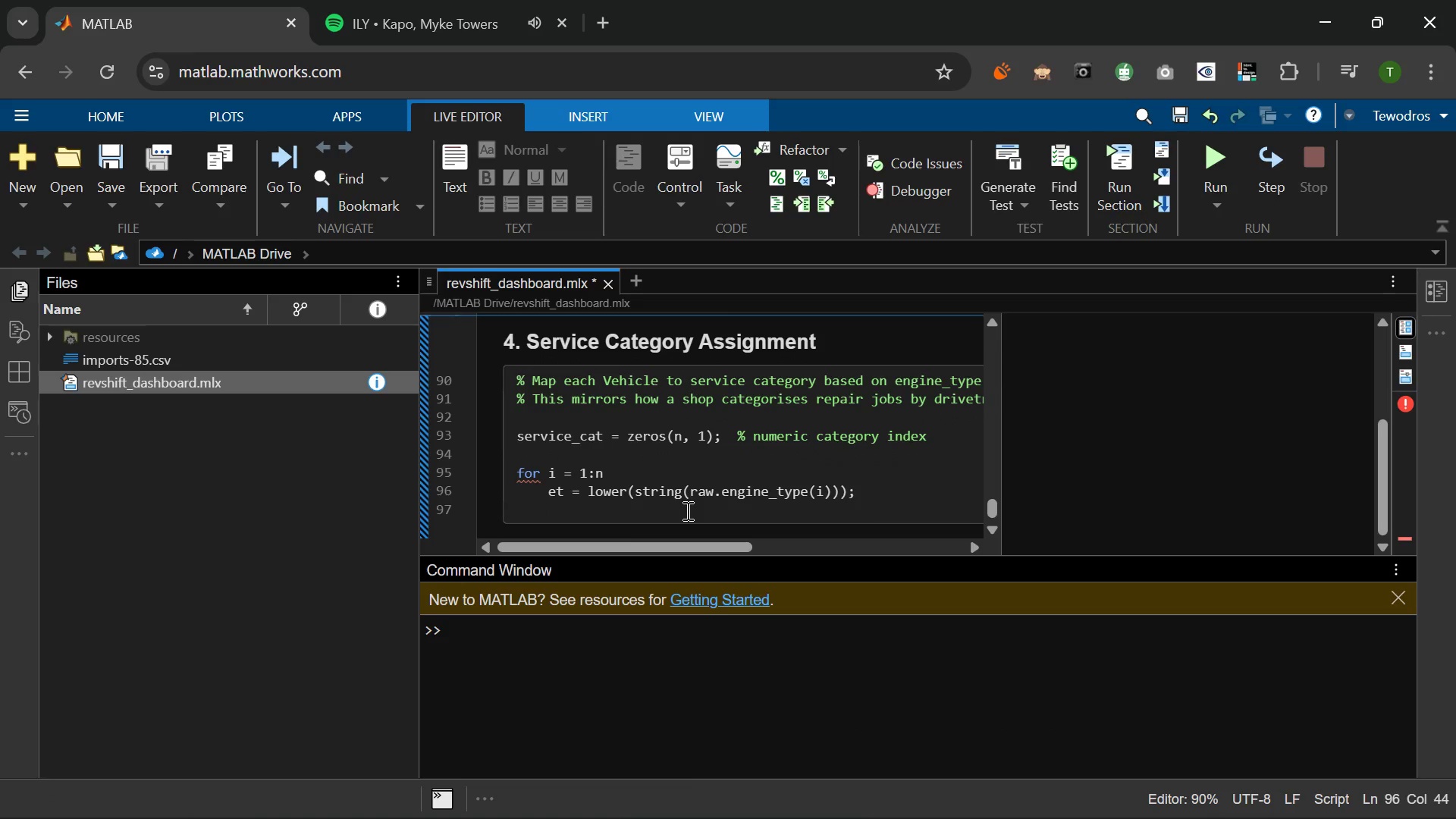 
type(vs)
key(Backspace)
key(Backspace)
type(bs = lower(string(raw.body[MediaTrackNext])
key(Tab)
type((i)
 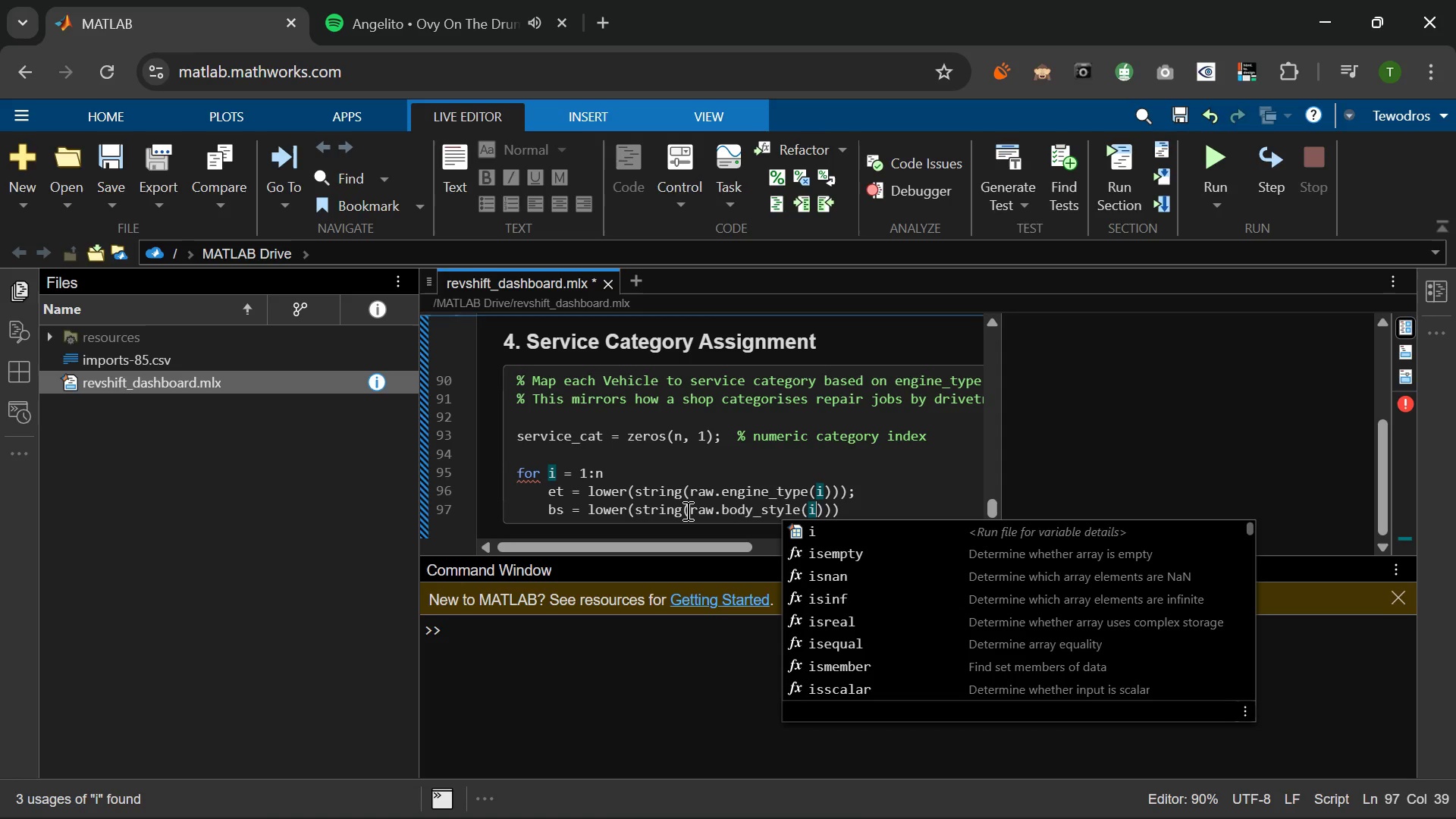 
key(ArrowRight)
 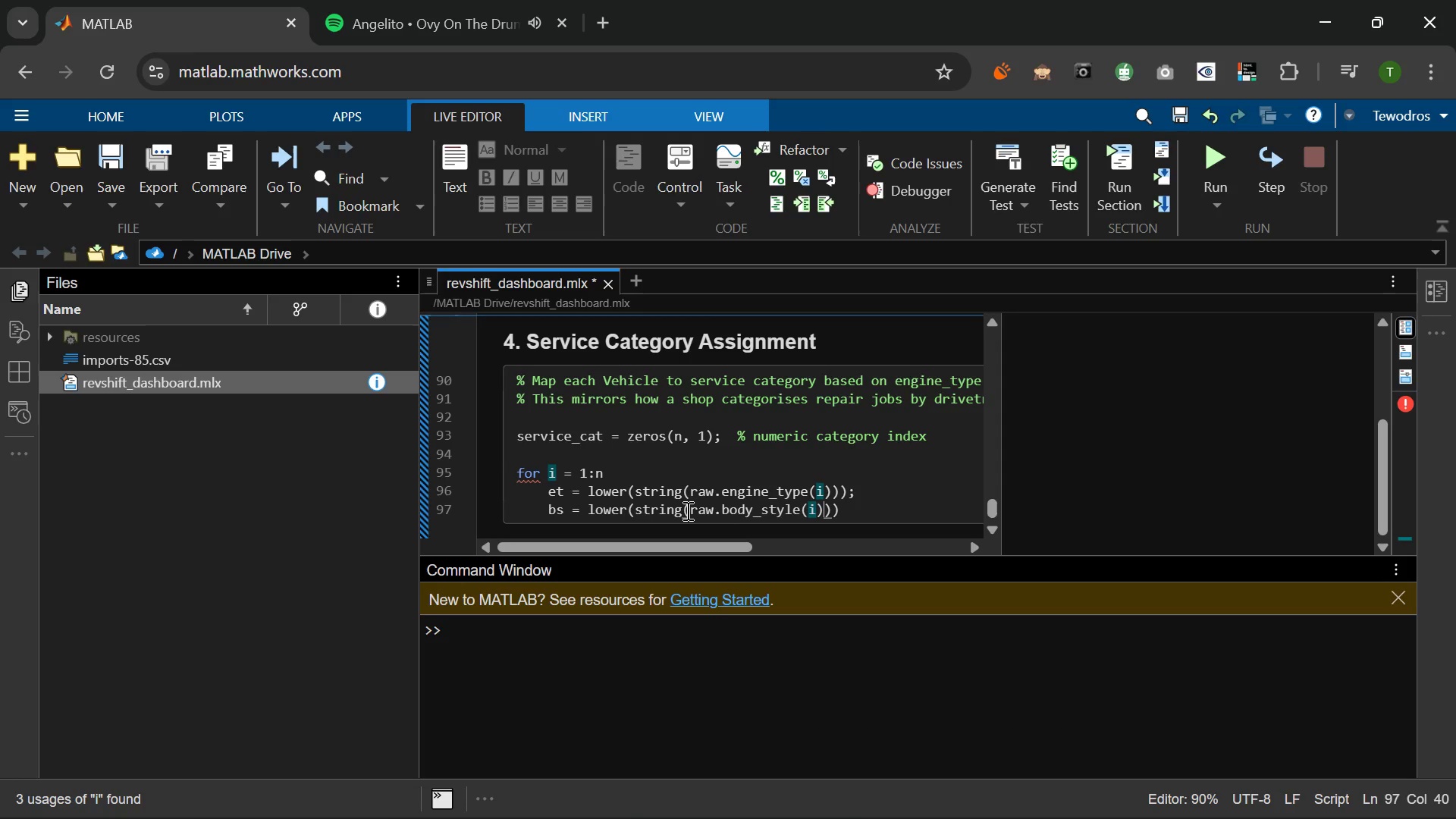 
key(ArrowRight)
 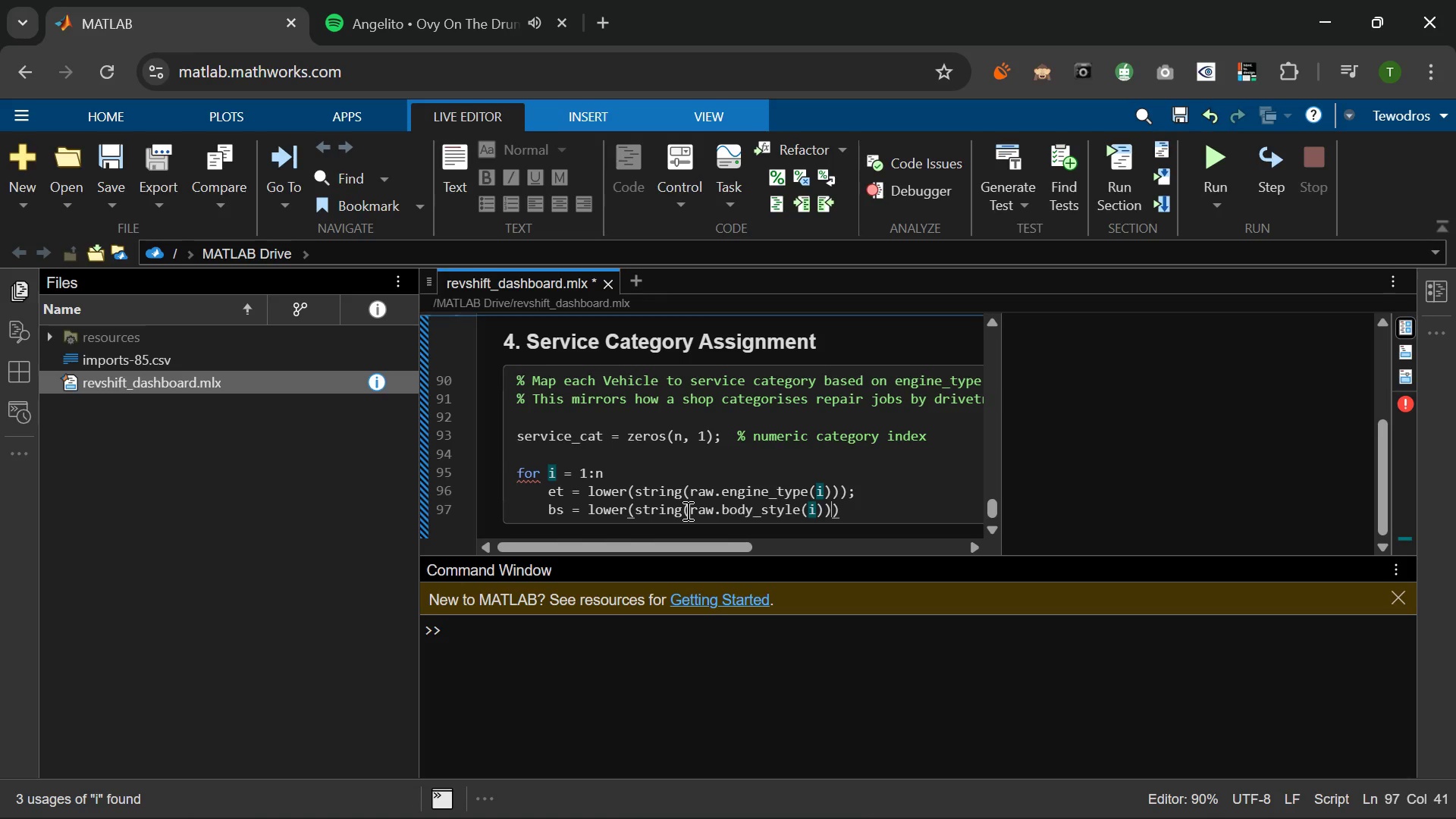 
key(ArrowRight)
 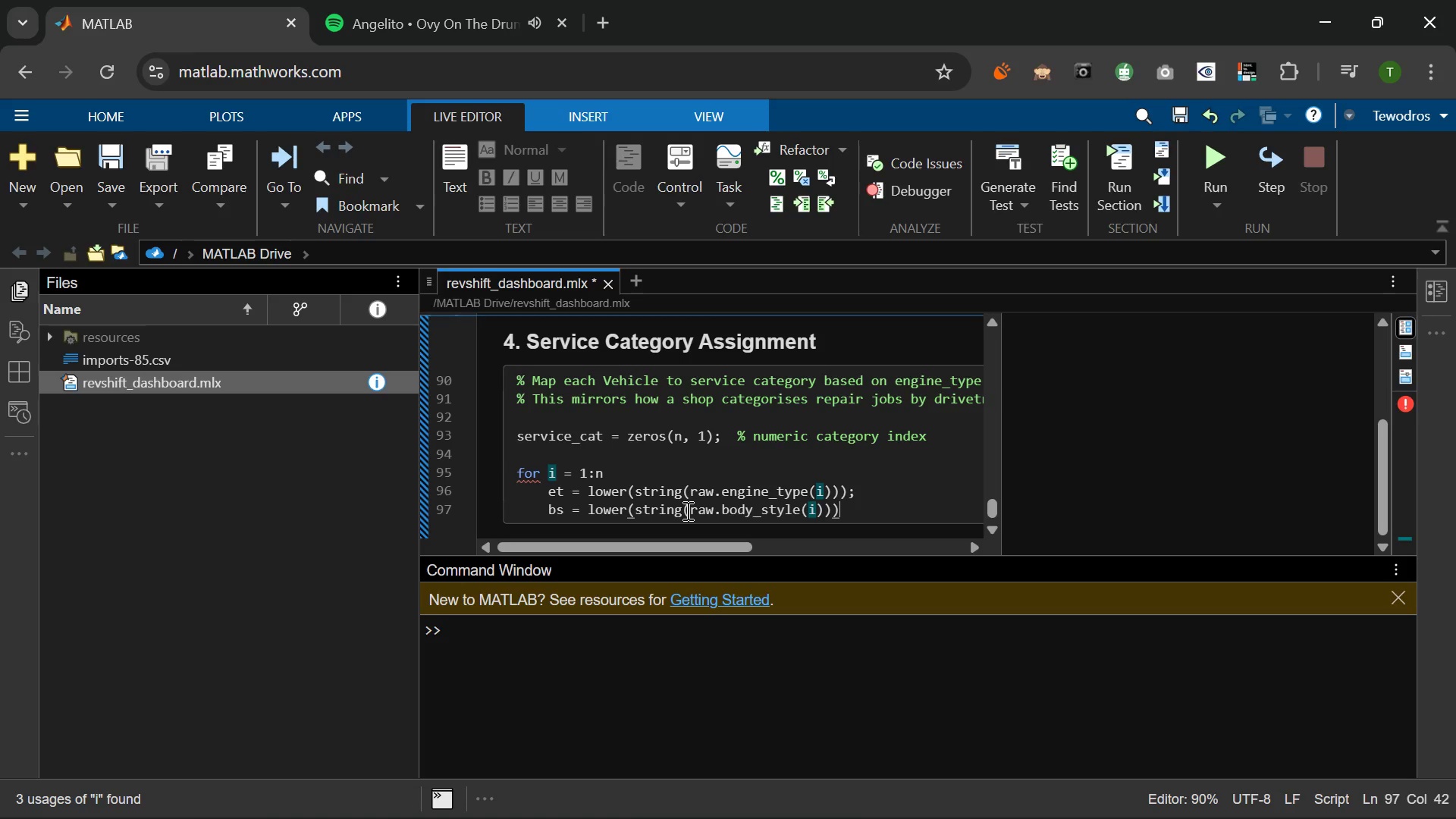 
key(Semicolon)
 